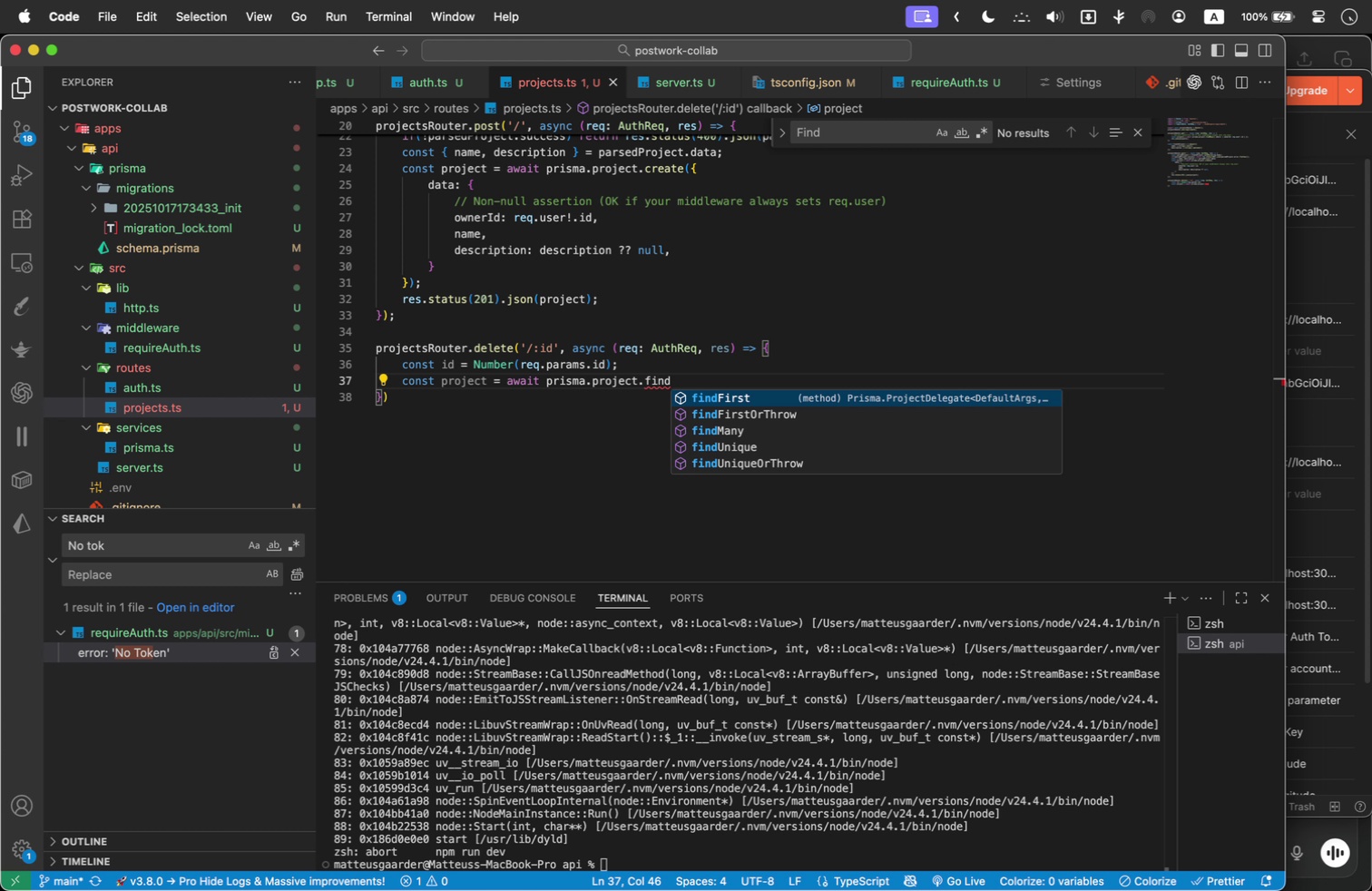 
key(ArrowDown)
 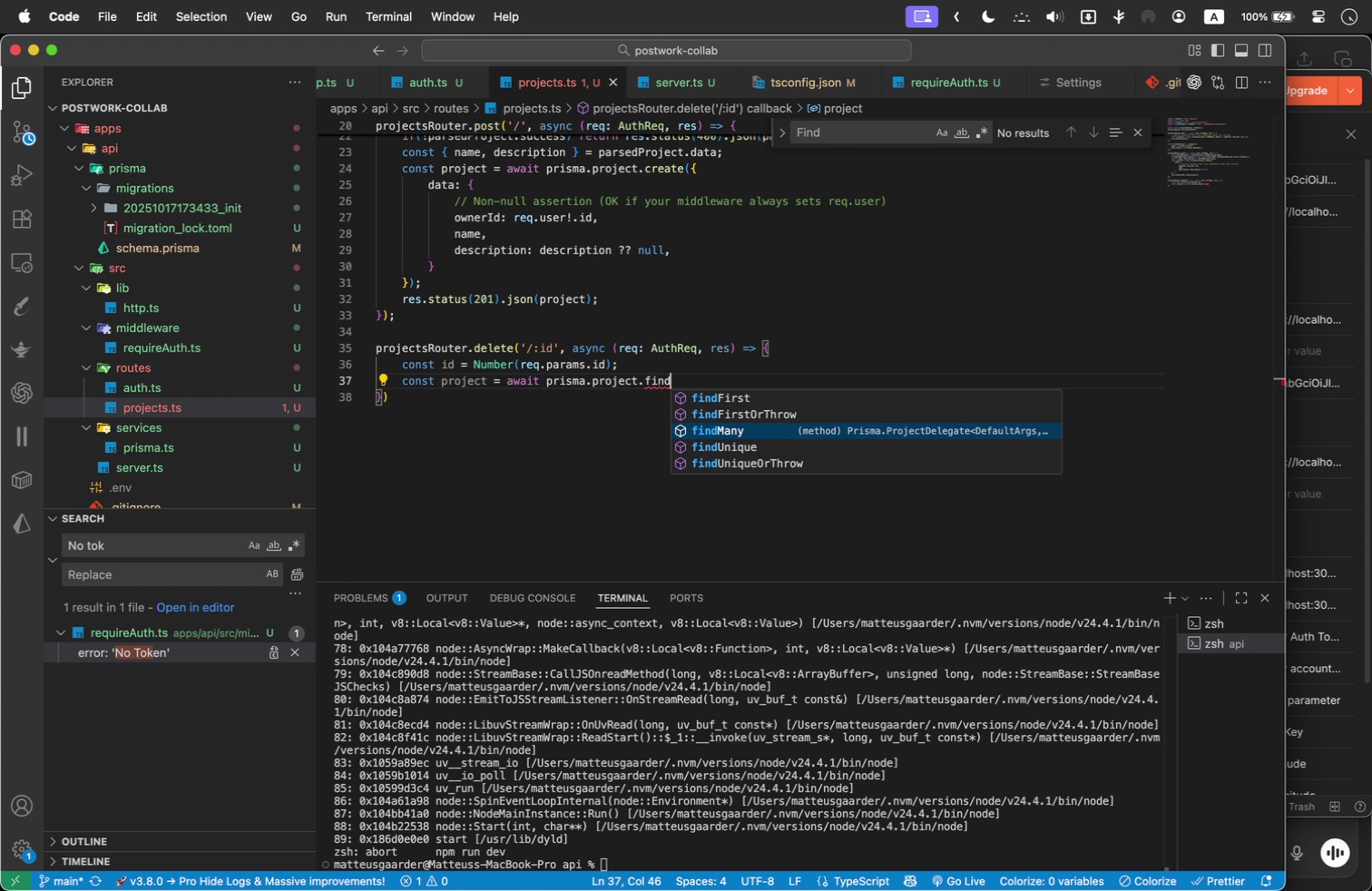 
key(ArrowDown)
 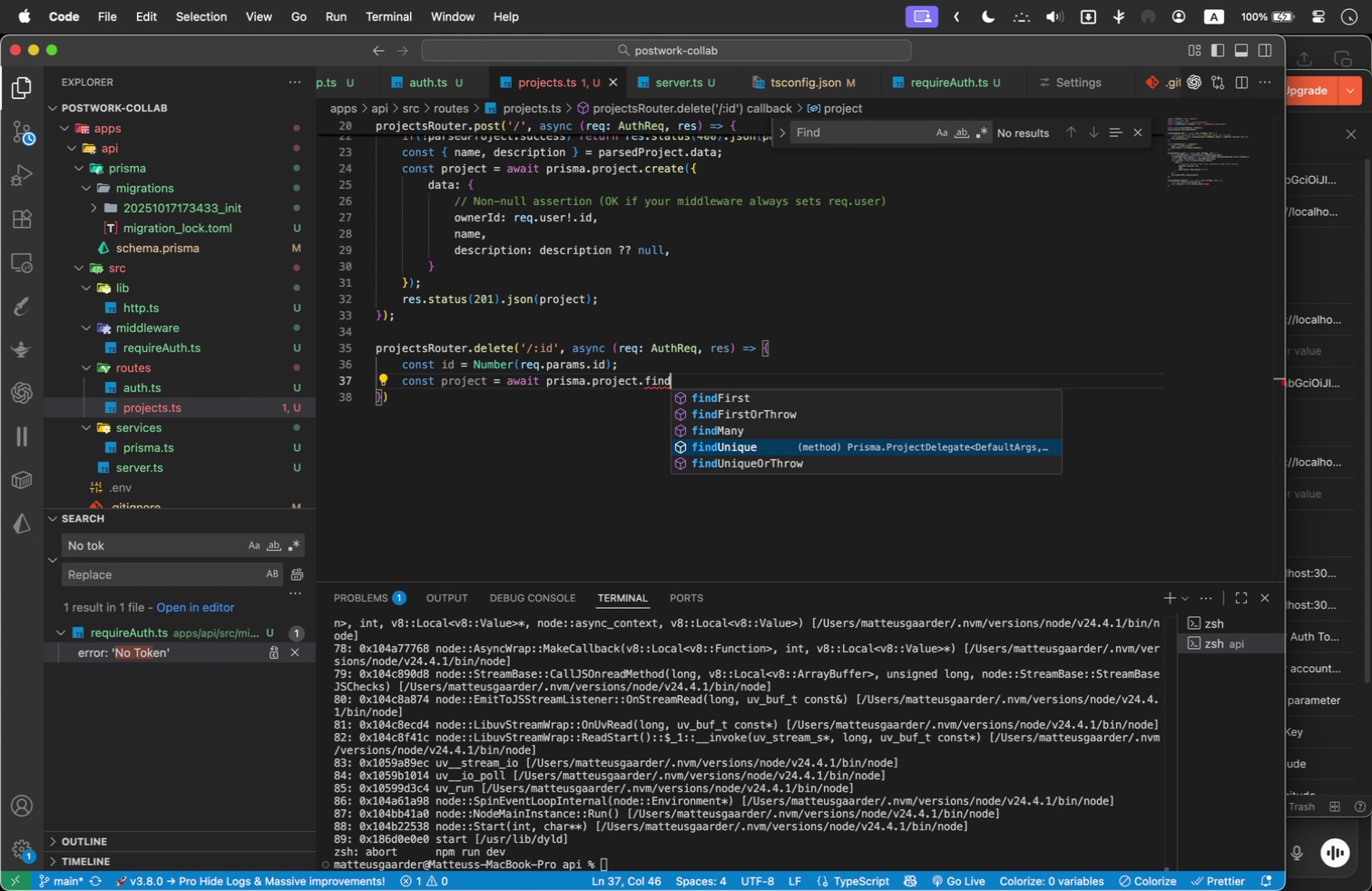 
key(ArrowDown)
 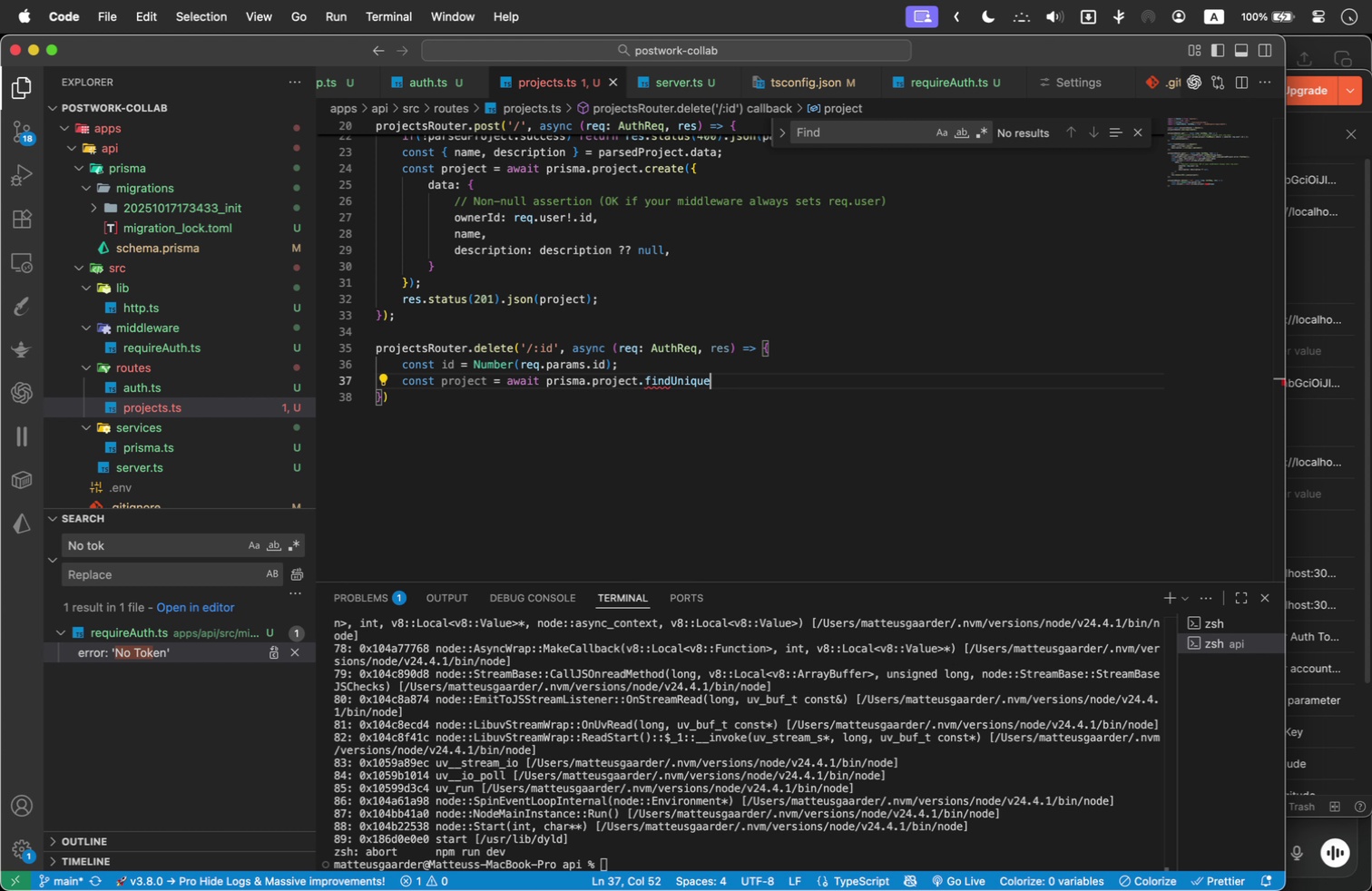 
key(Enter)
 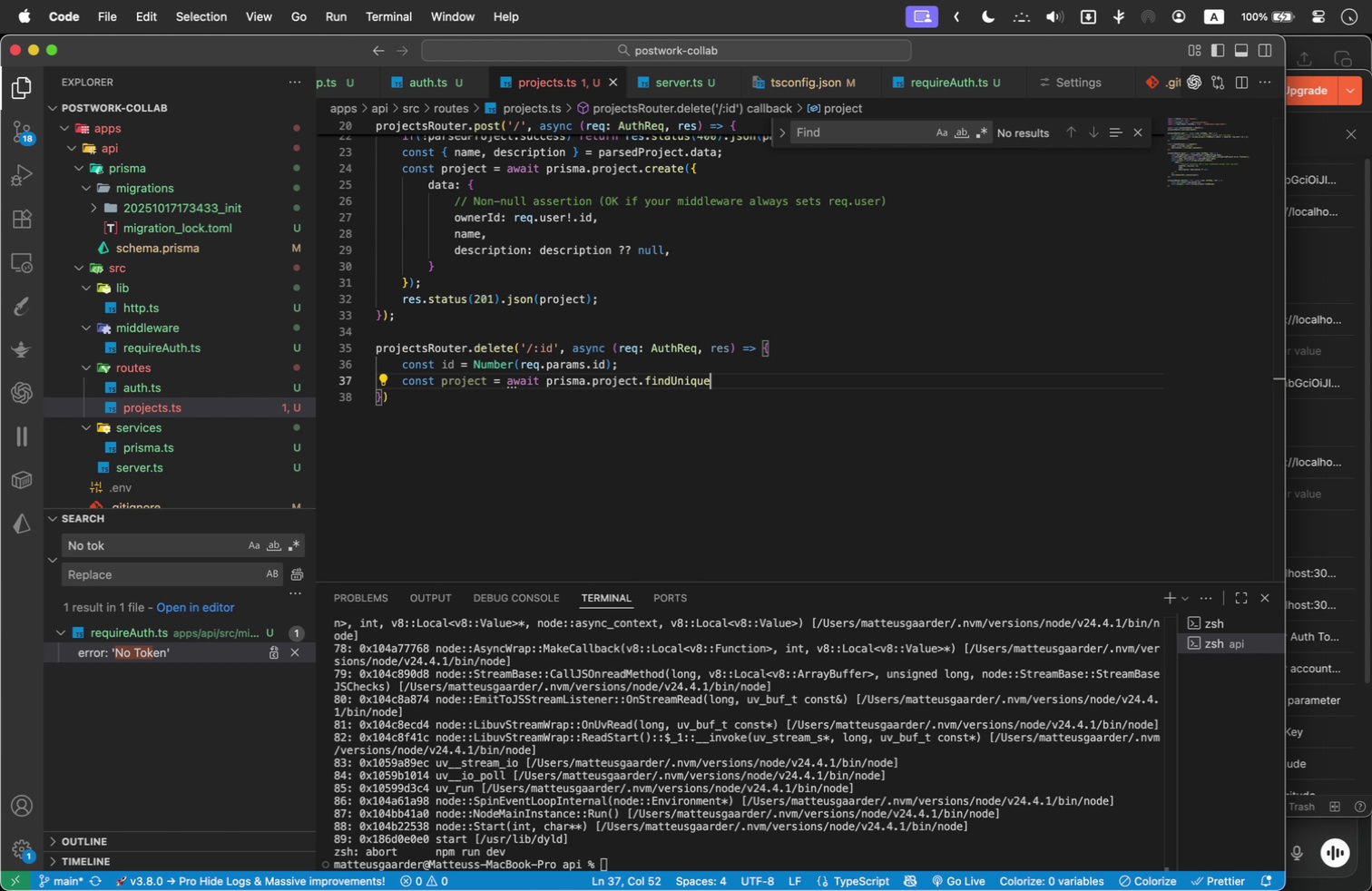 
type(({ where: id)
 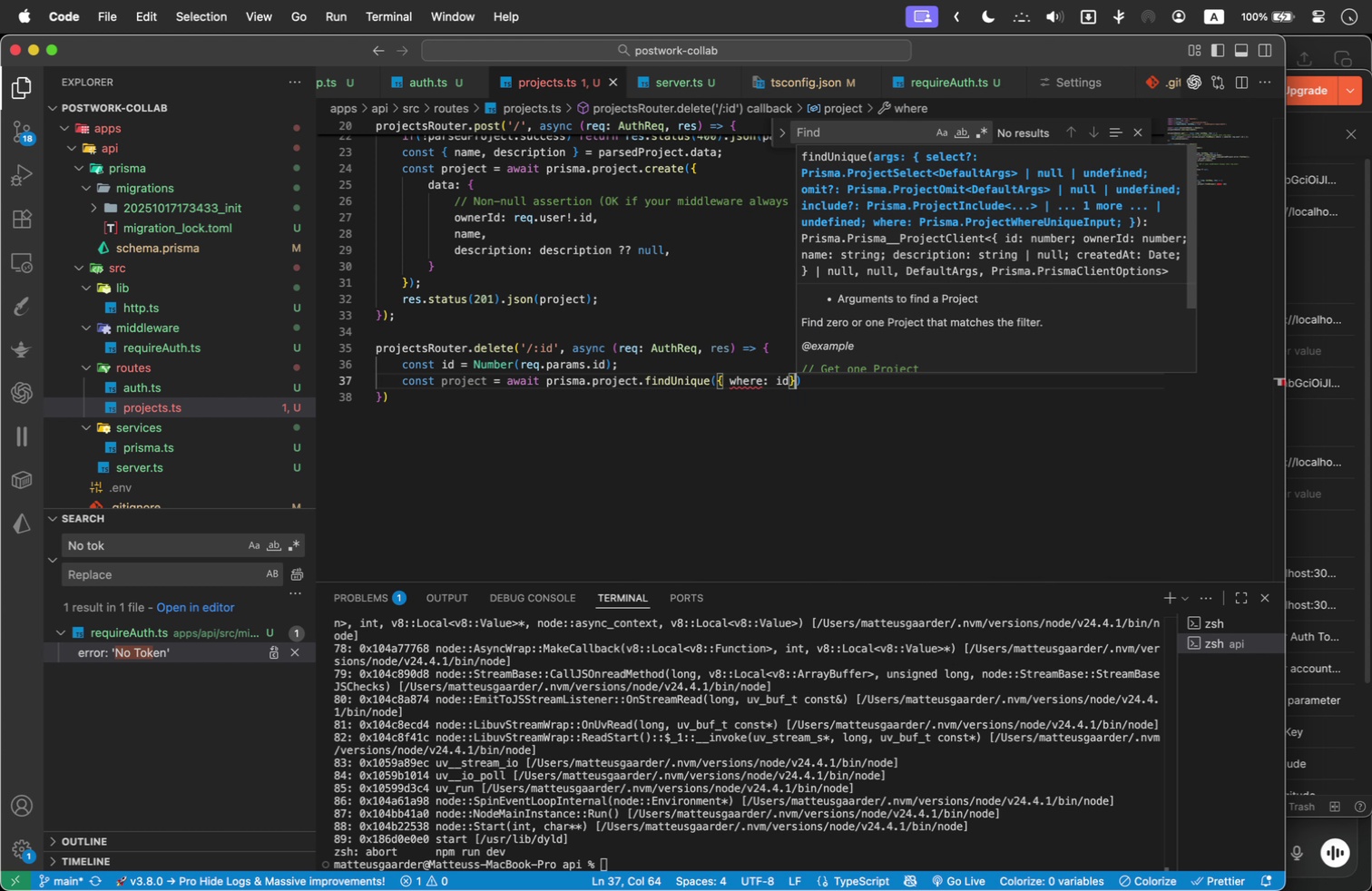 
key(ArrowRight)
 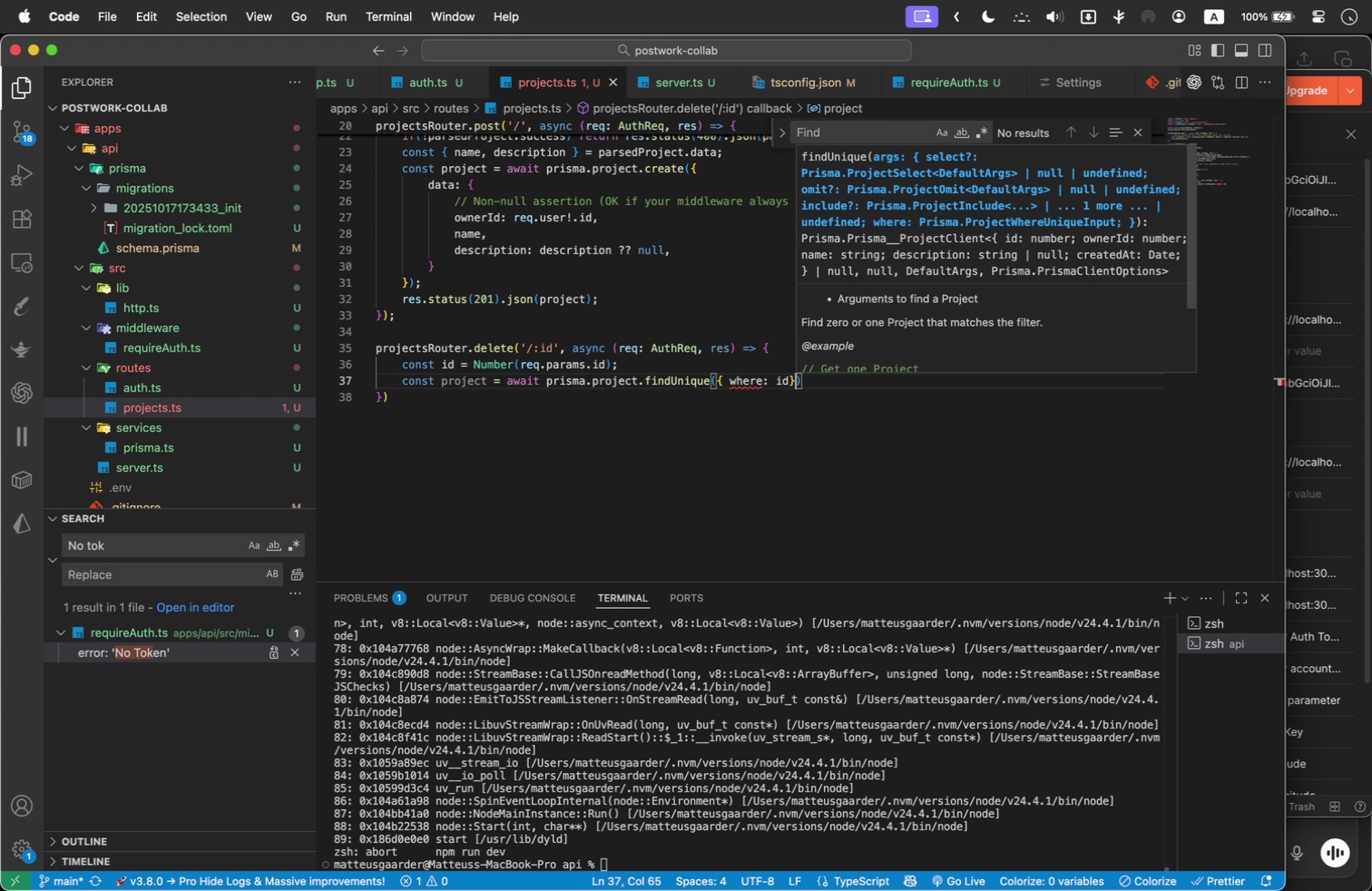 
key(ArrowRight)
 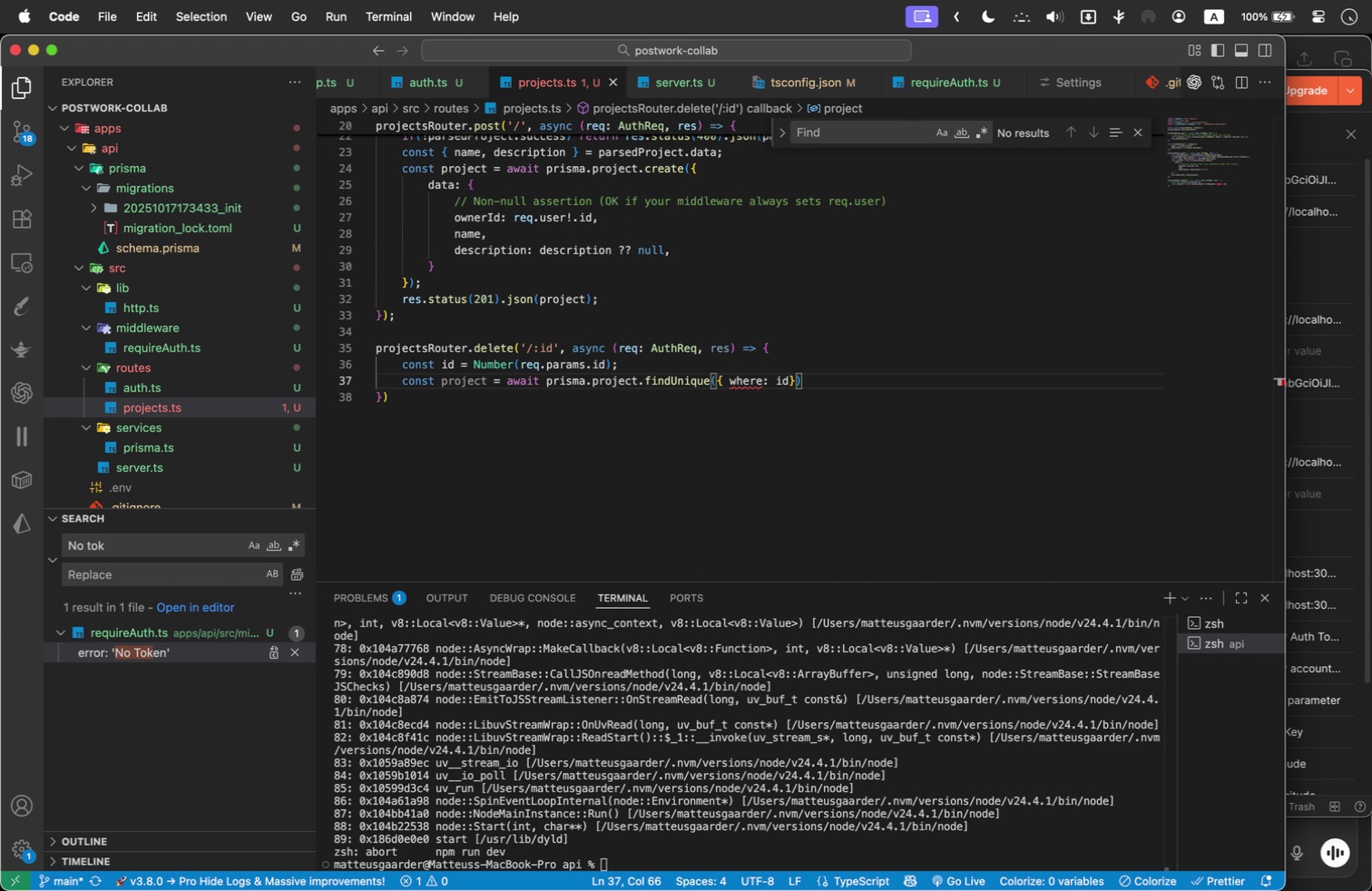 
key(Semicolon)
 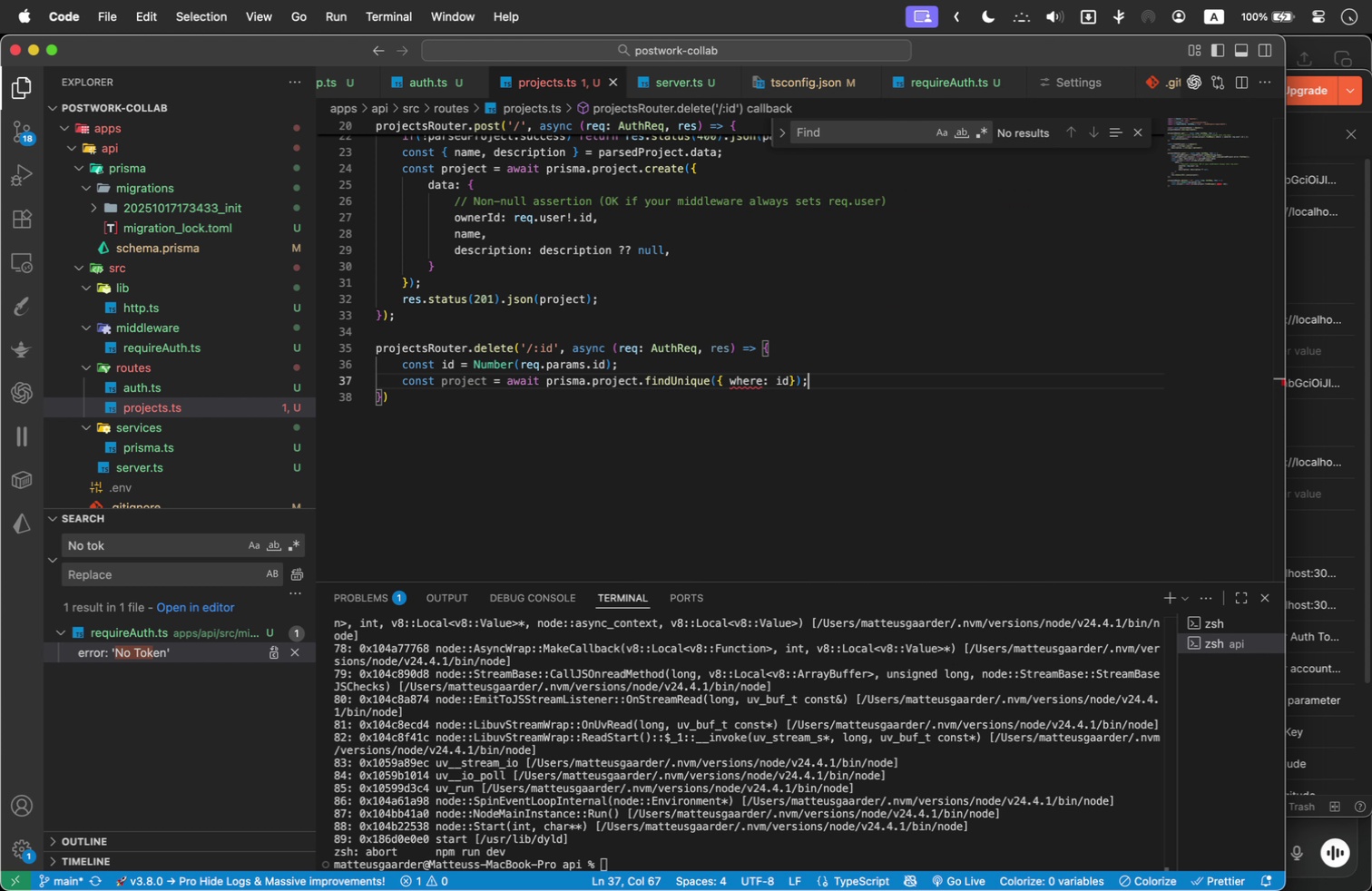 
key(Enter)
 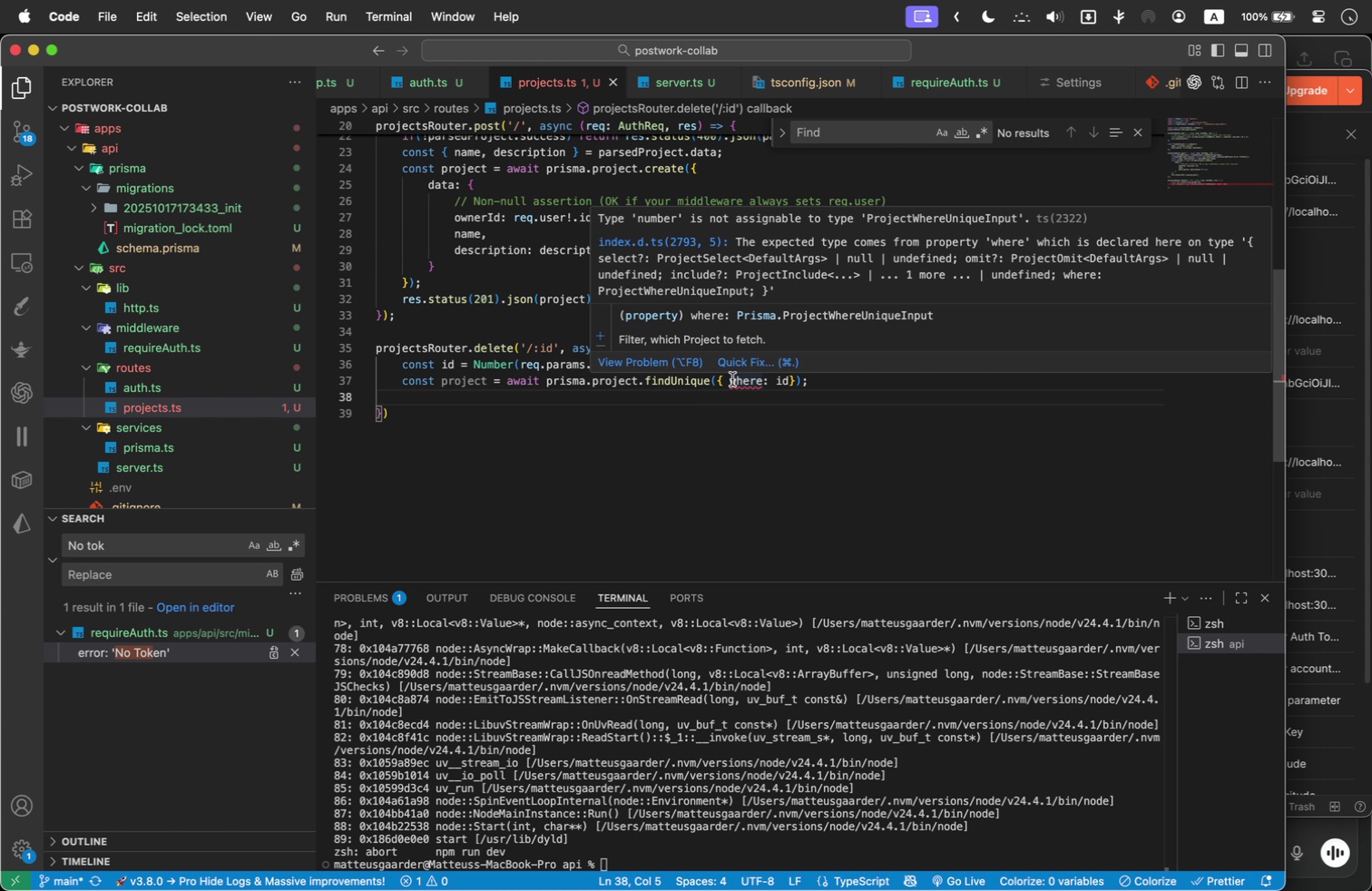 
wait(19.25)
 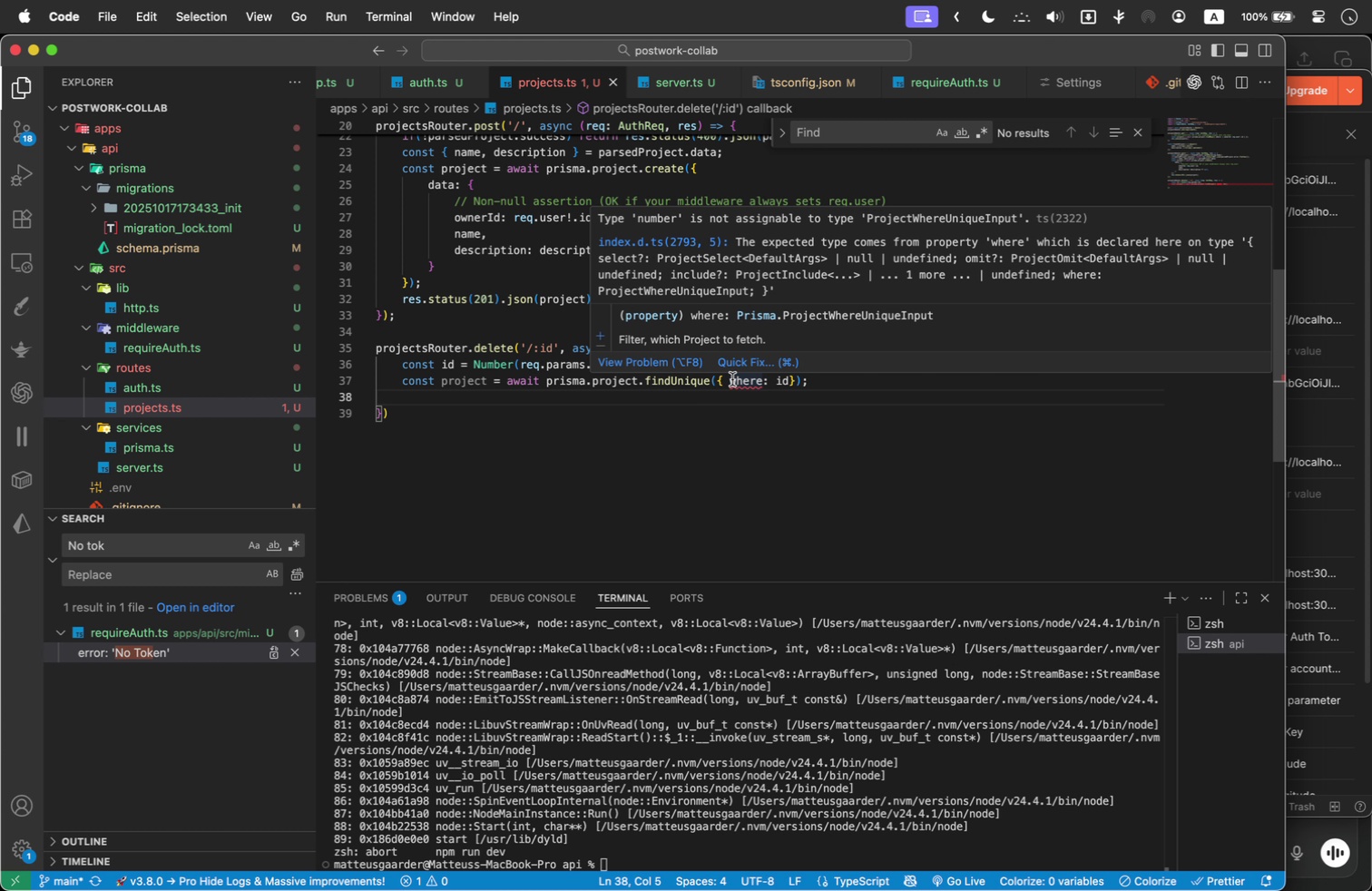 
scroll: coordinate [615, 249], scroll_direction: up, amount: 1.0
 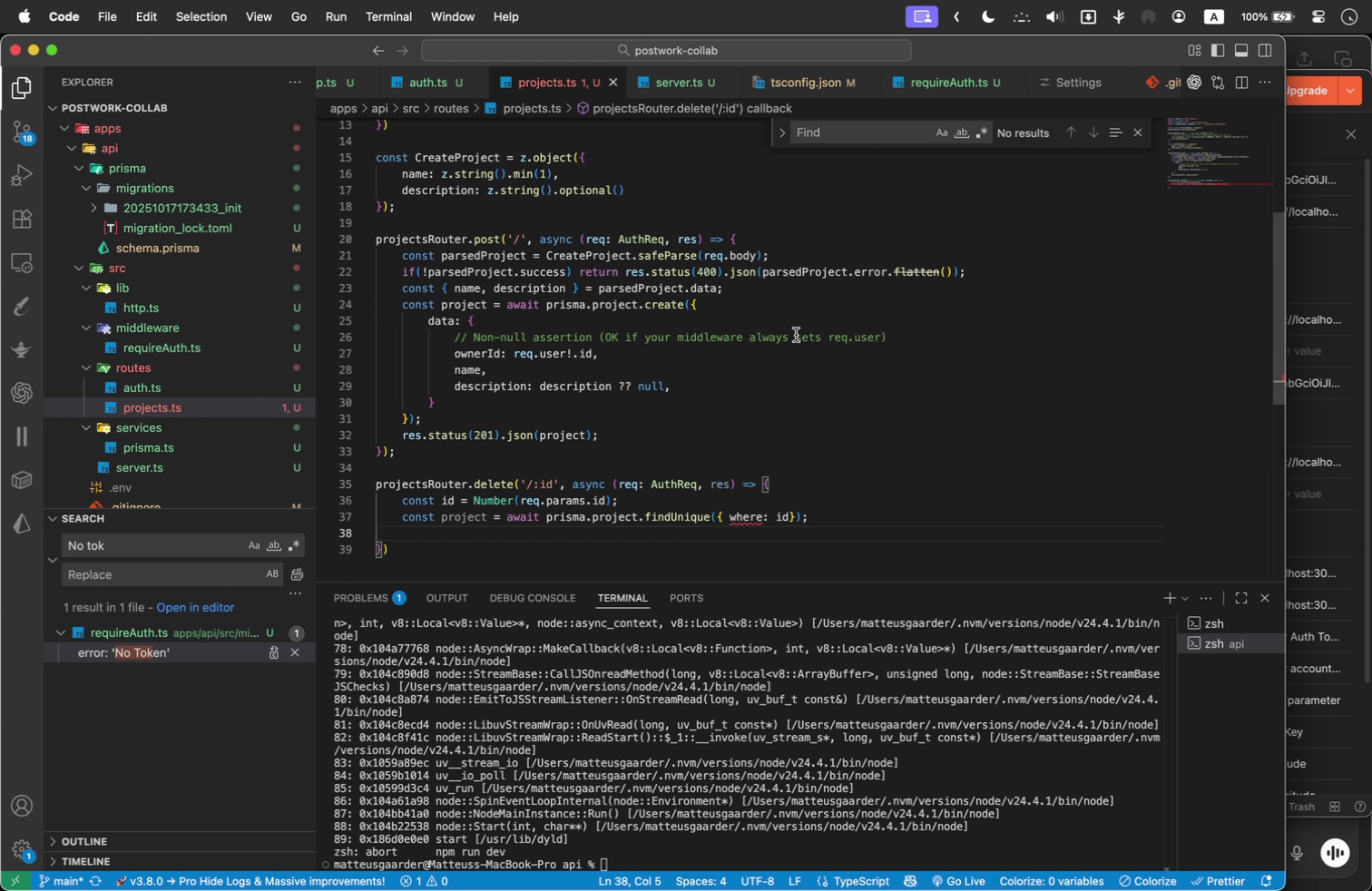 
left_click([796, 335])
 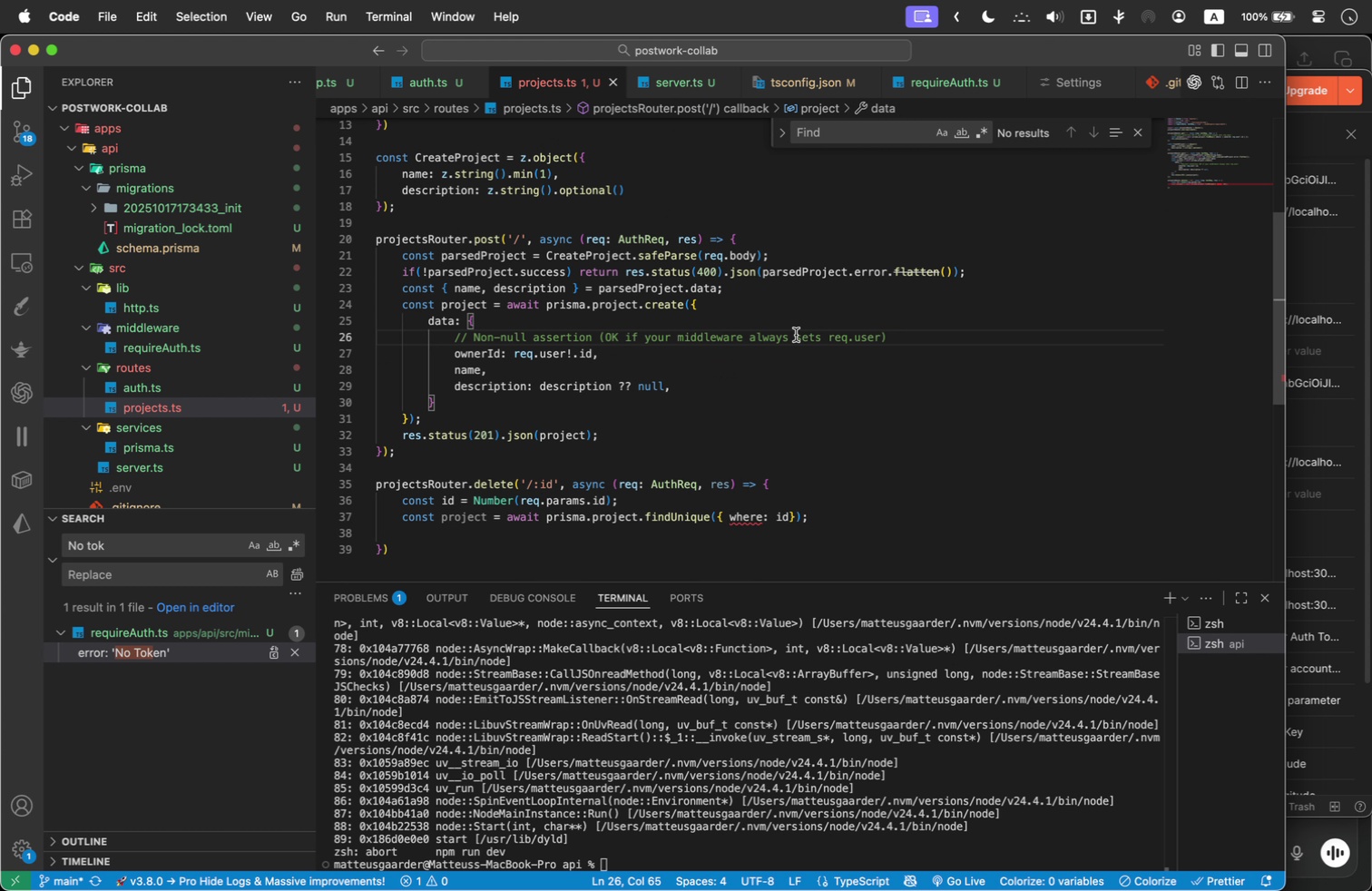 
key(Meta+F)
 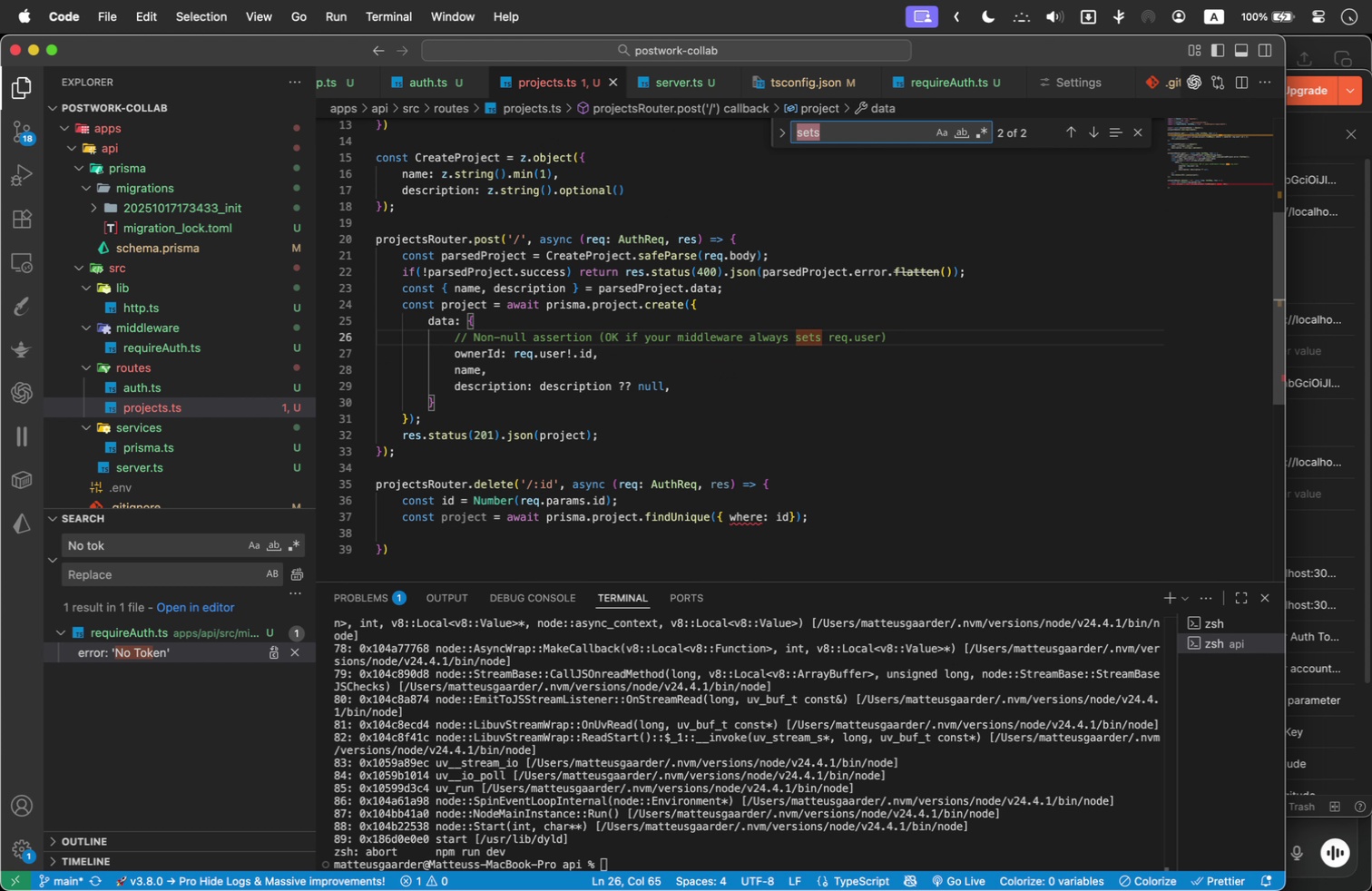 
type(where)
 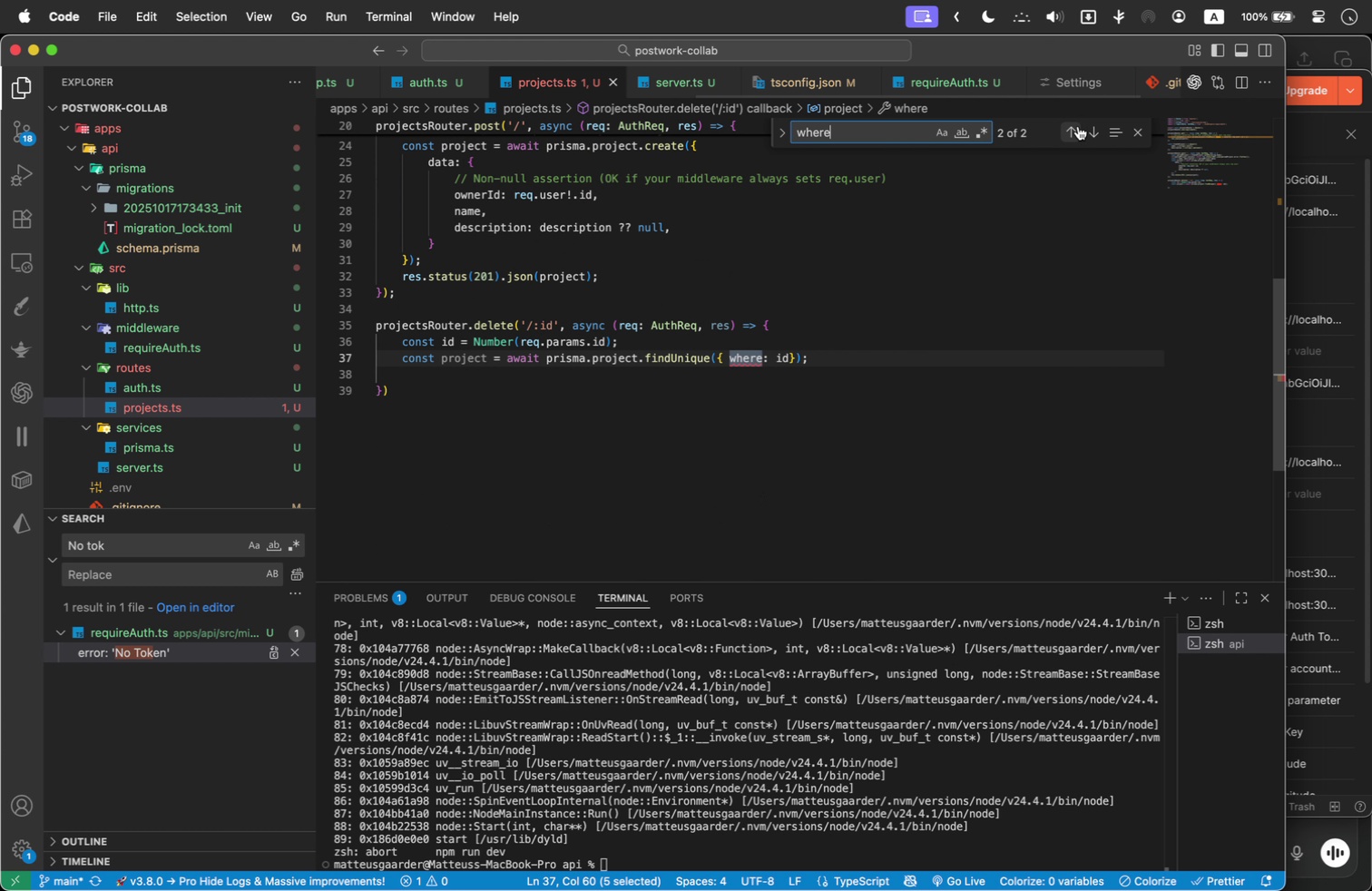 
left_click([1068, 133])
 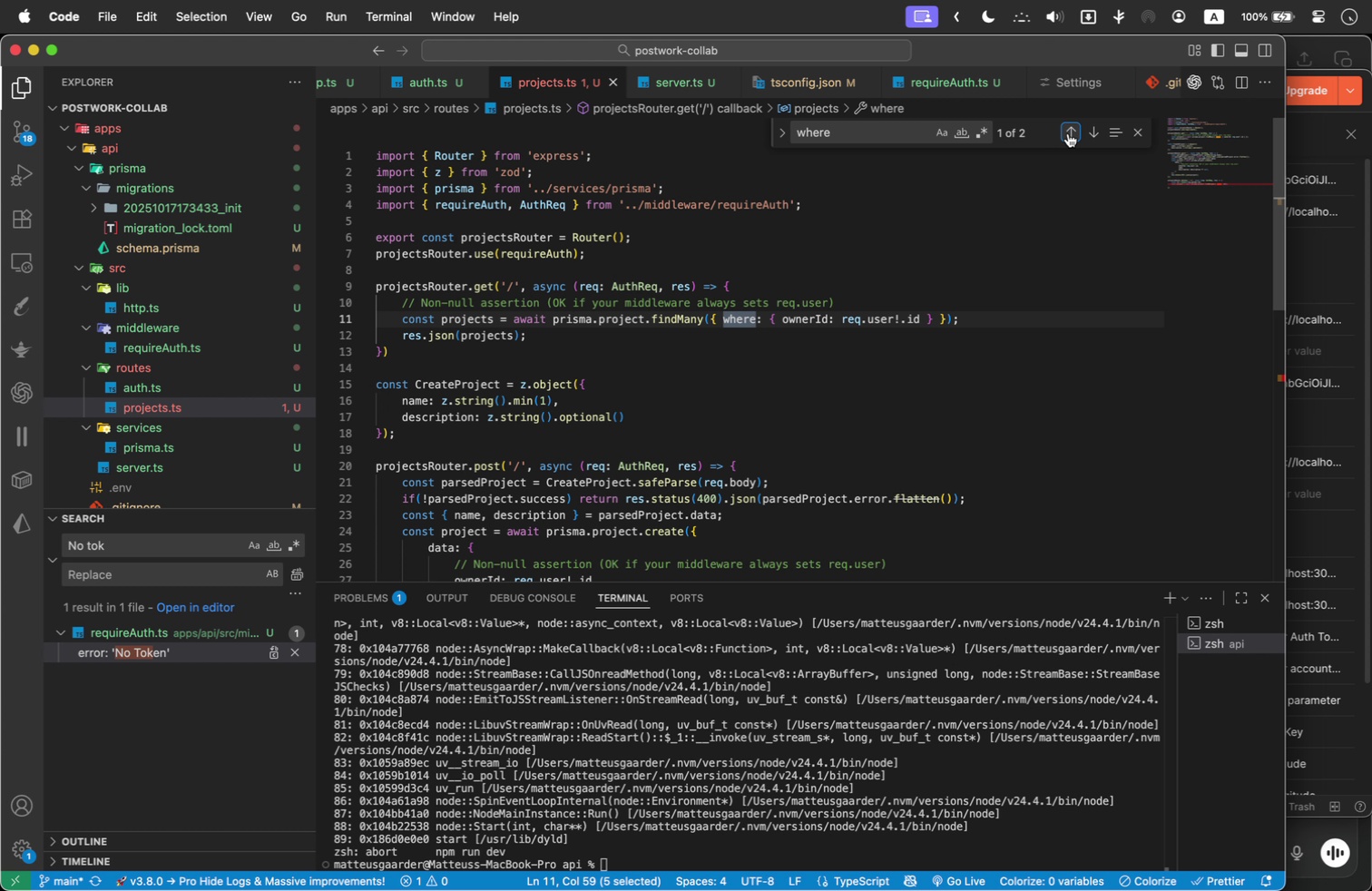 
wait(10.18)
 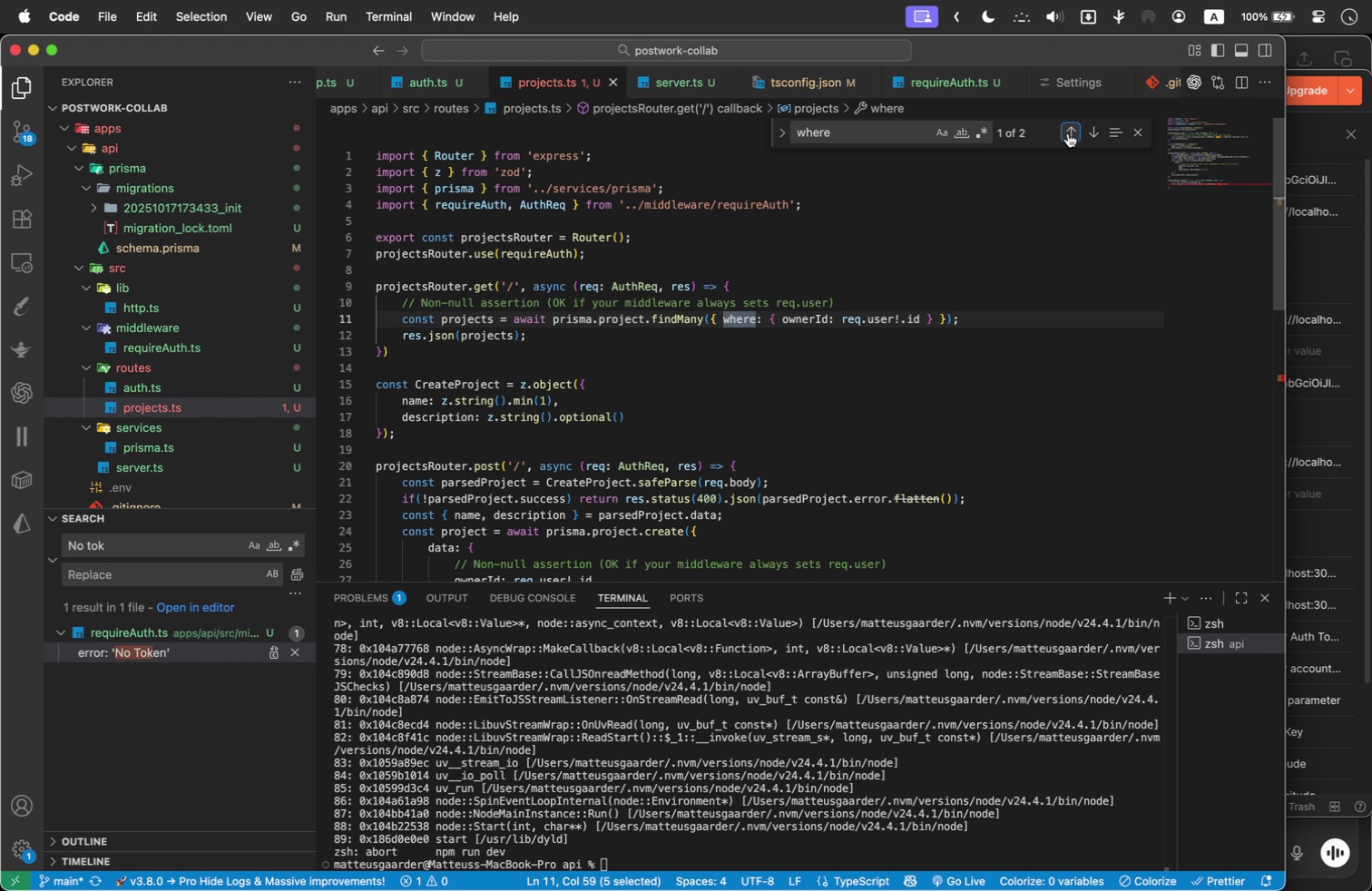 
left_click([823, 238])
 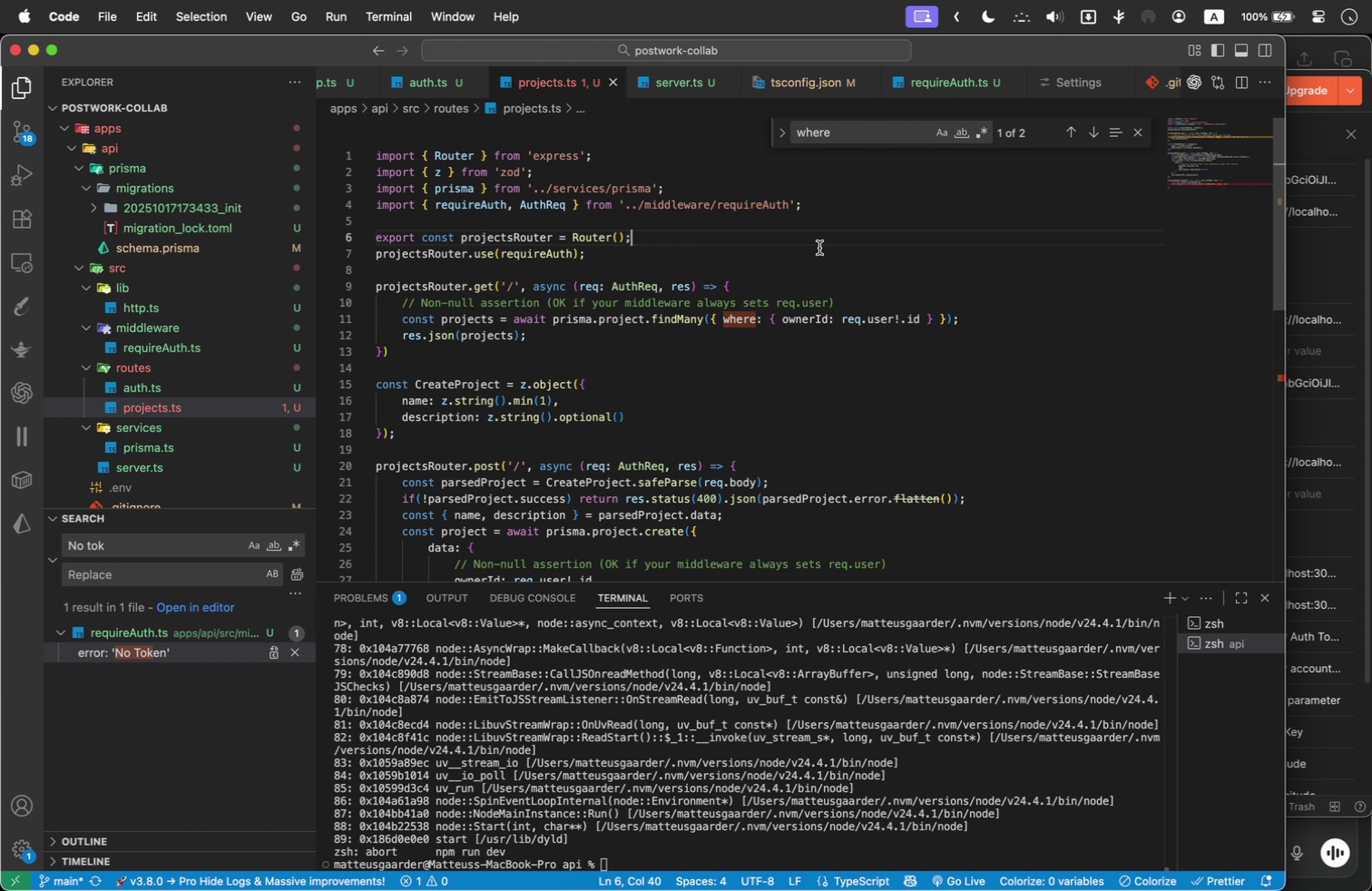 
scroll: coordinate [804, 268], scroll_direction: down, amount: 10.0
 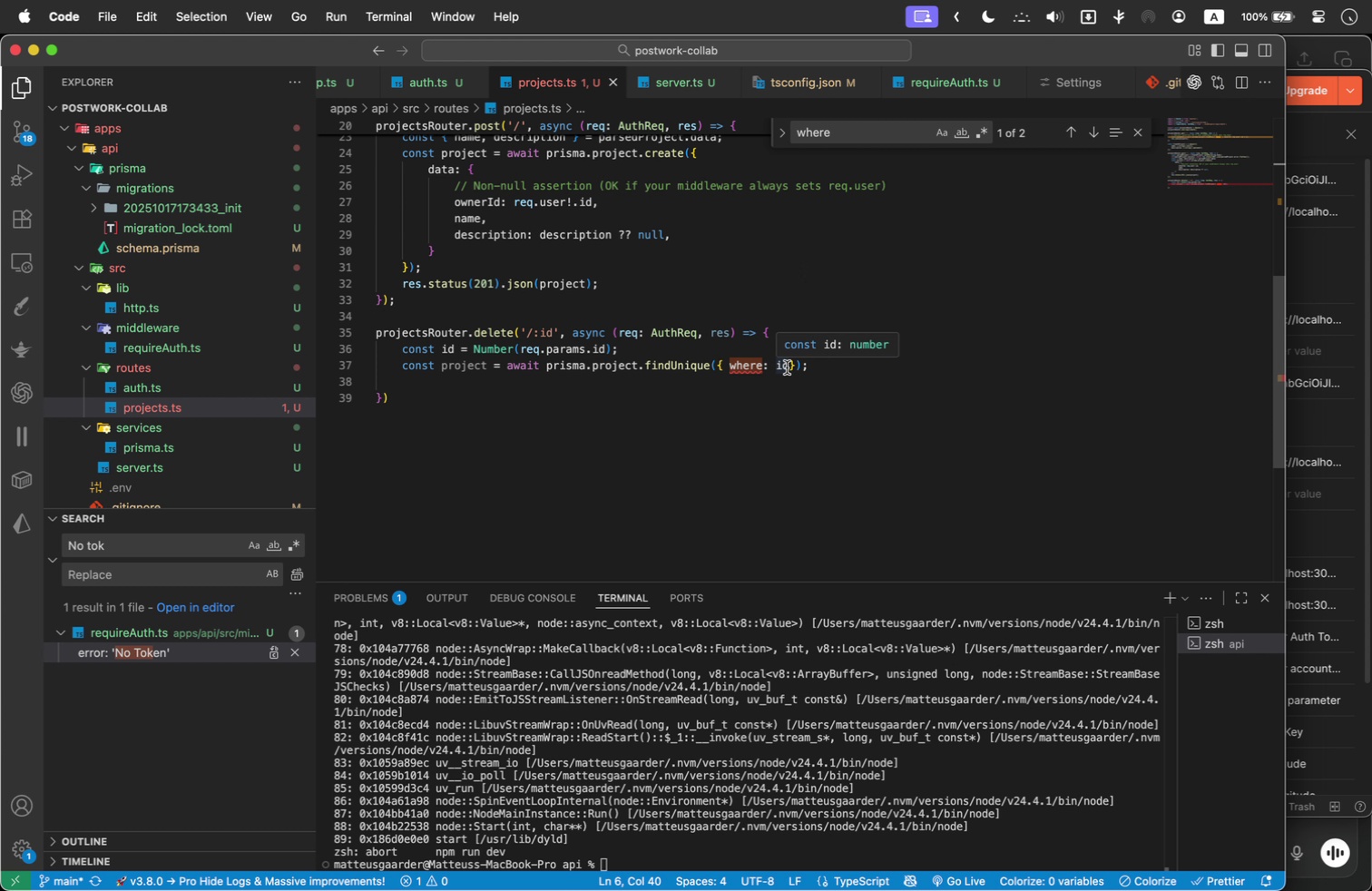 
left_click([776, 365])
 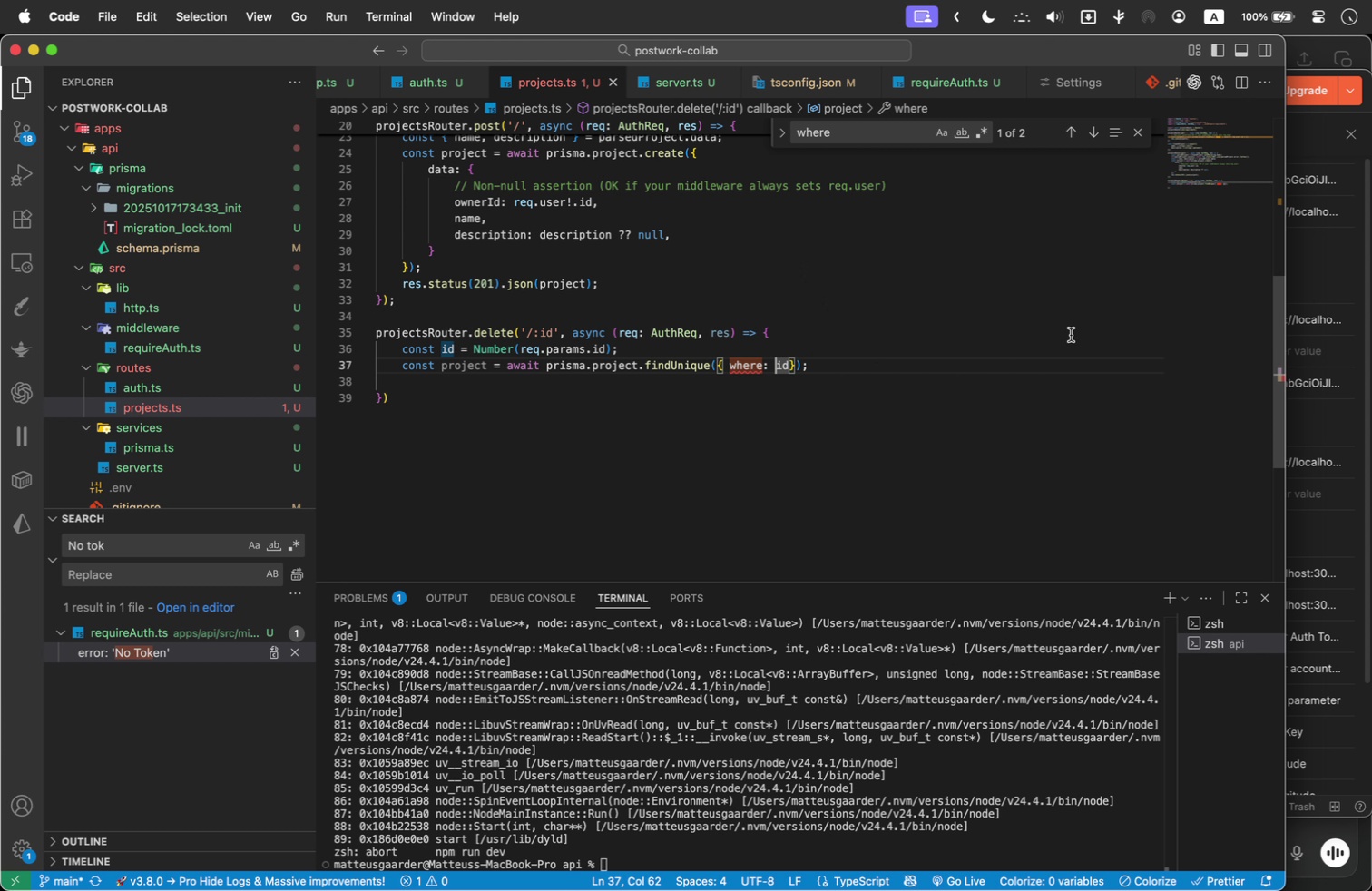 
wait(8.4)
 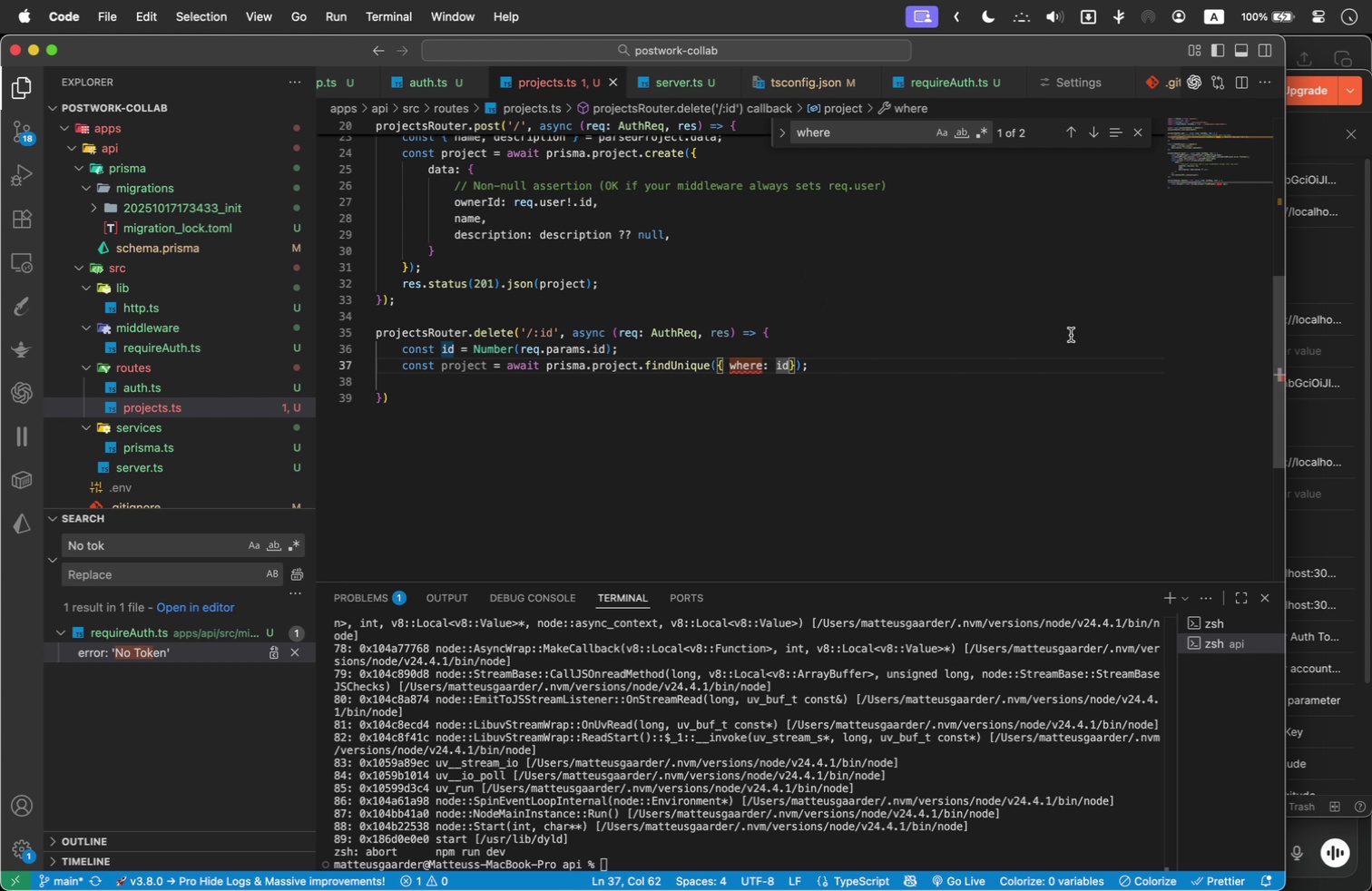 
type(!)
key(Backspace)
type(projects.)
 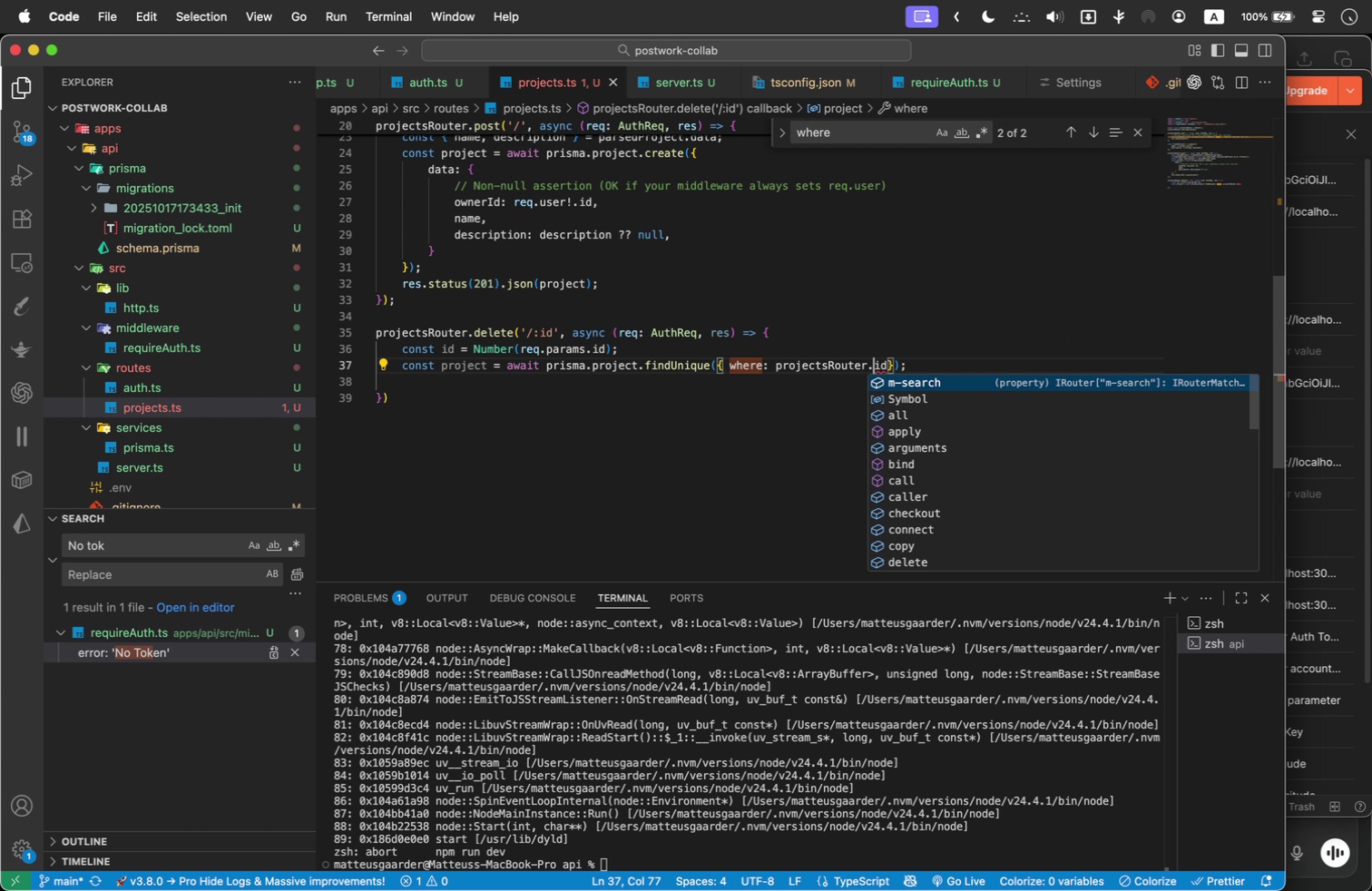 
key(ArrowLeft)
 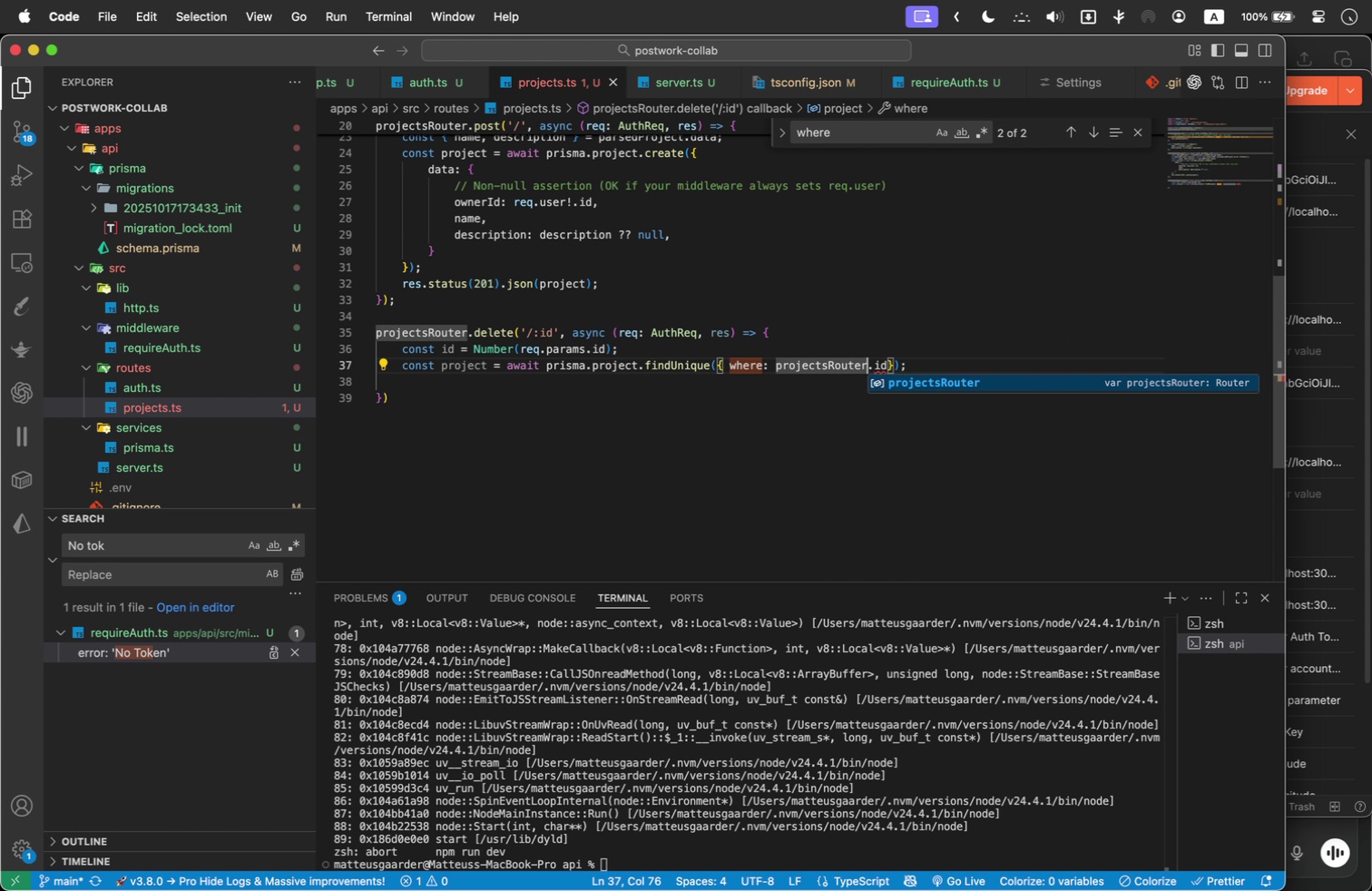 
key(Shift+ArrowLeft)
 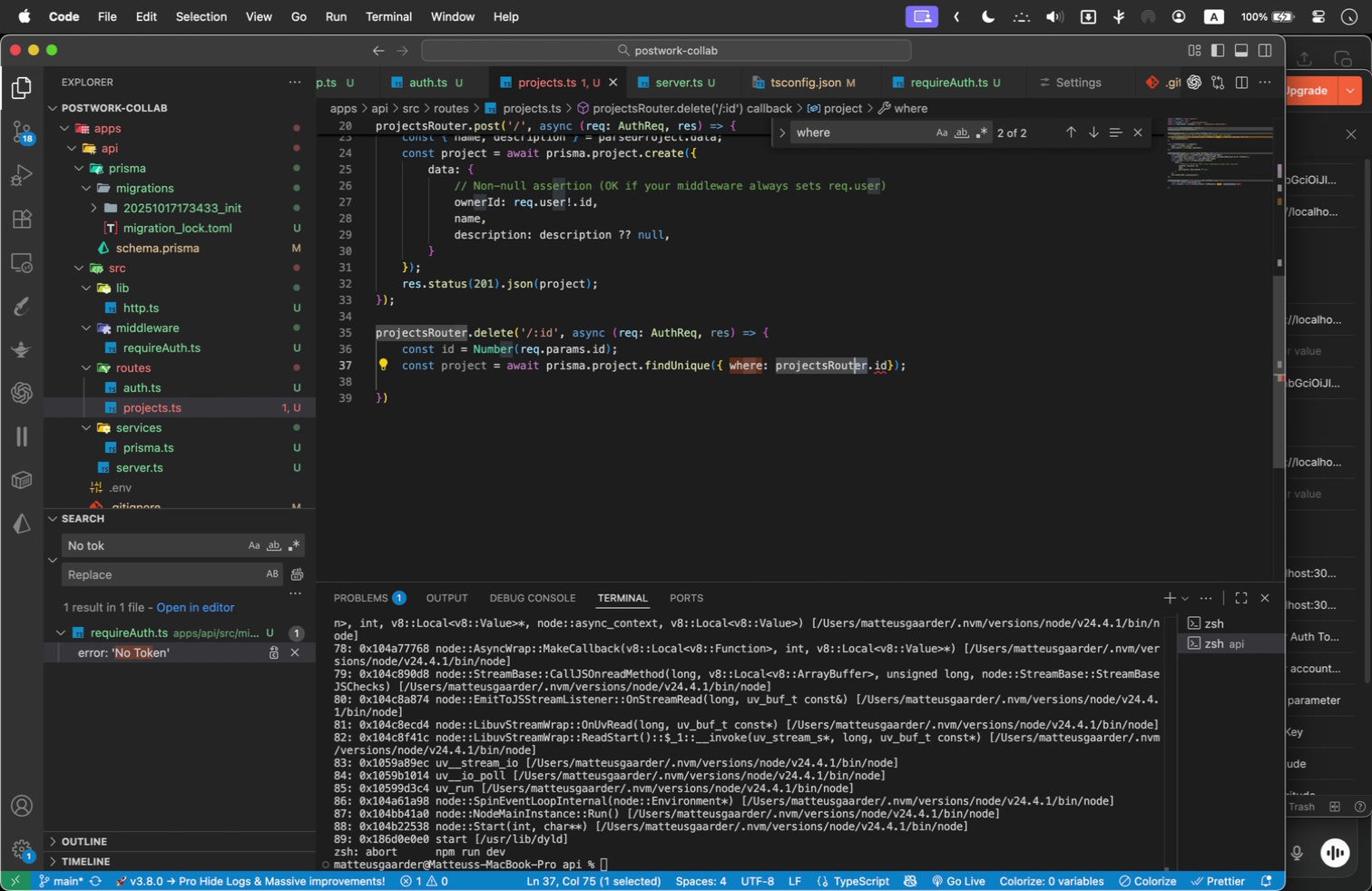 
key(Shift+ArrowLeft)
 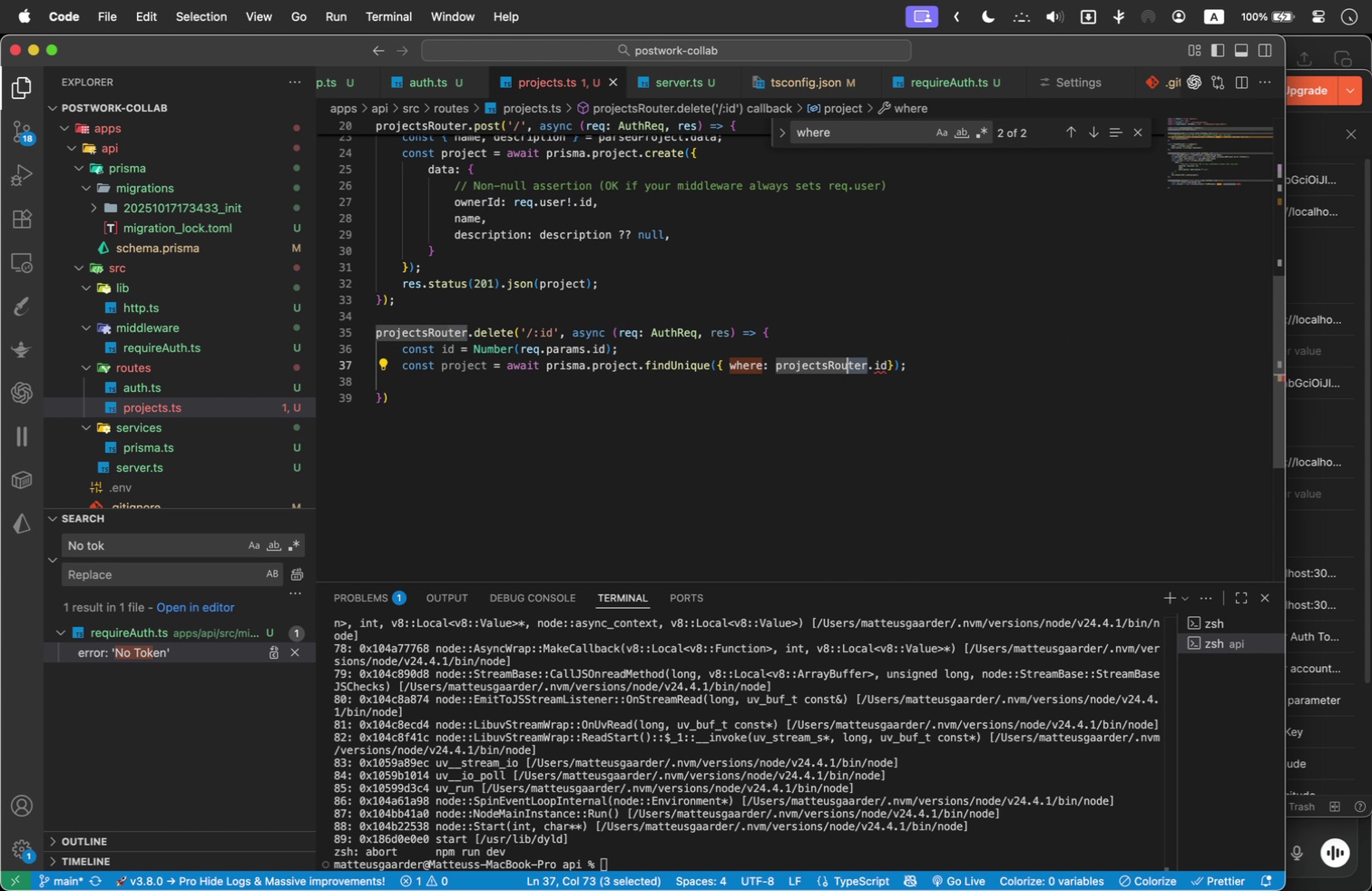 
key(Shift+ArrowLeft)
 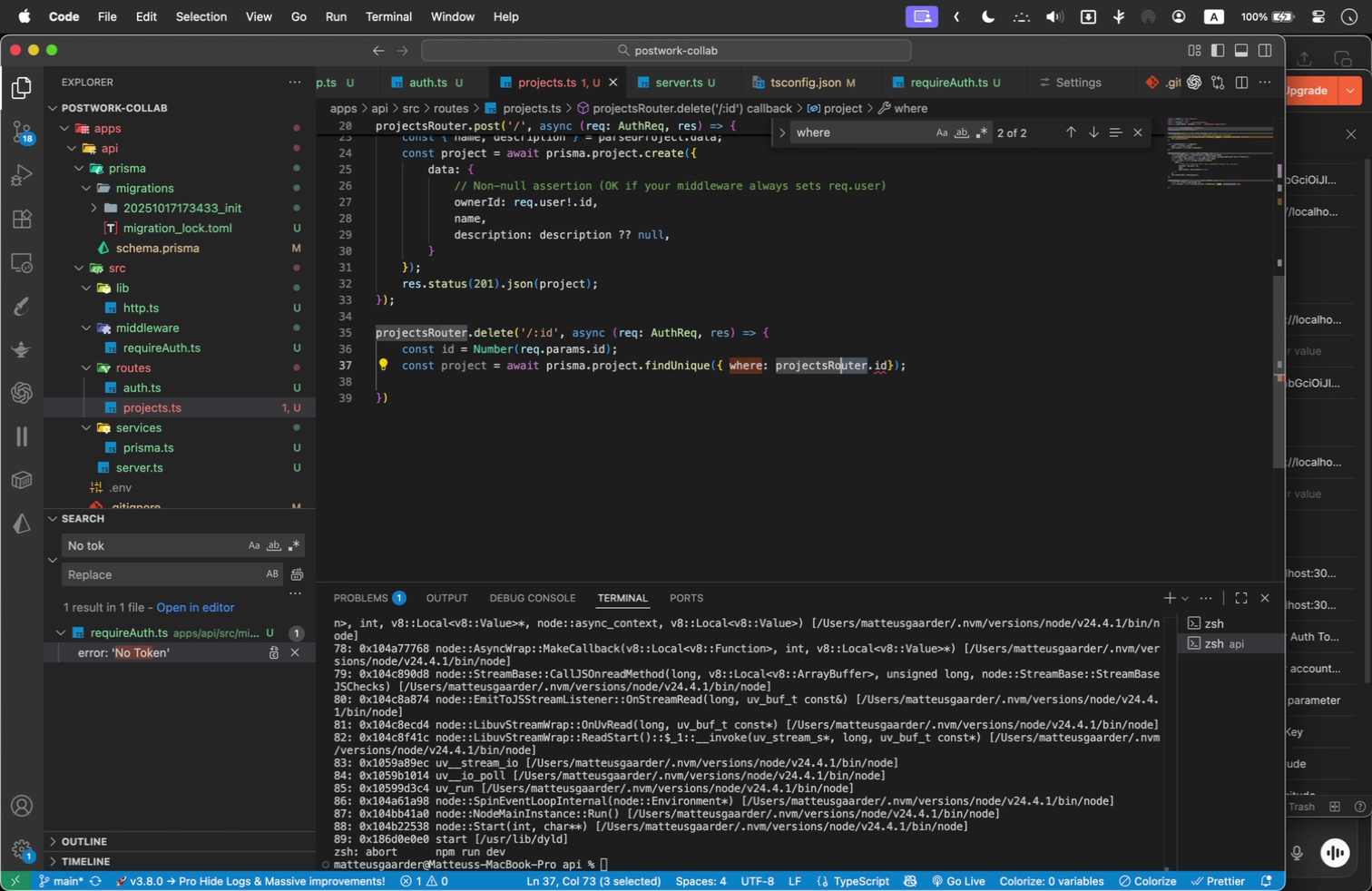 
key(Shift+ArrowLeft)
 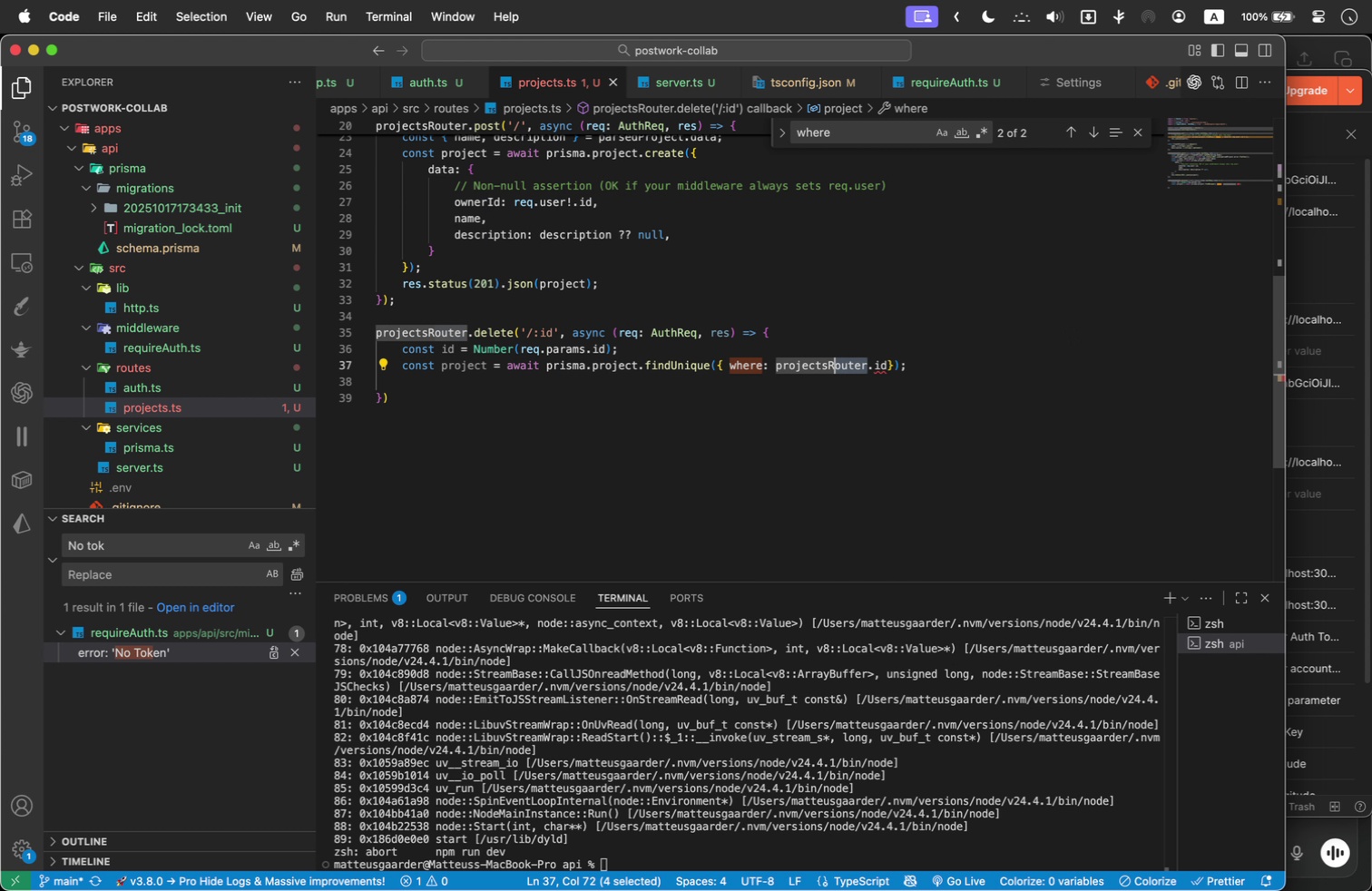 
key(Shift+ArrowLeft)
 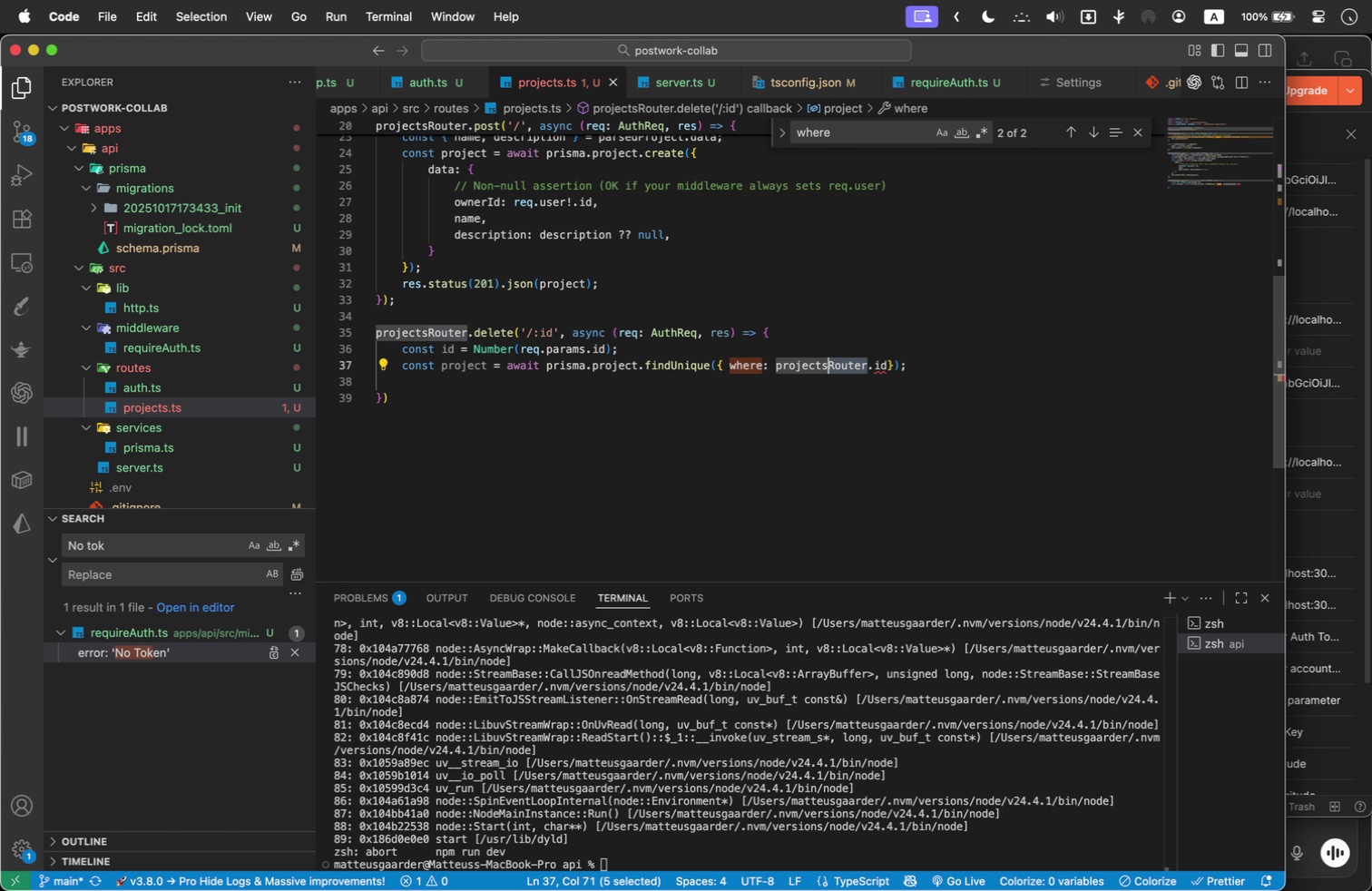 
key(Shift+ArrowLeft)
 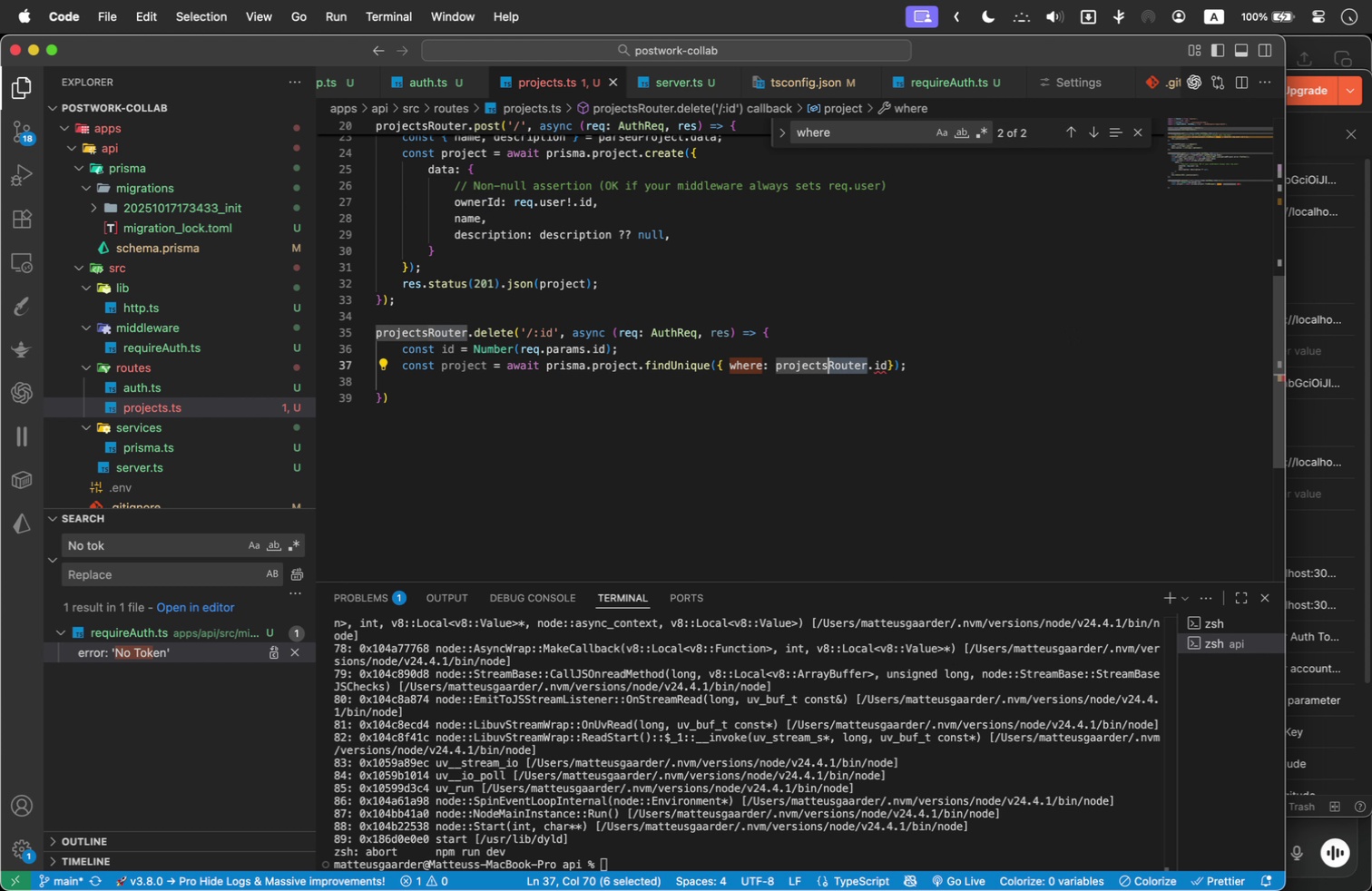 
key(Backspace)
 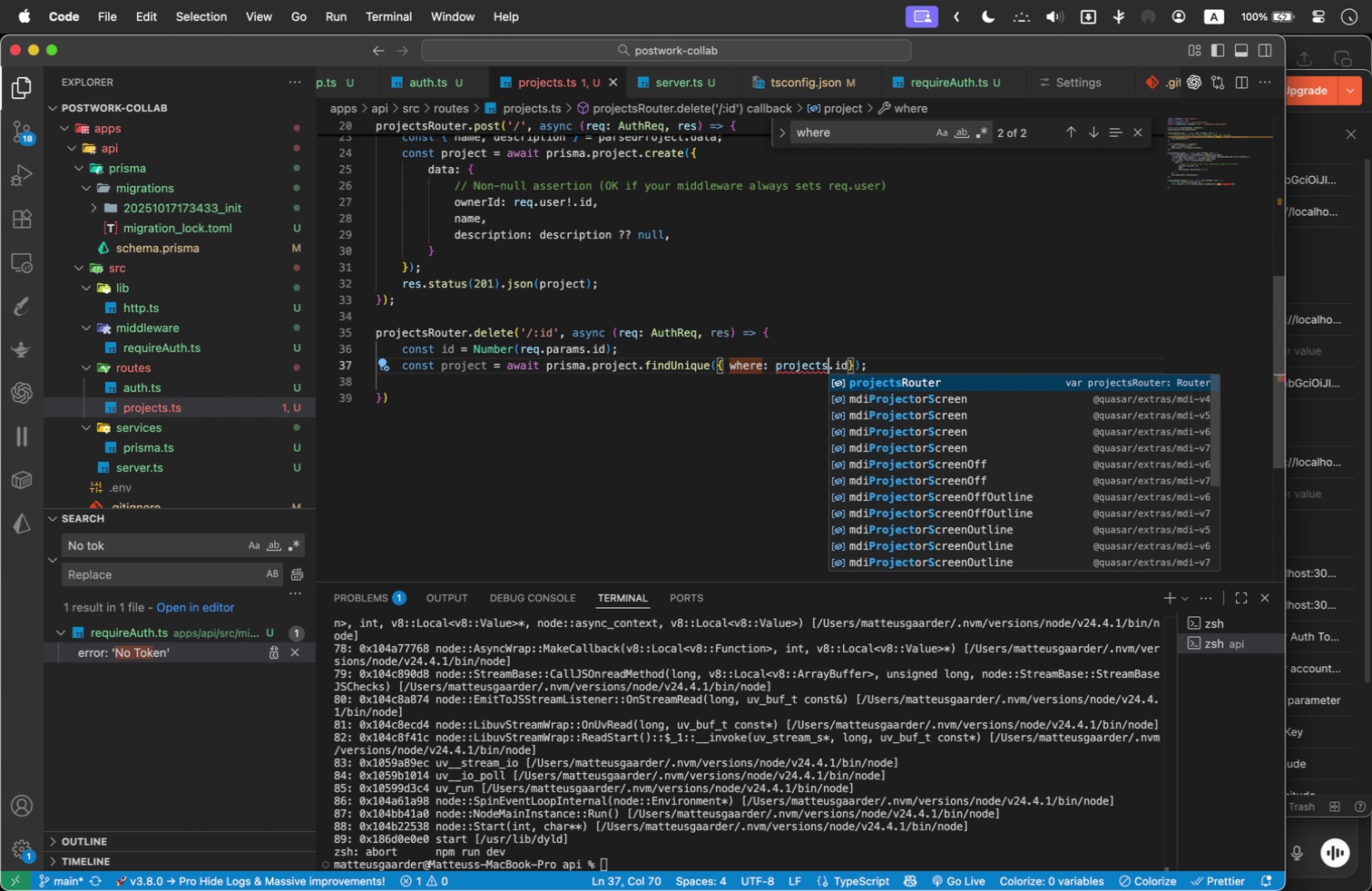 
key(Backspace)
 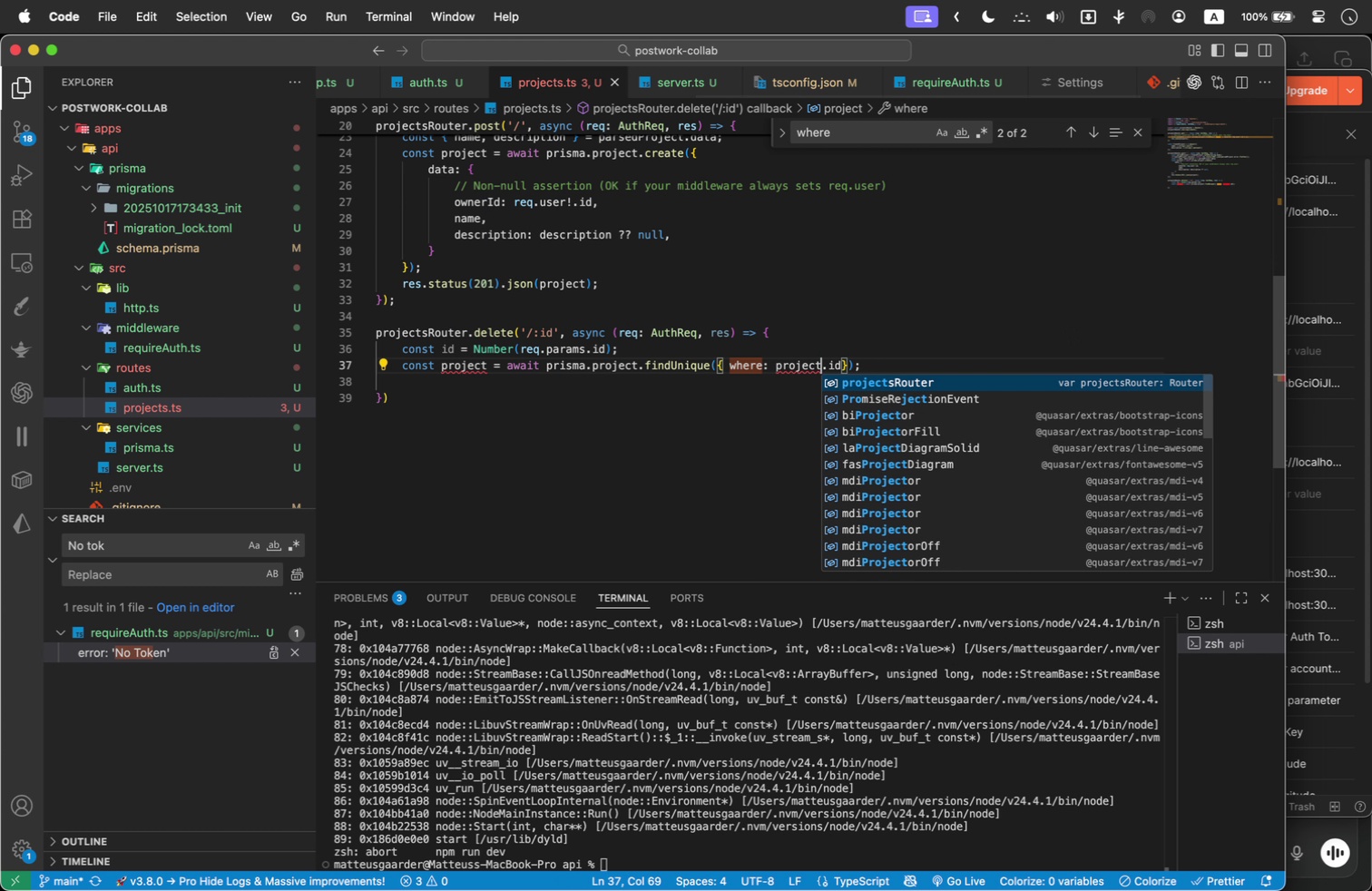 
key(Backspace)
 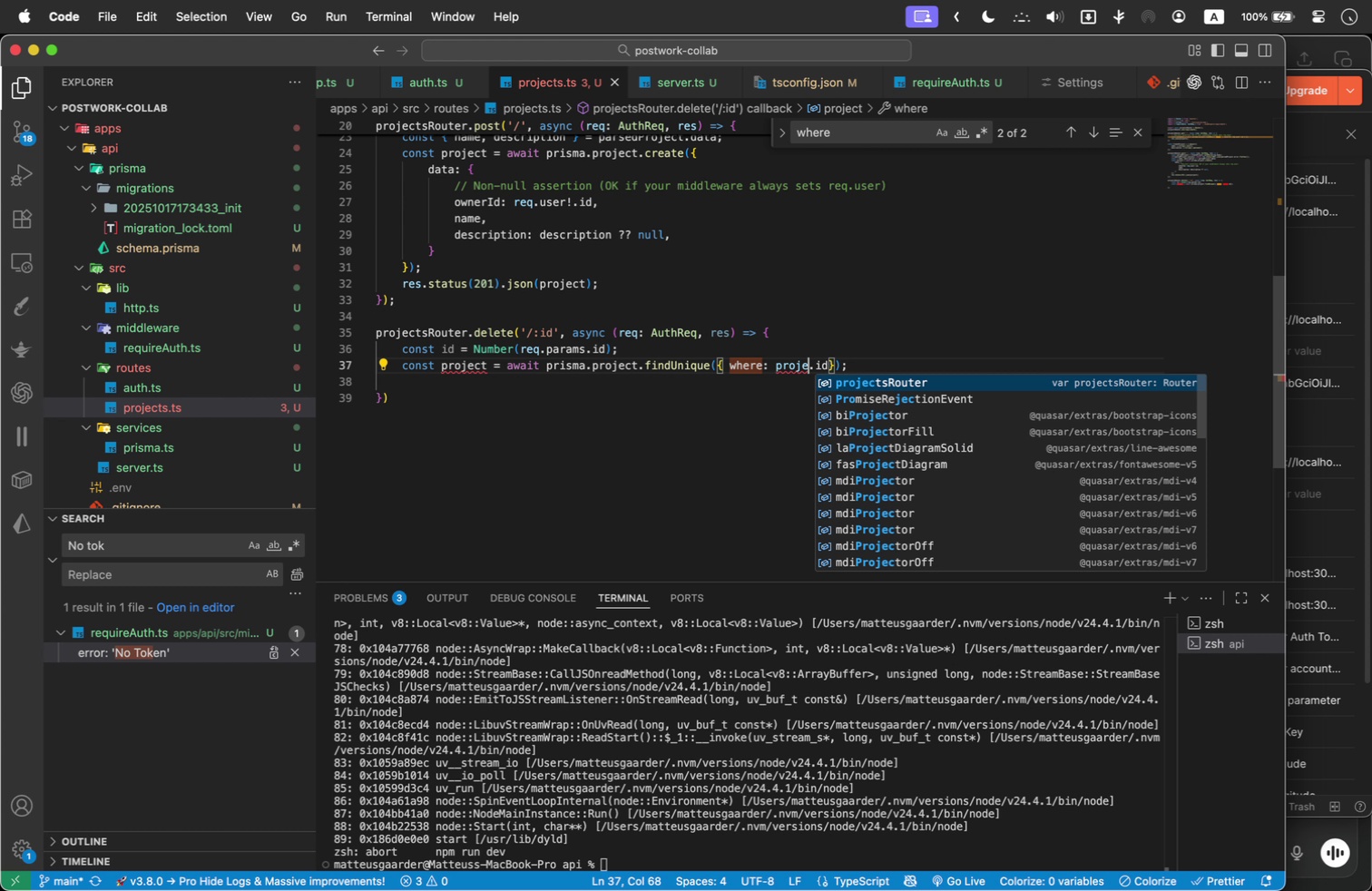 
key(Backspace)
 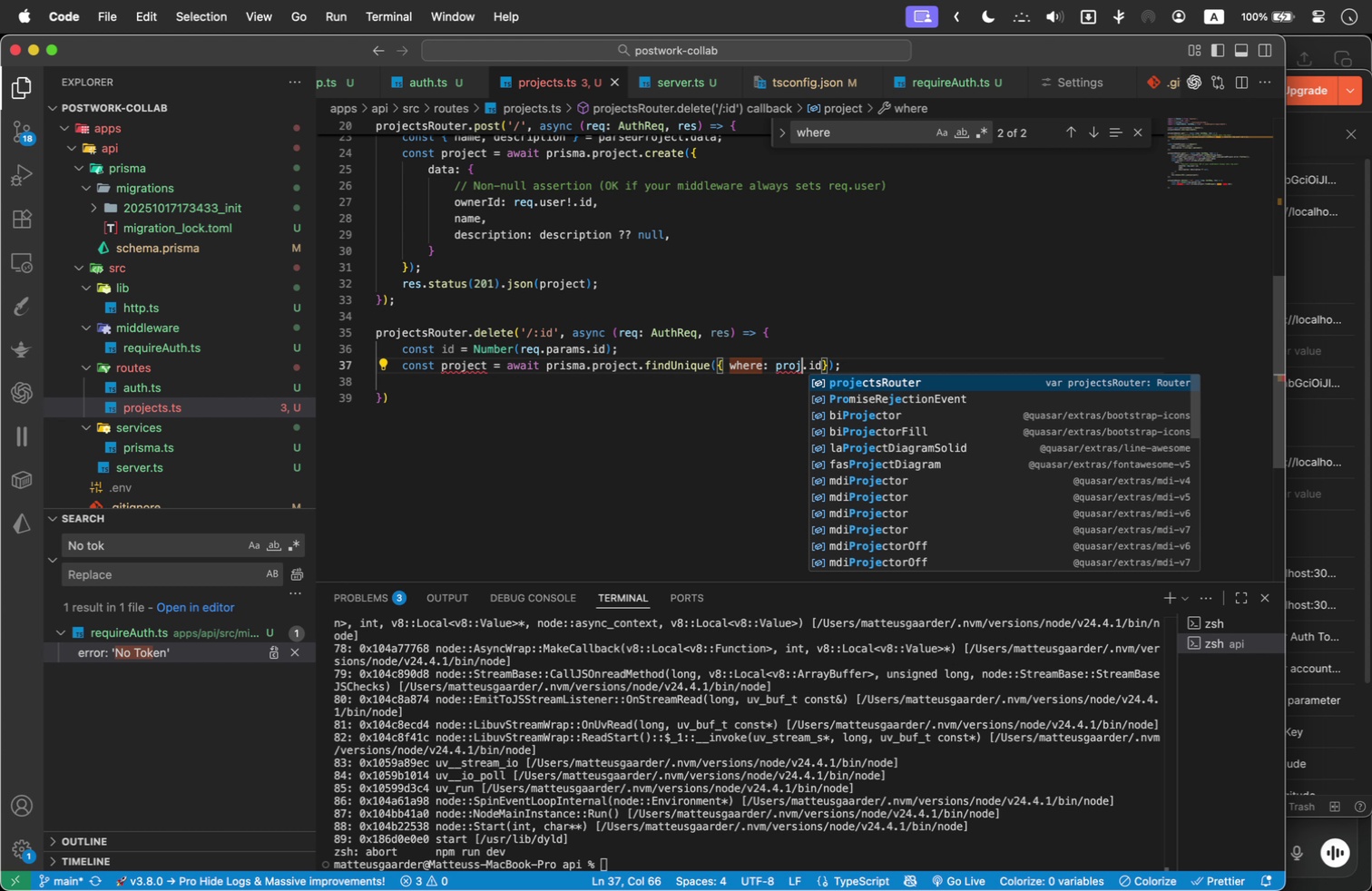 
key(Backspace)
 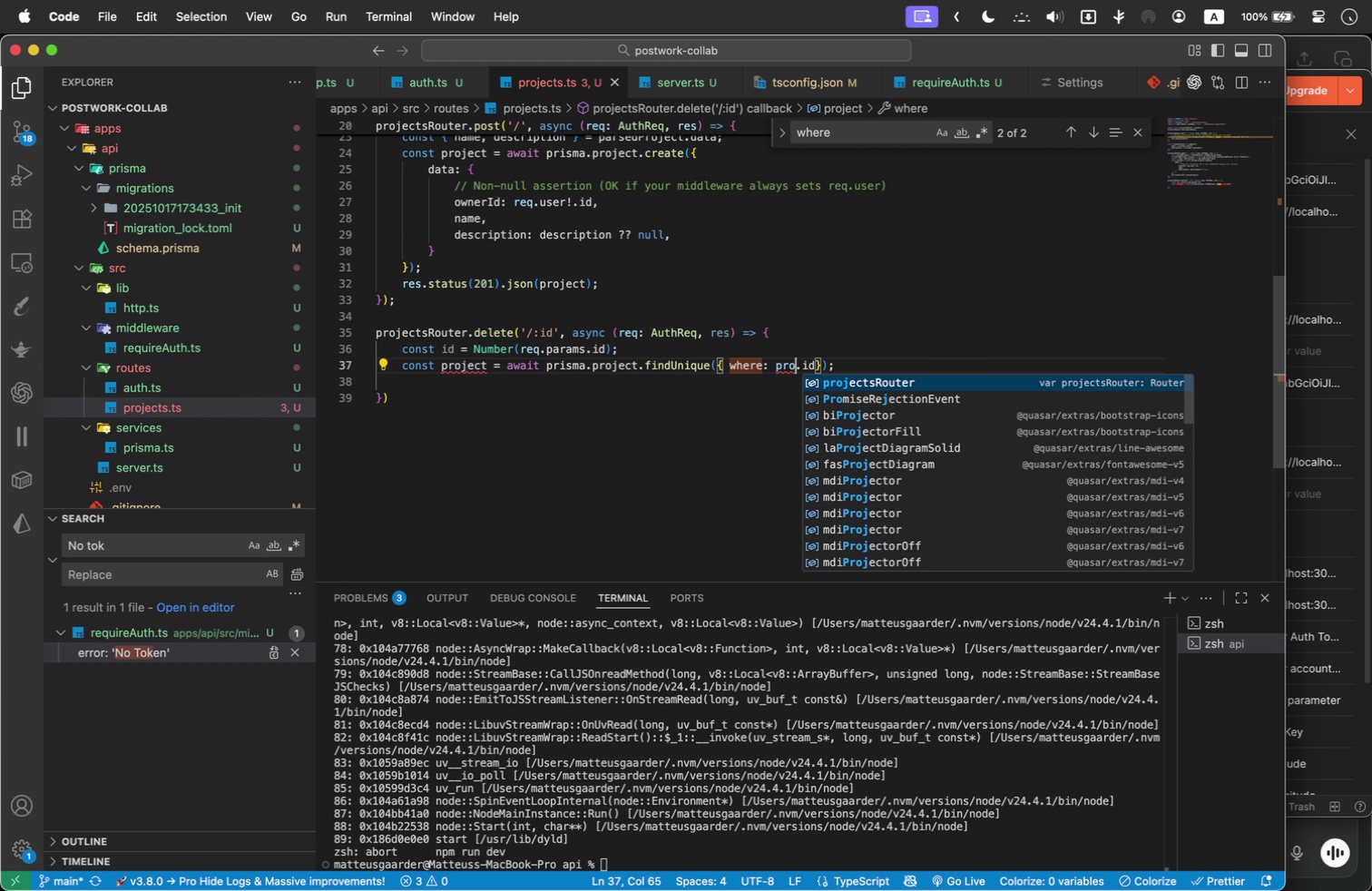 
key(Backspace)
 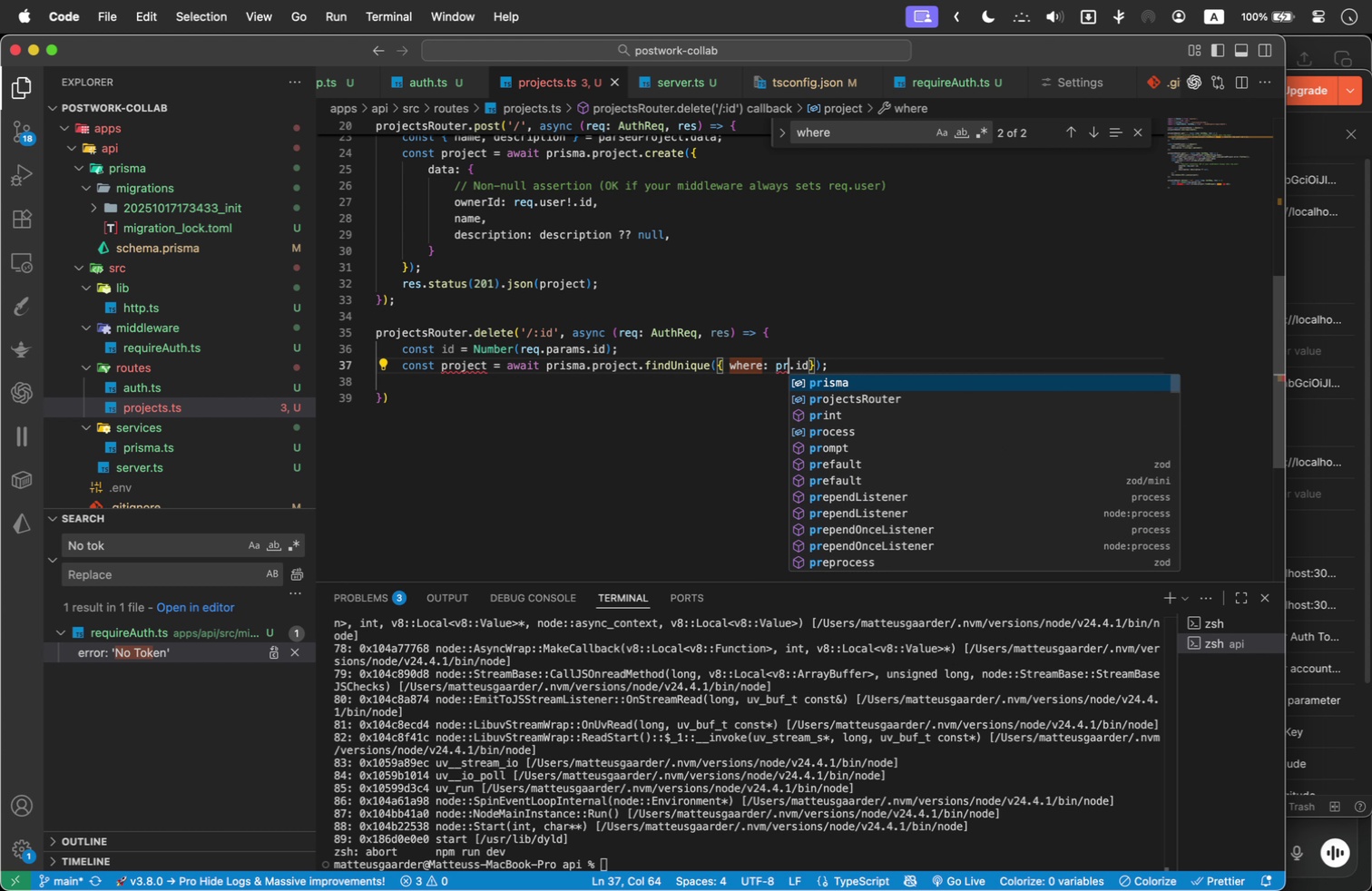 
key(Backspace)
 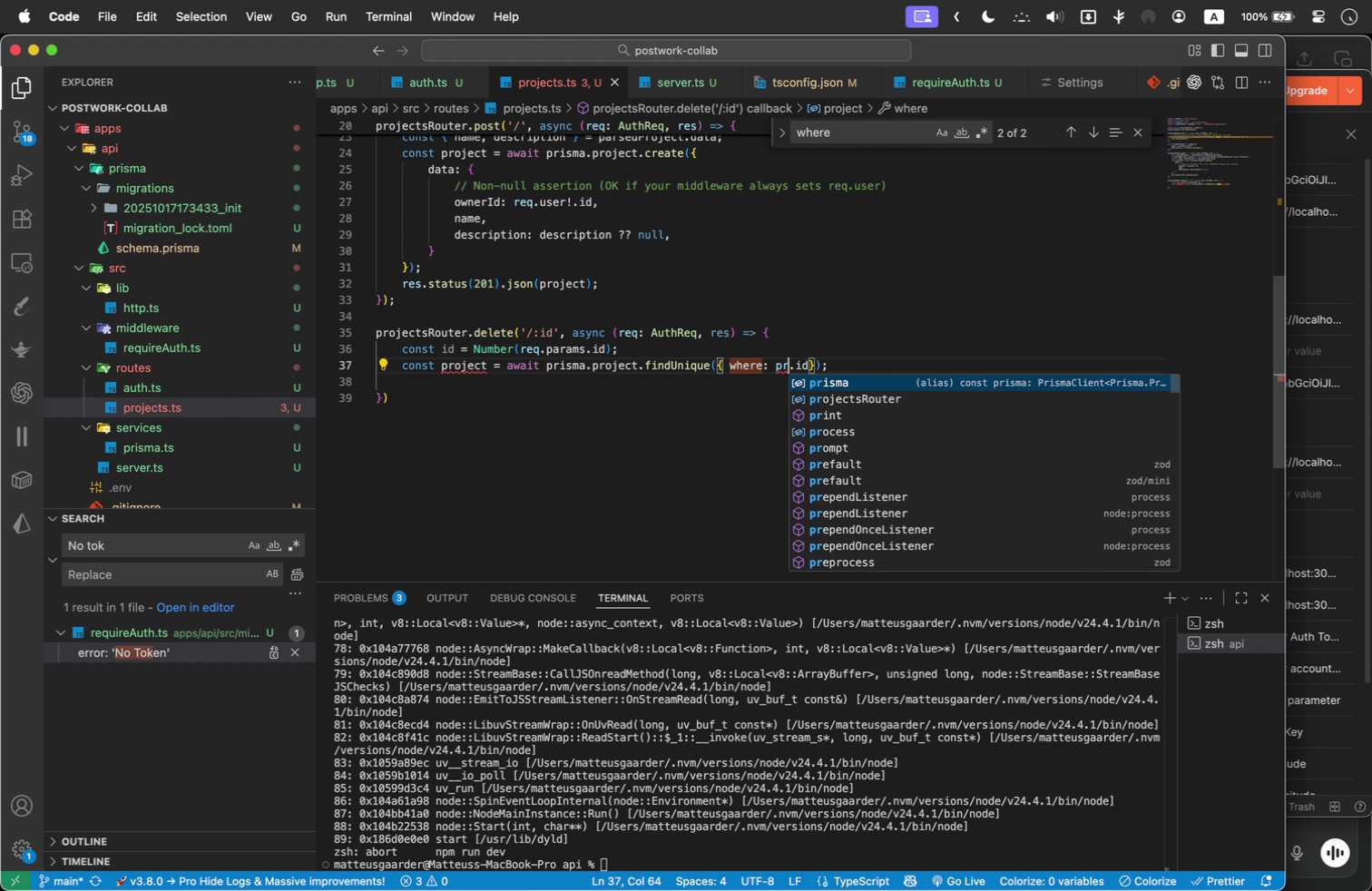 
key(Backspace)
 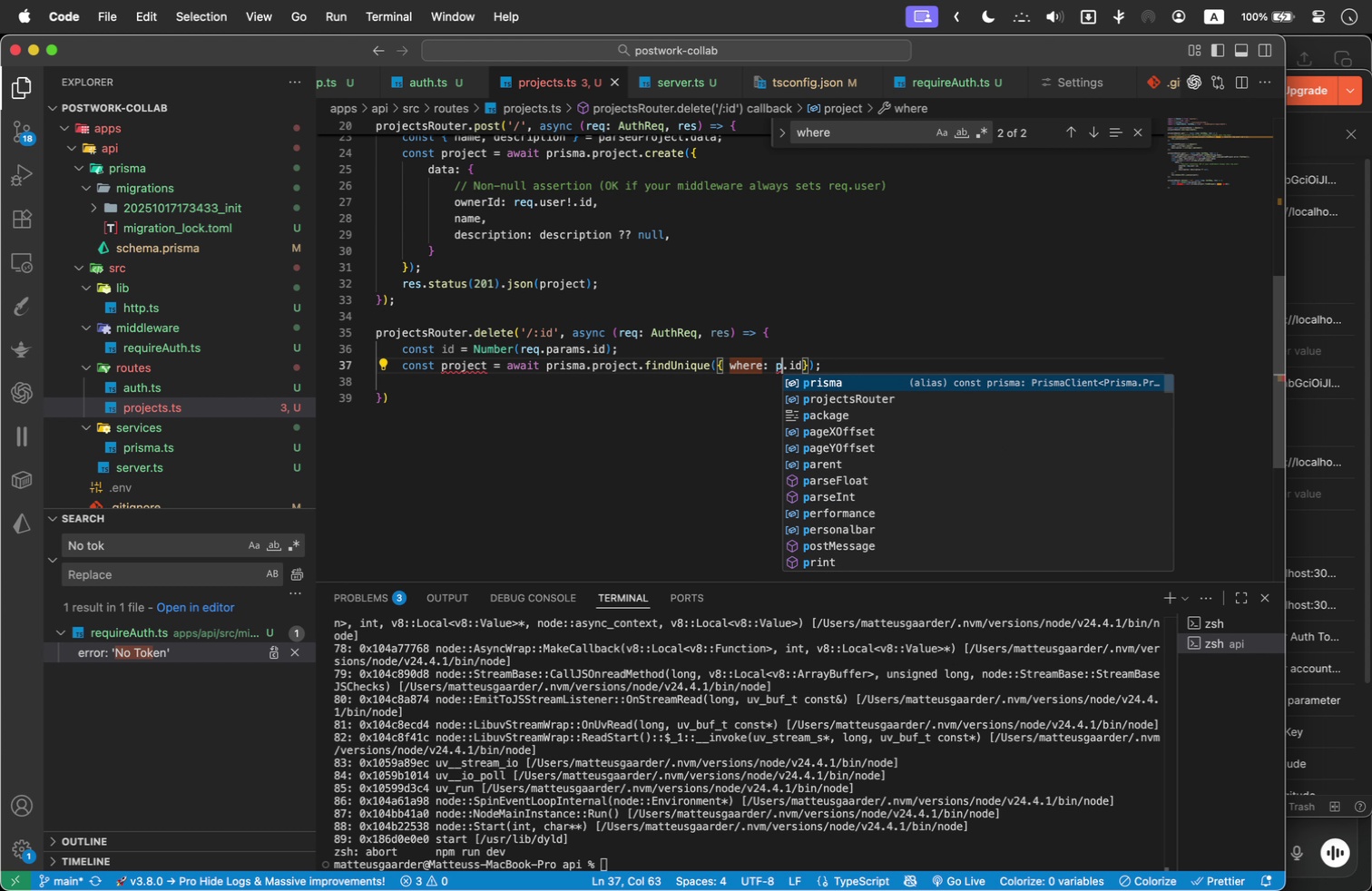 
key(Backspace)
 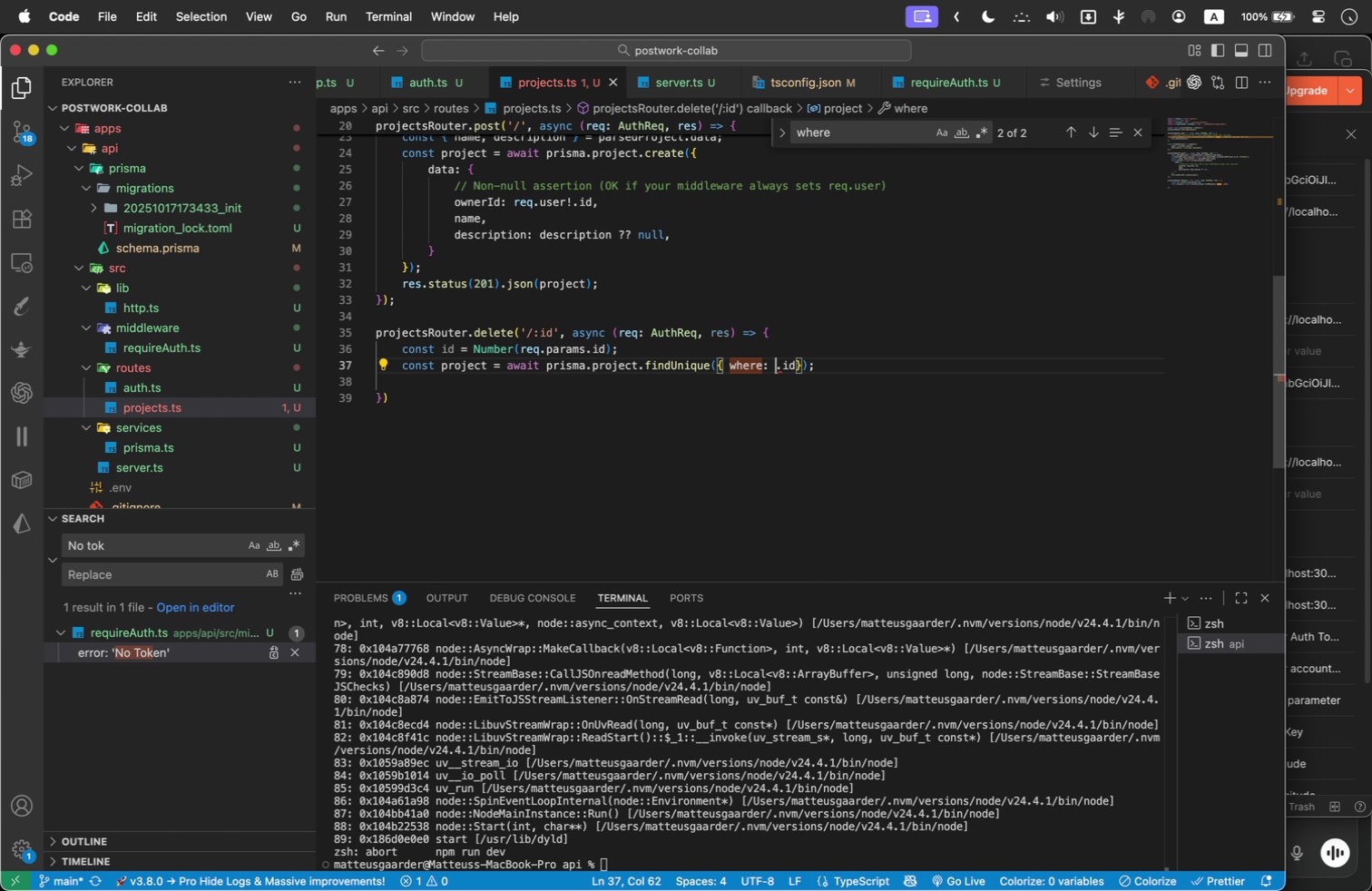 
wait(6.64)
 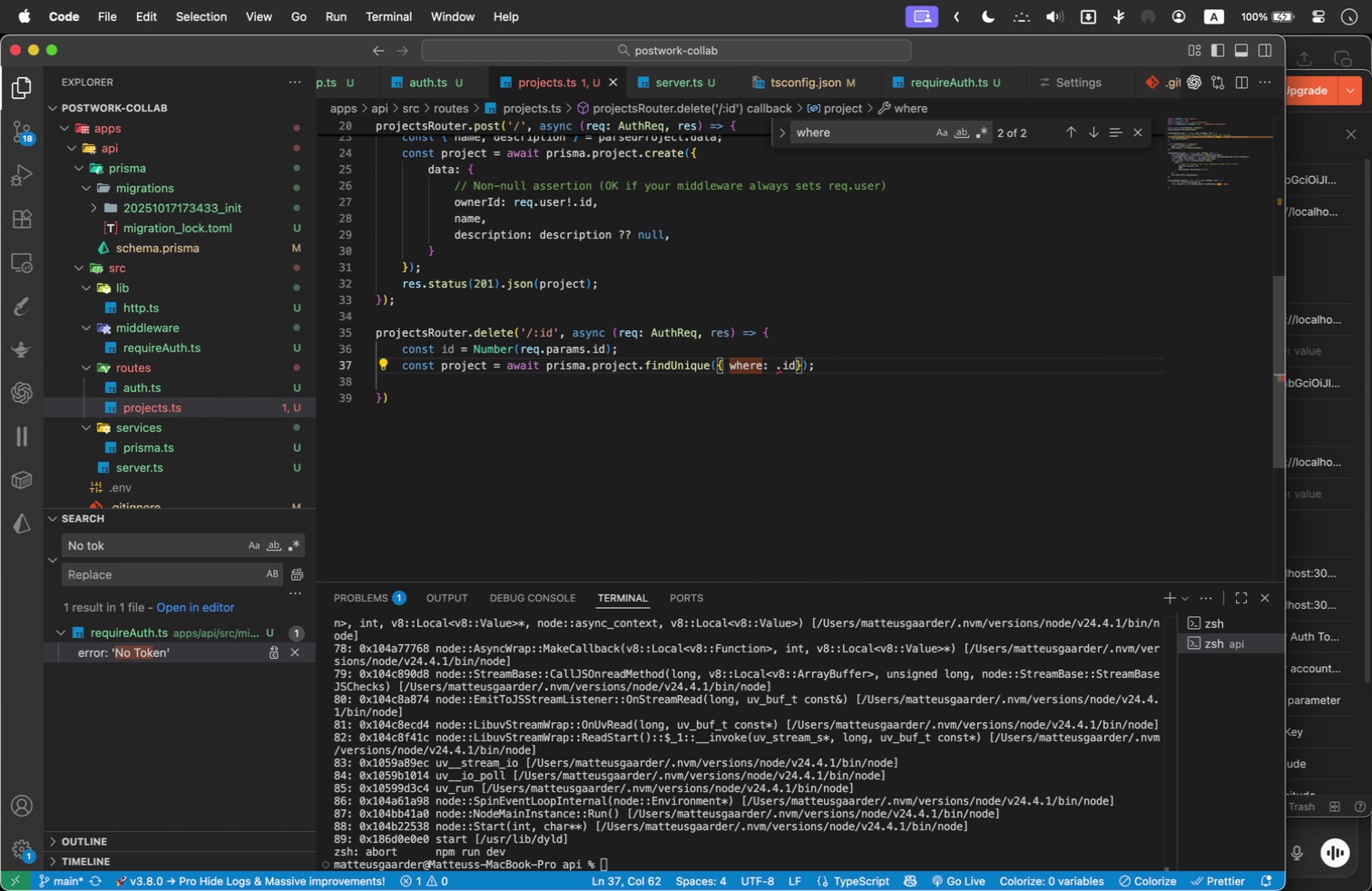 
key(Shift+ShiftLeft)
 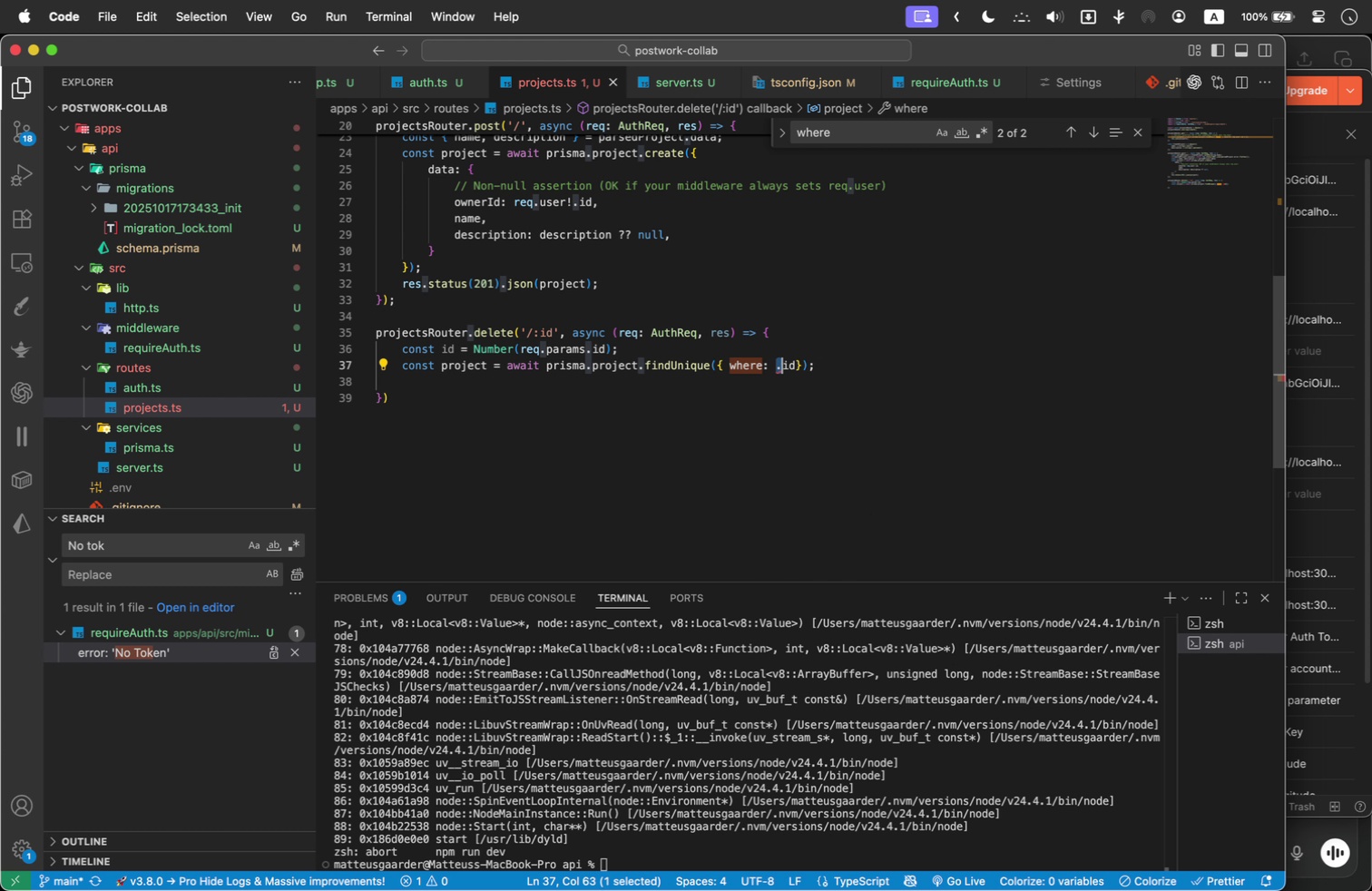 
key(Shift+ArrowRight)
 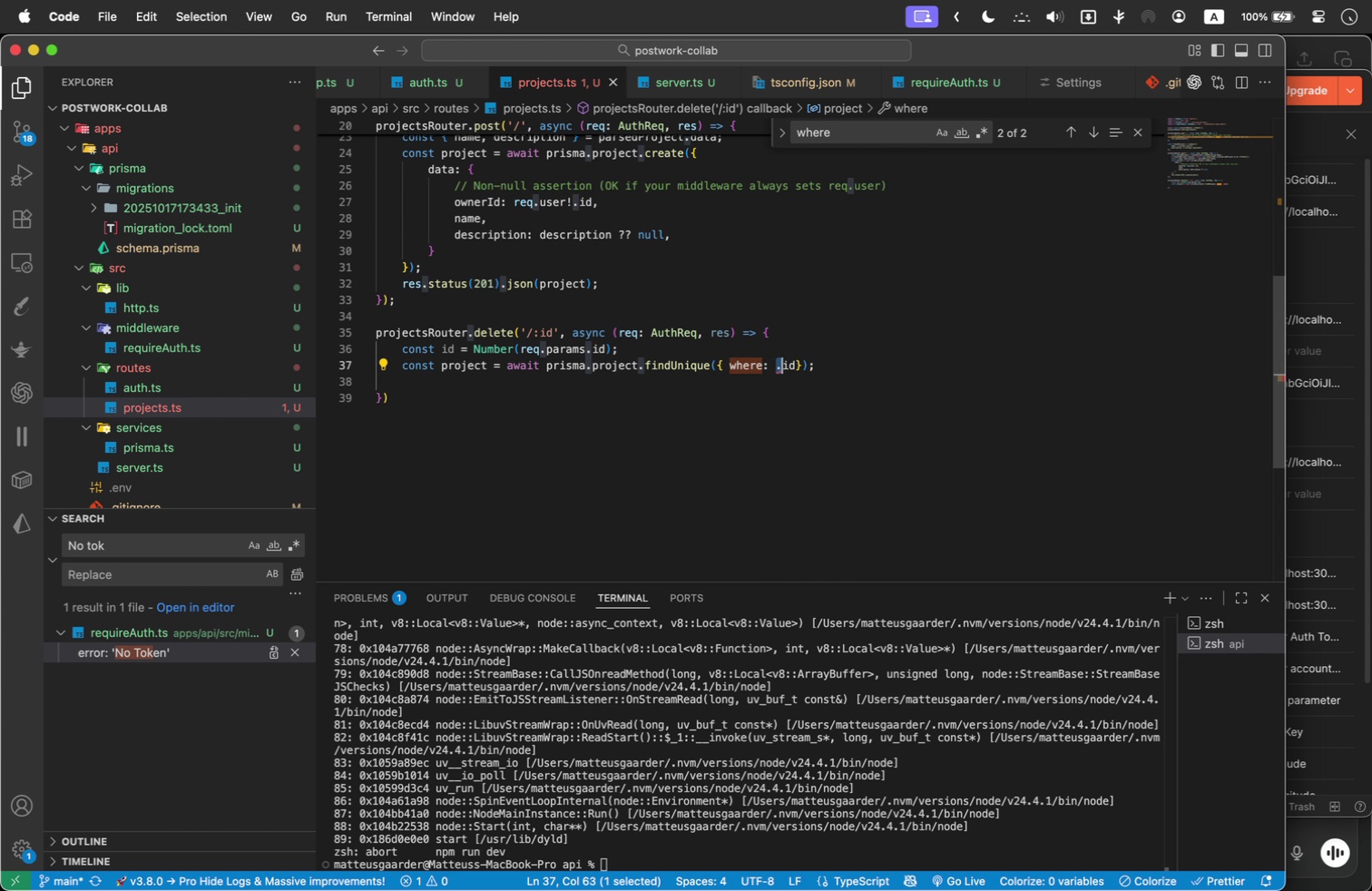 
key(Backspace)
 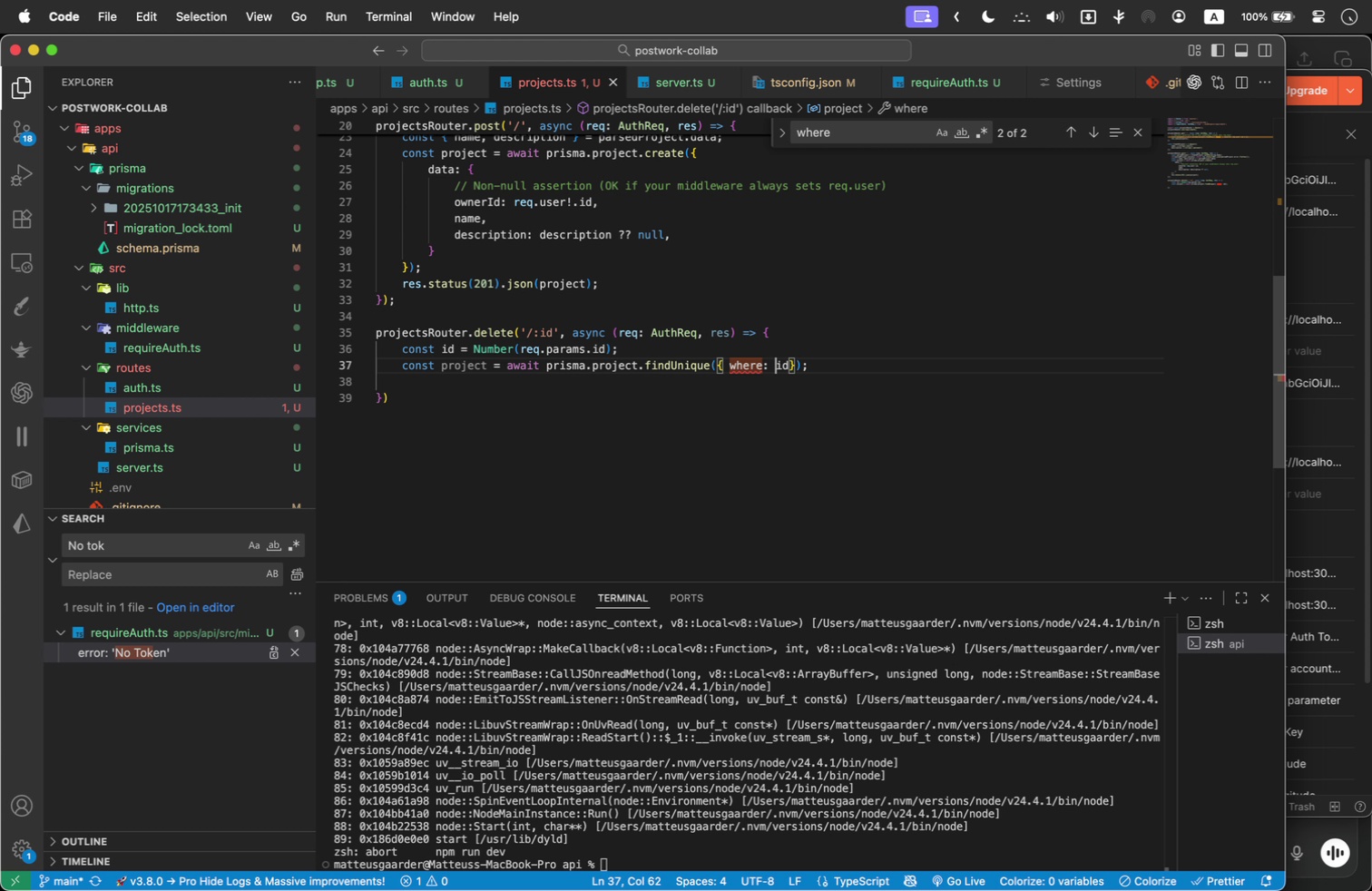 
wait(8.16)
 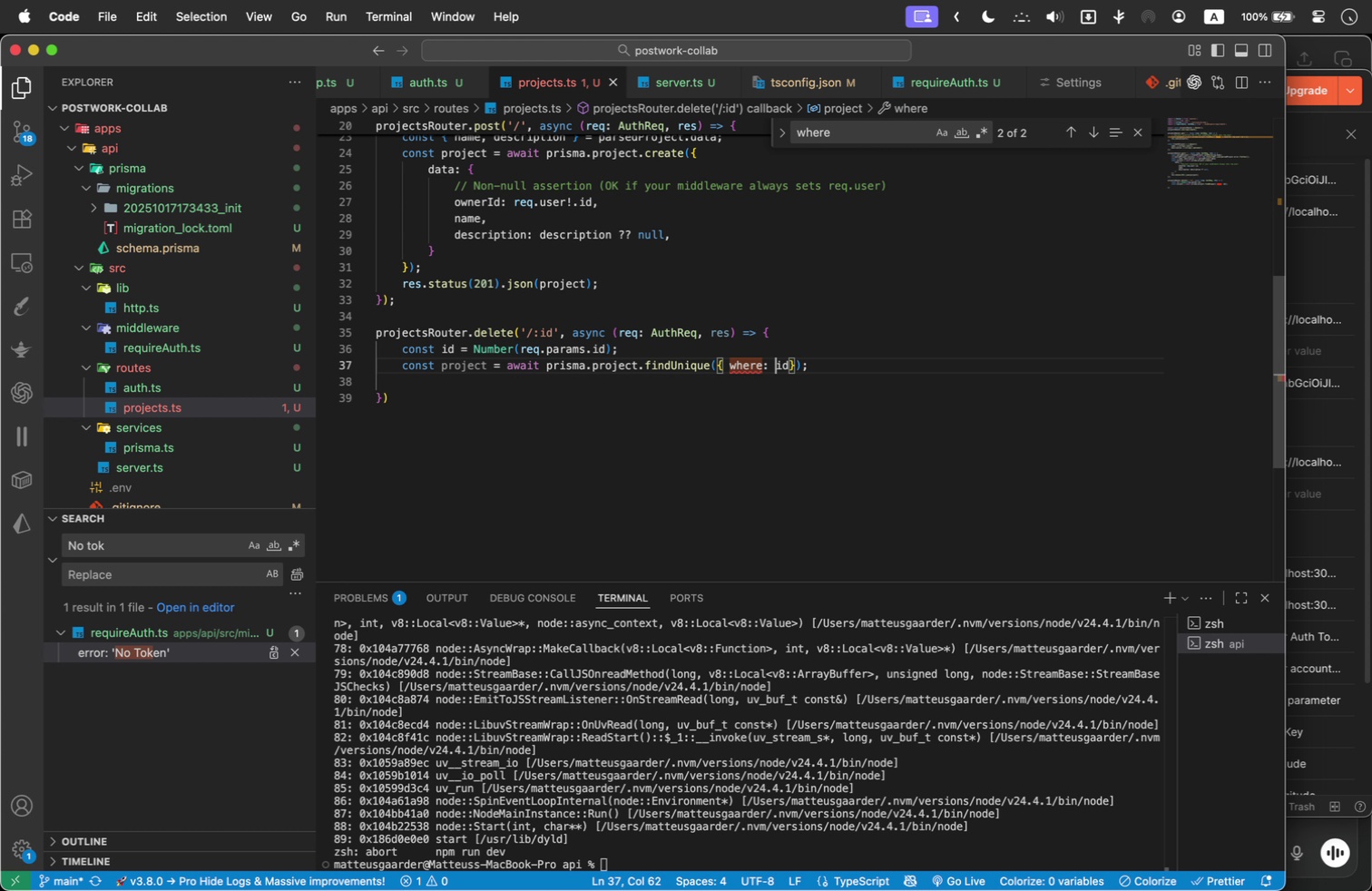 
key(ArrowRight)
 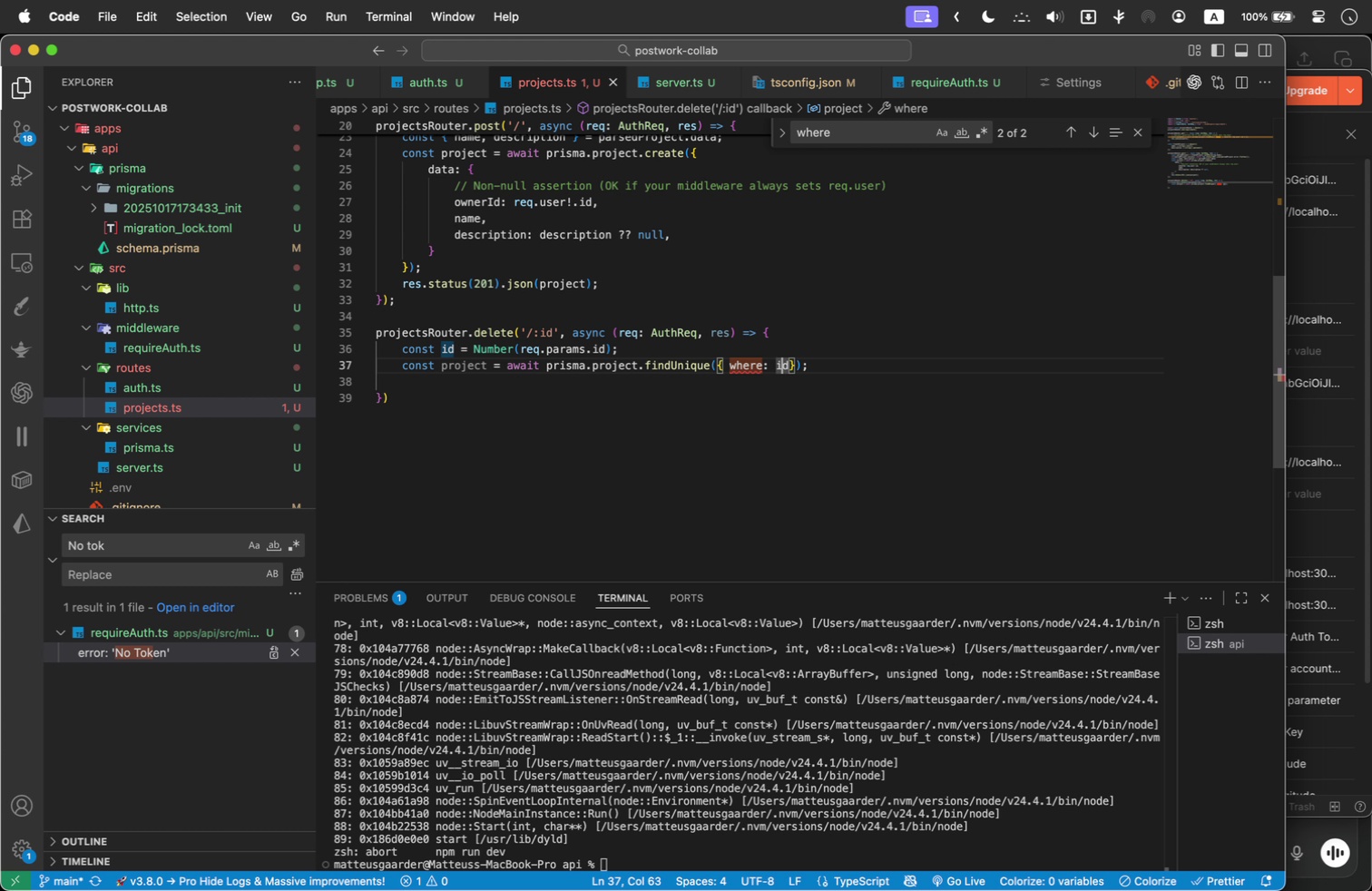 
key(ArrowRight)
 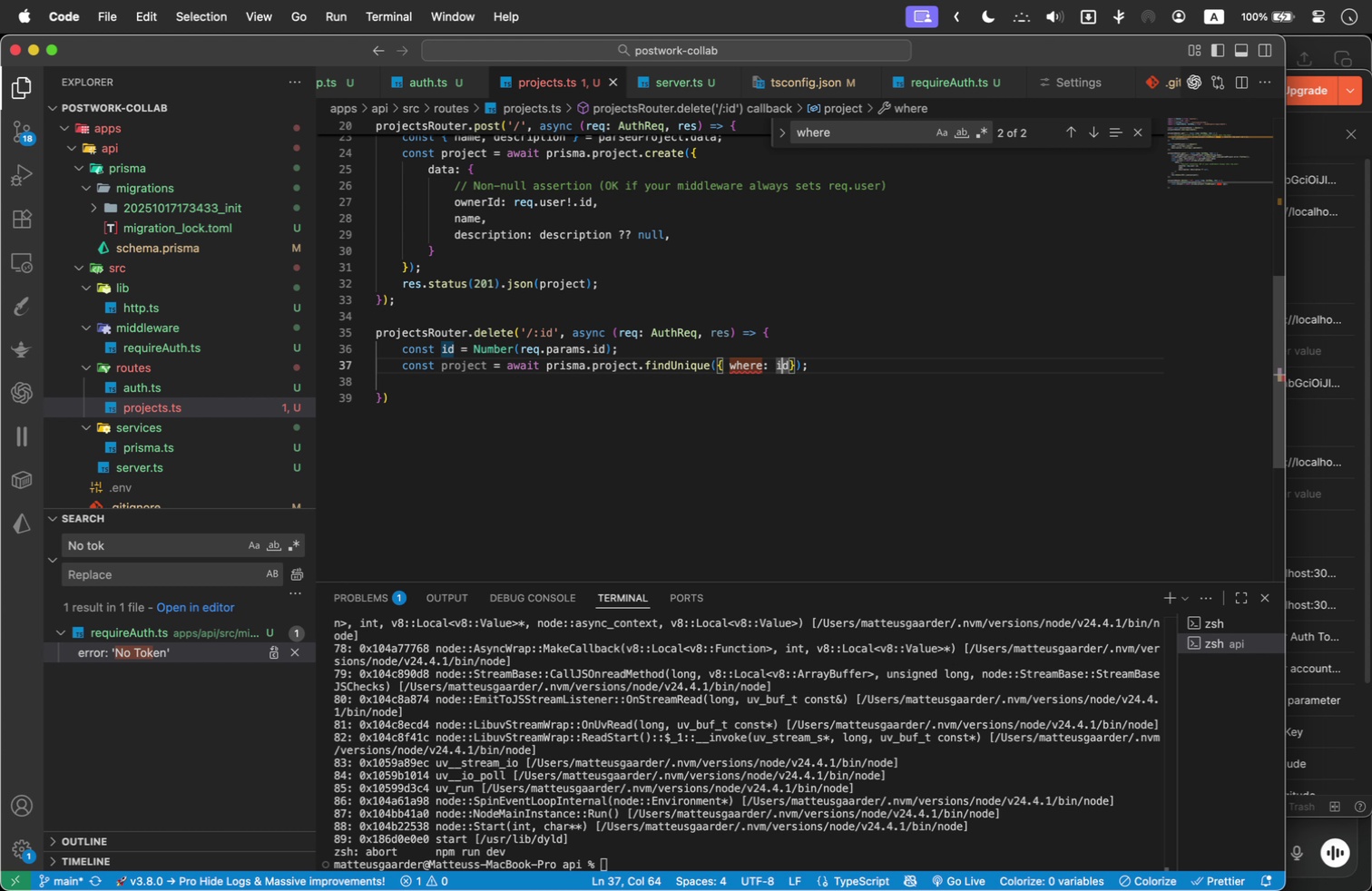 
key(ArrowLeft)
 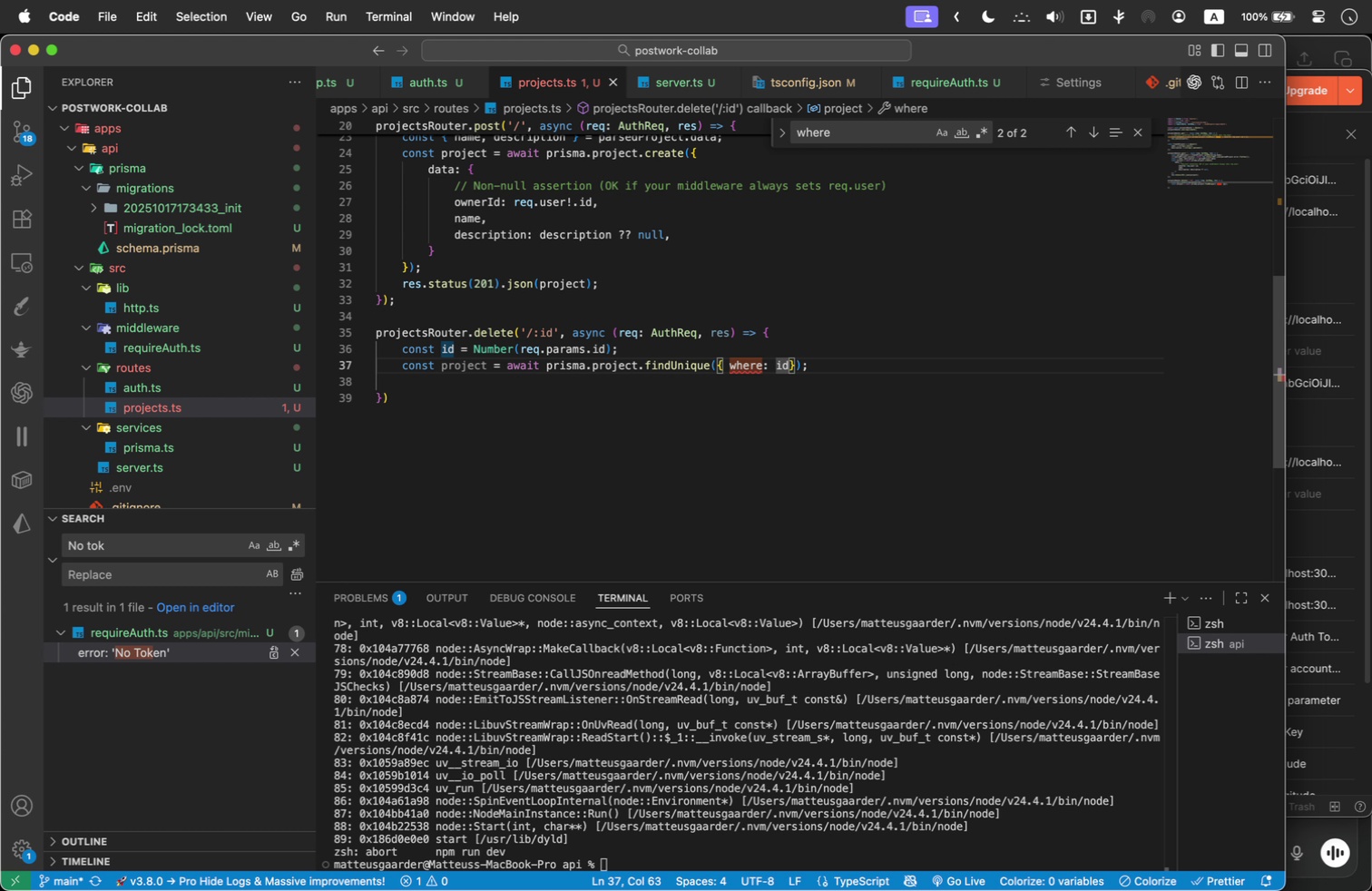 
wait(9.7)
 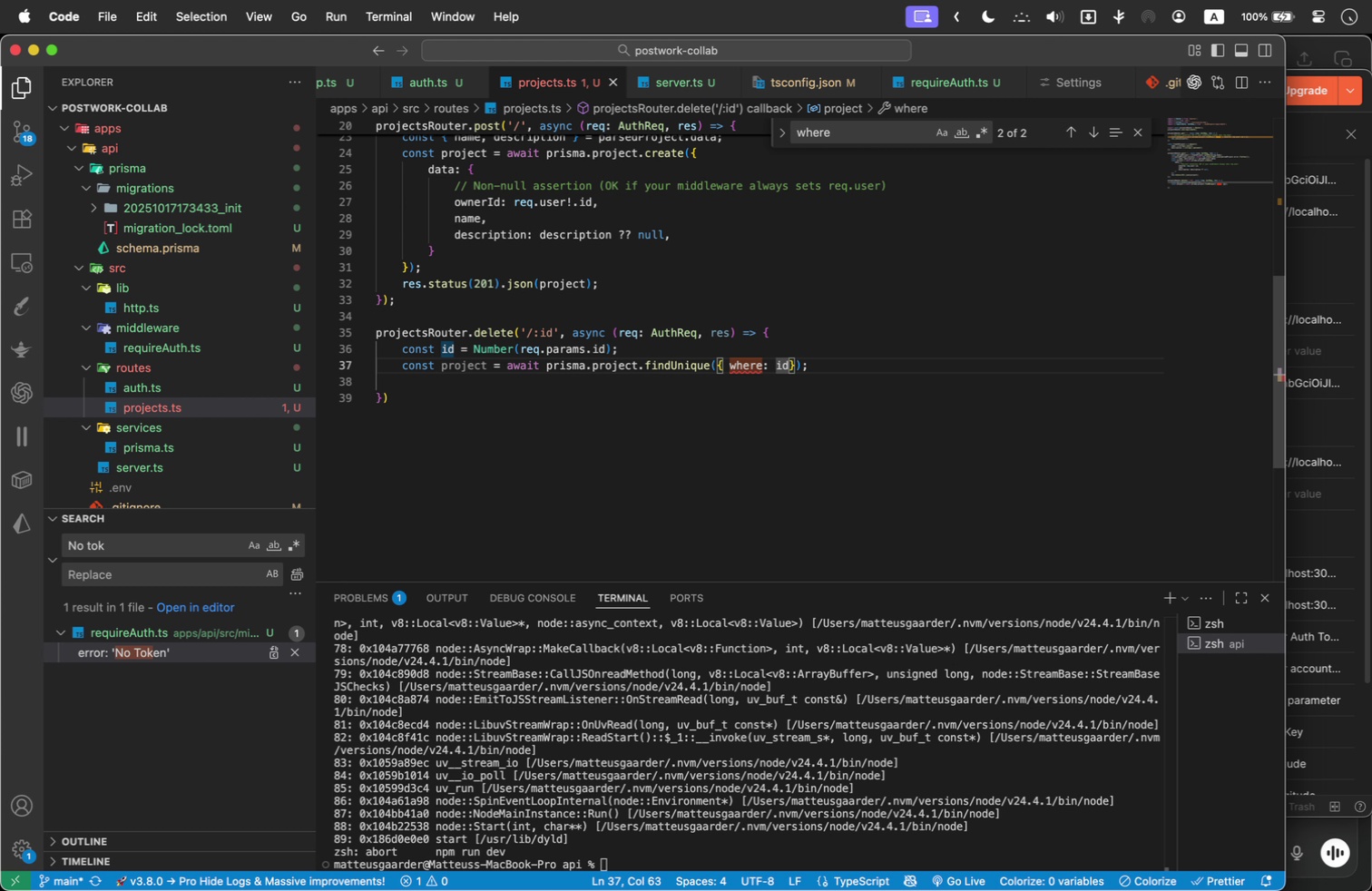 
key(ArrowRight)
 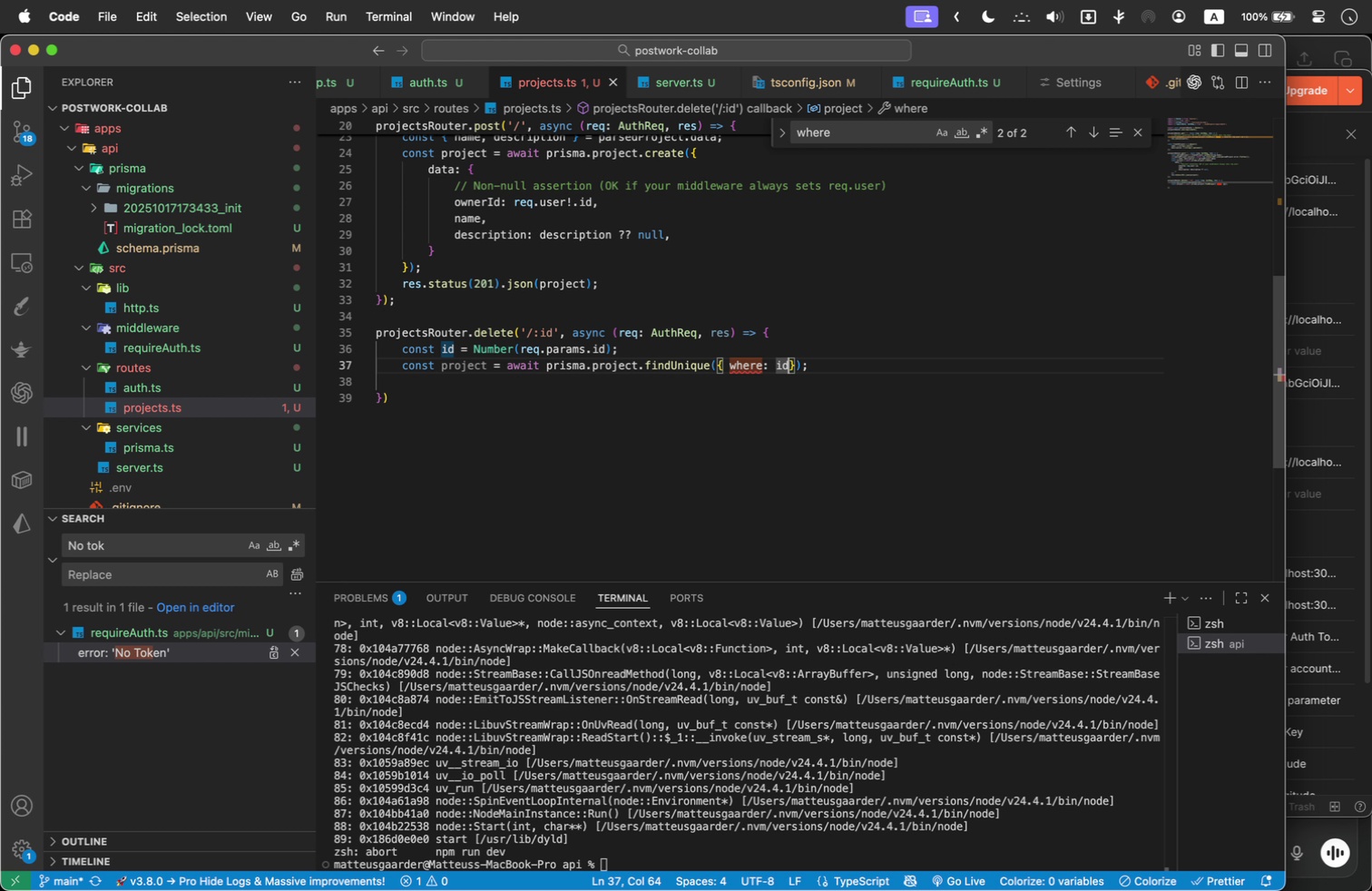 
key(ArrowLeft)
 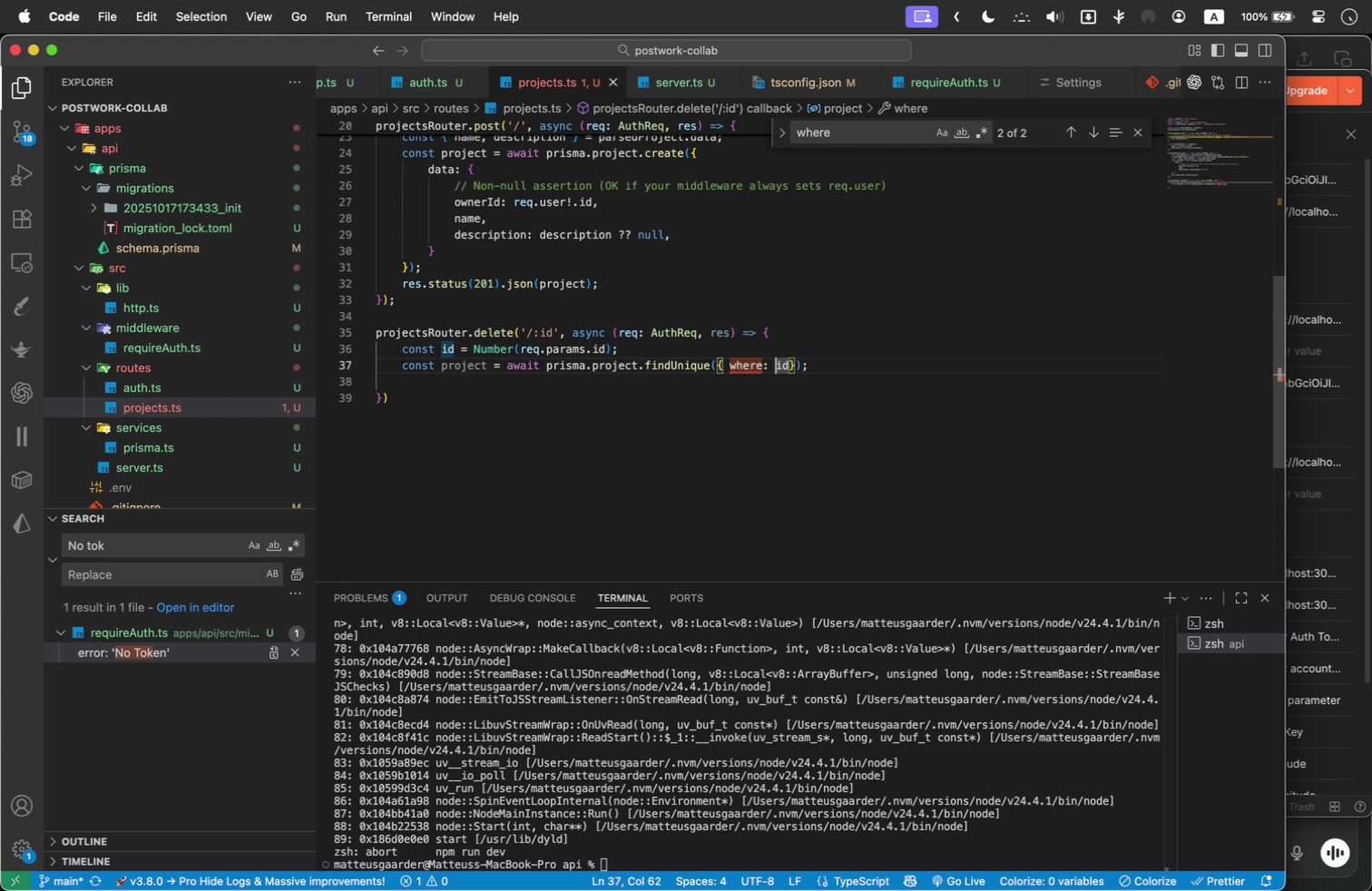 
key(ArrowLeft)
 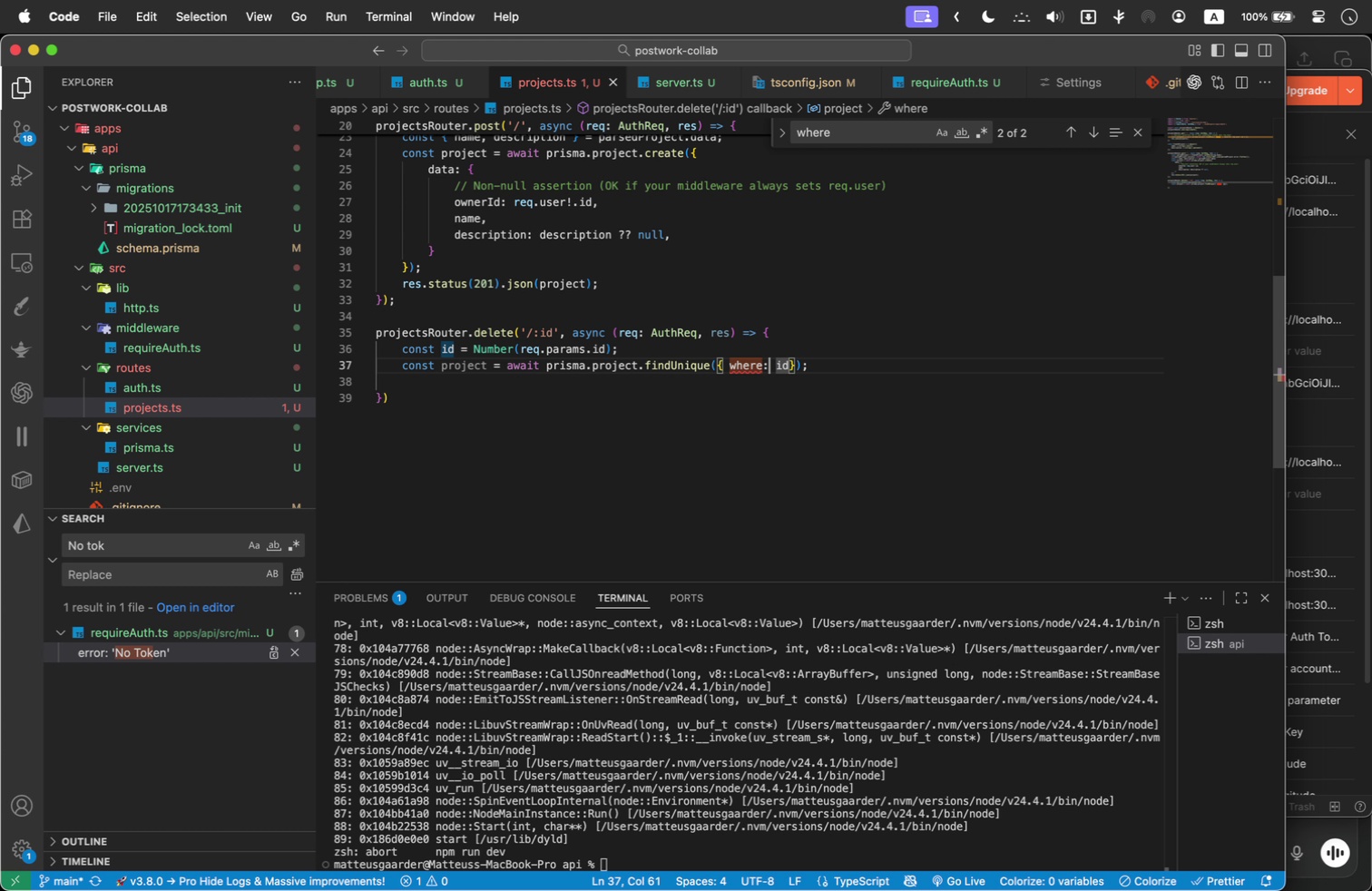 
key(ArrowLeft)
 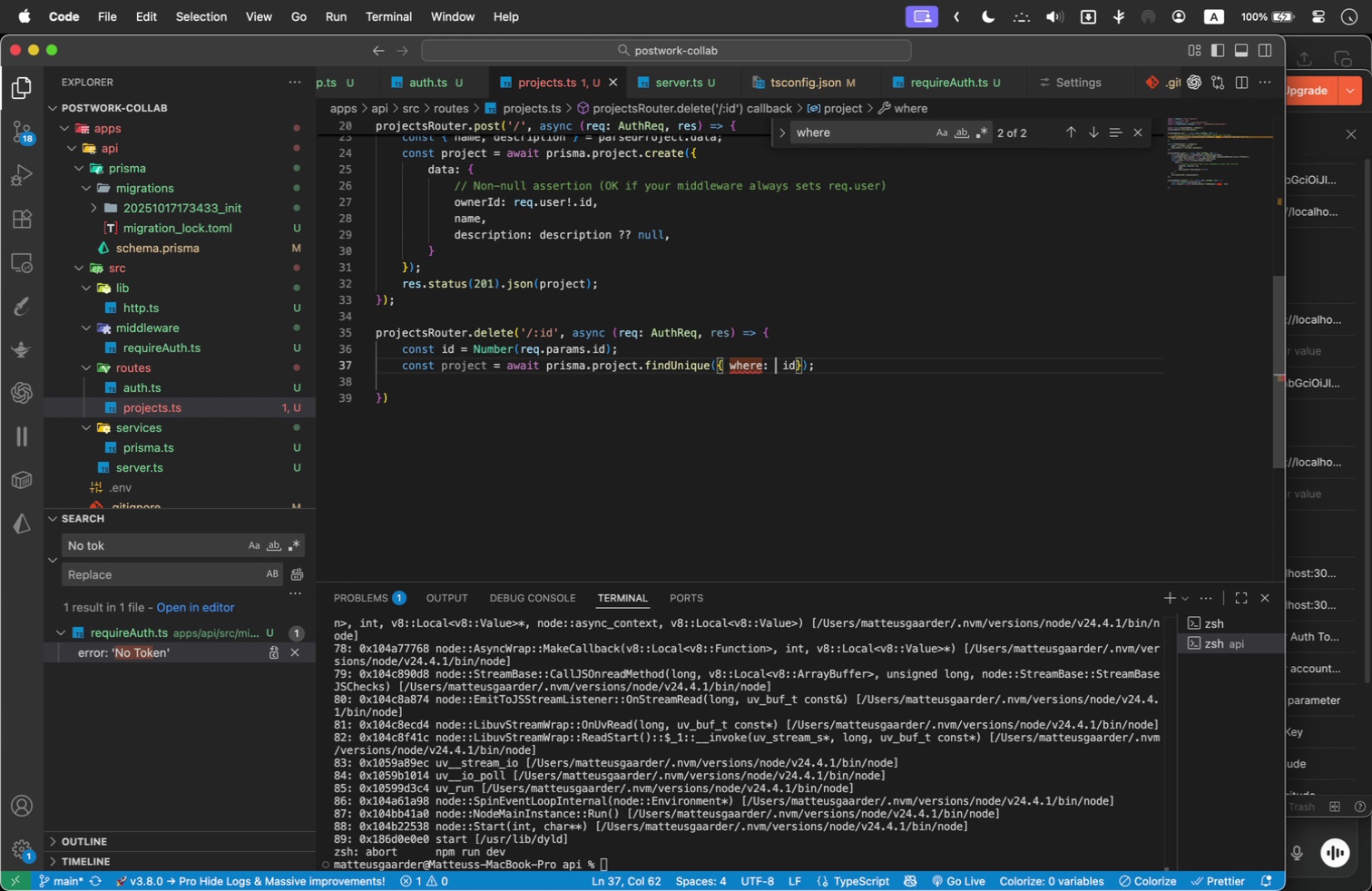 
key(Space)
 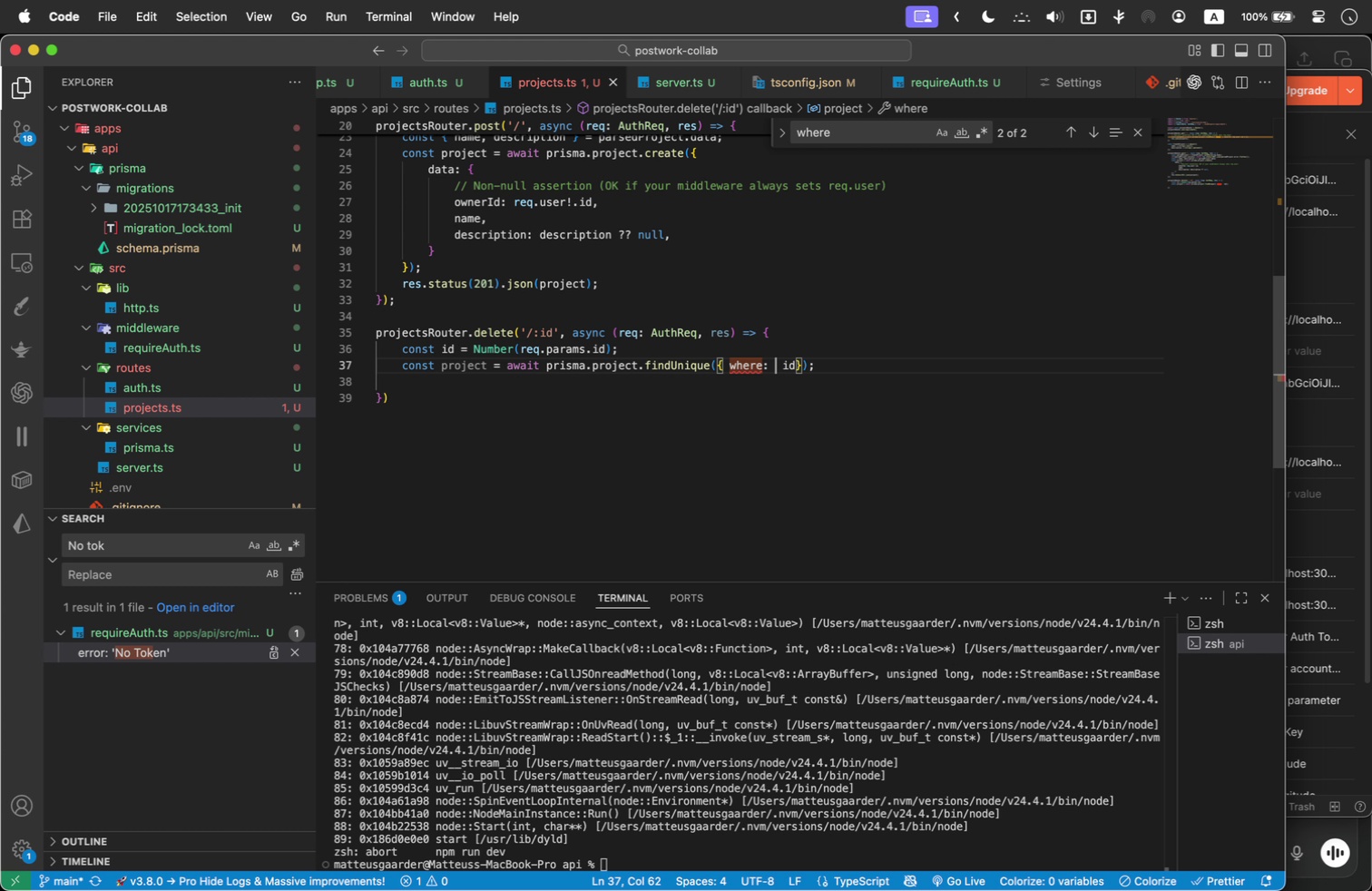 
key(Shift+BracketLeft)
 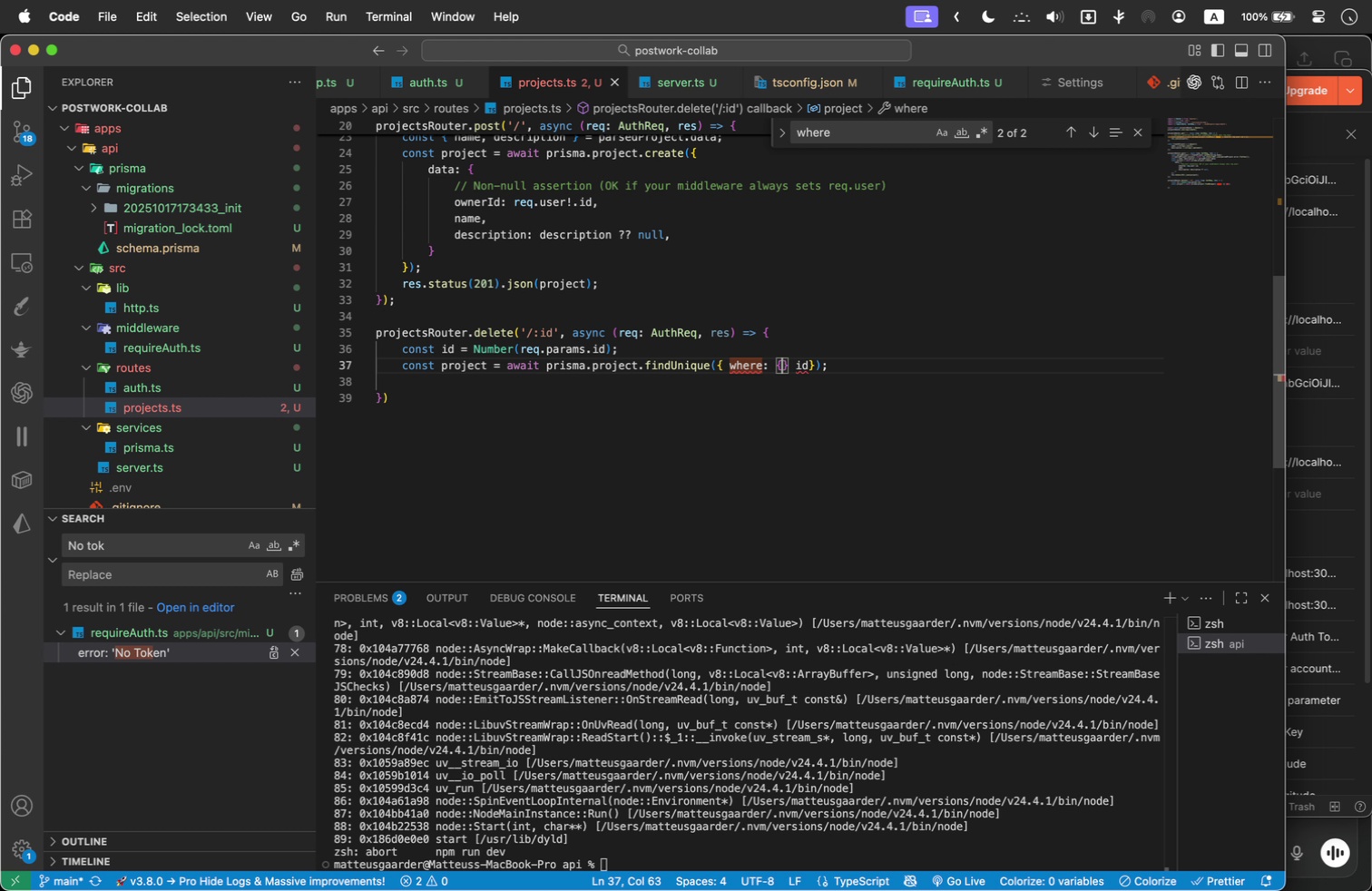 
key(ArrowRight)
 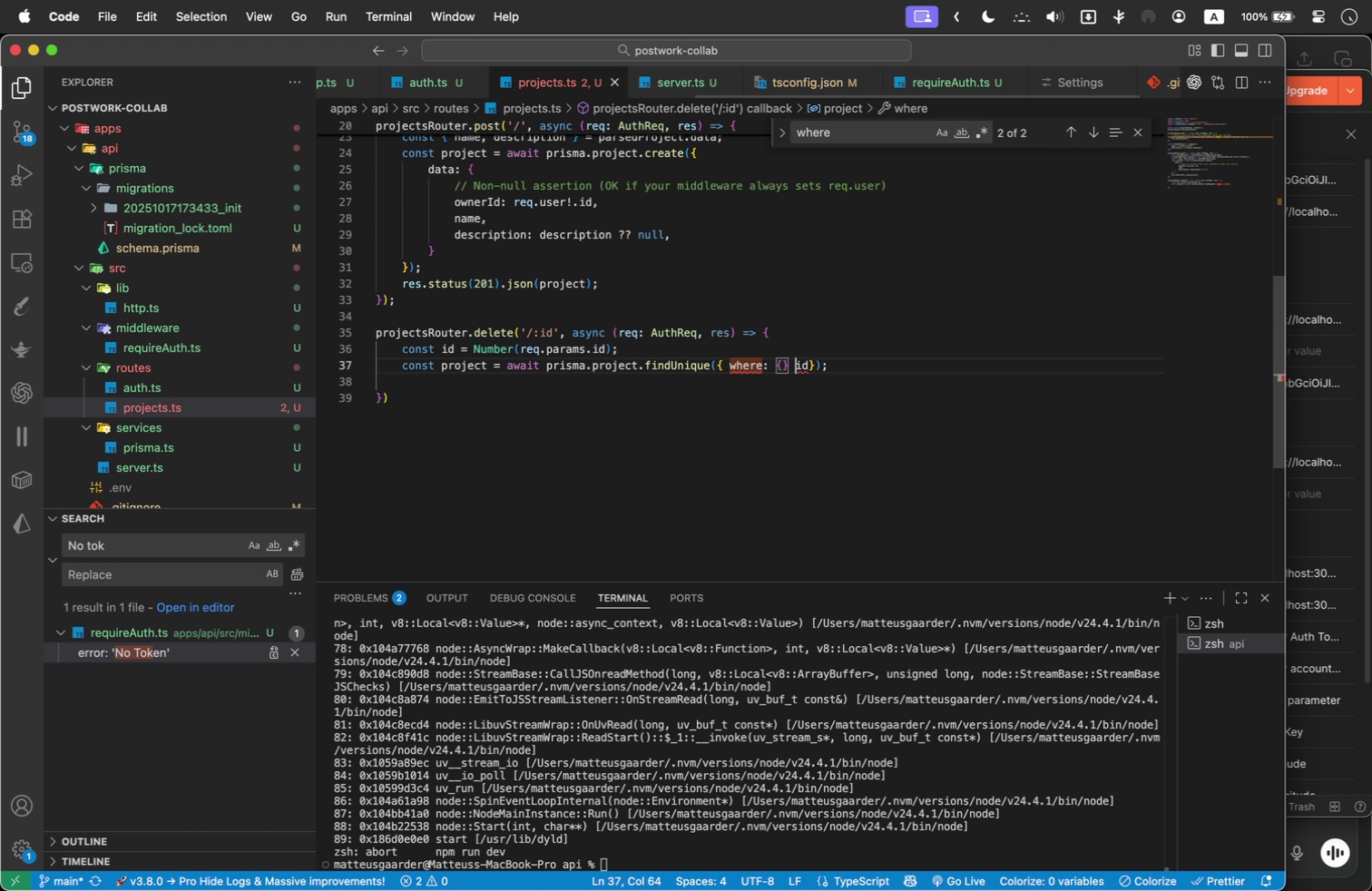 
key(ArrowRight)
 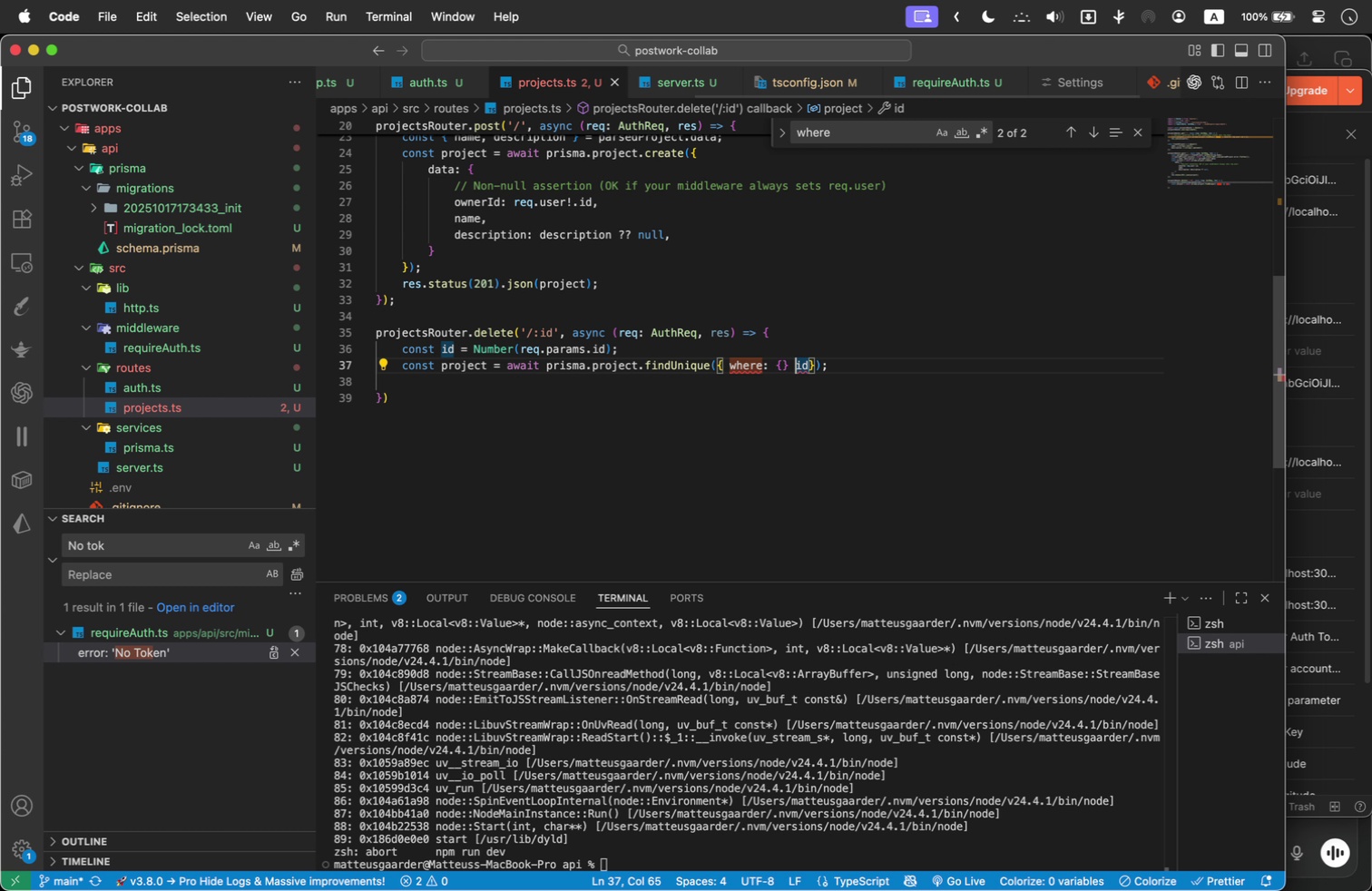 
key(ArrowLeft)
 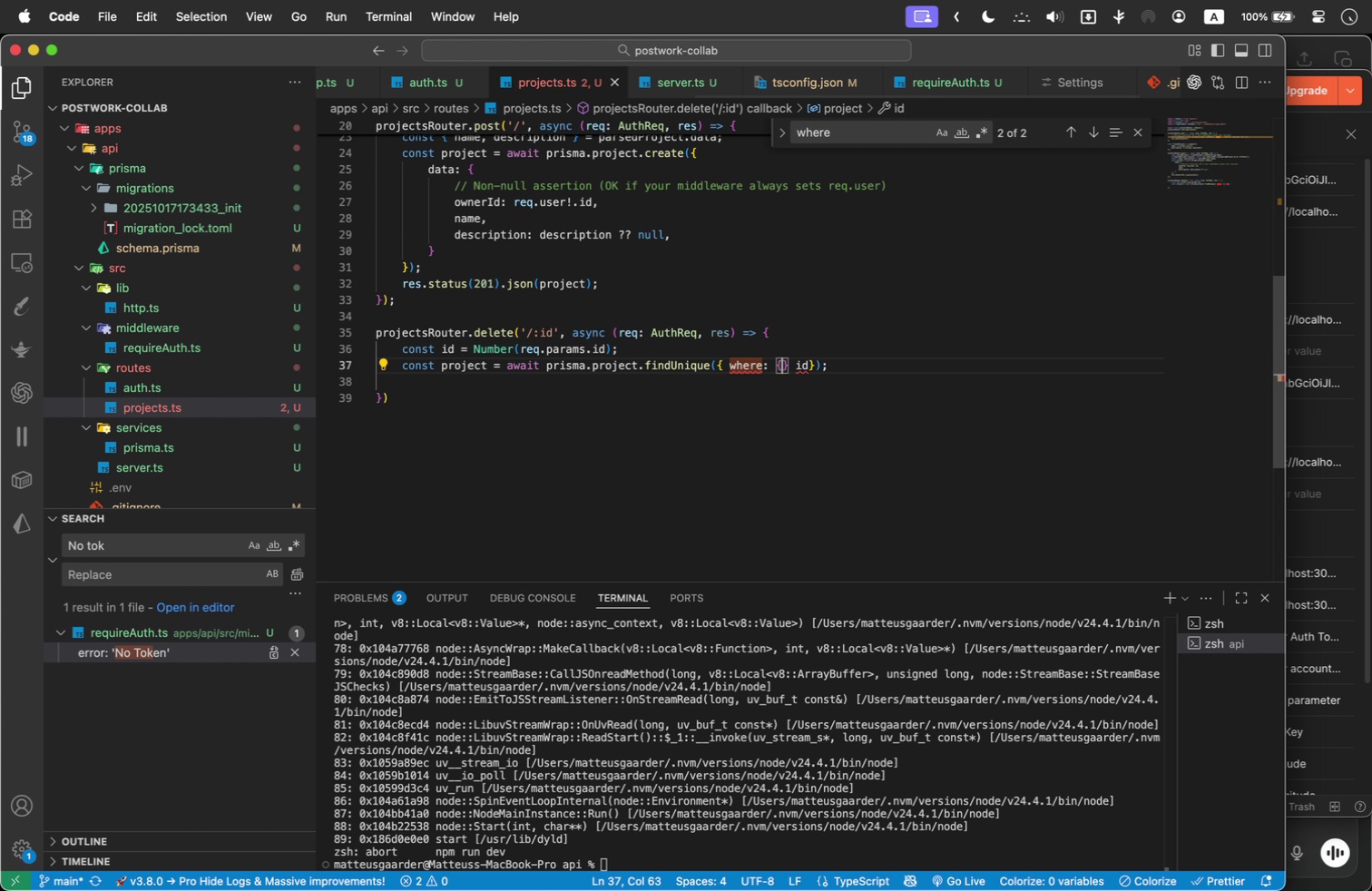 
key(ArrowLeft)
 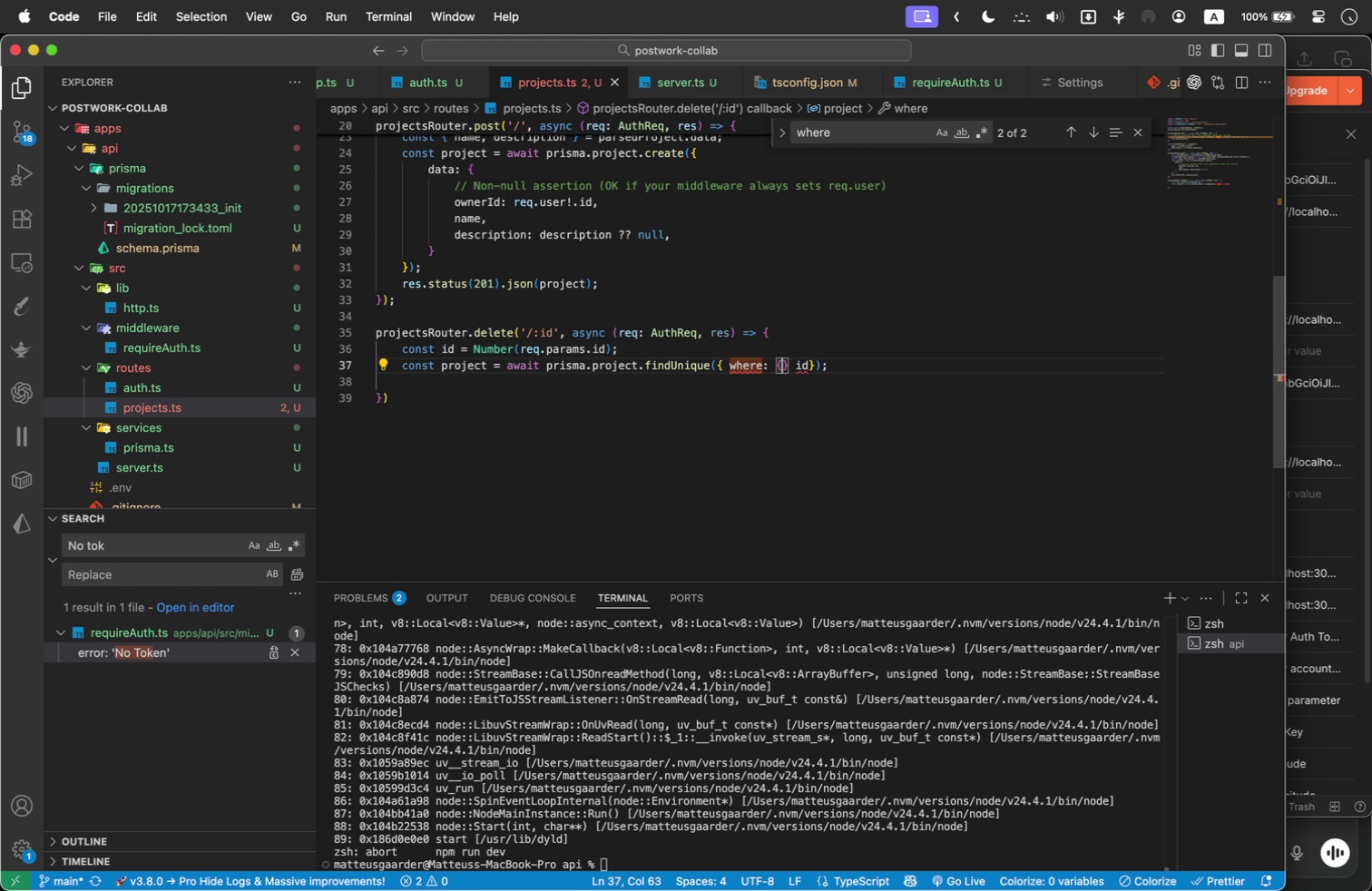 
key(Shift+ArrowRight)
 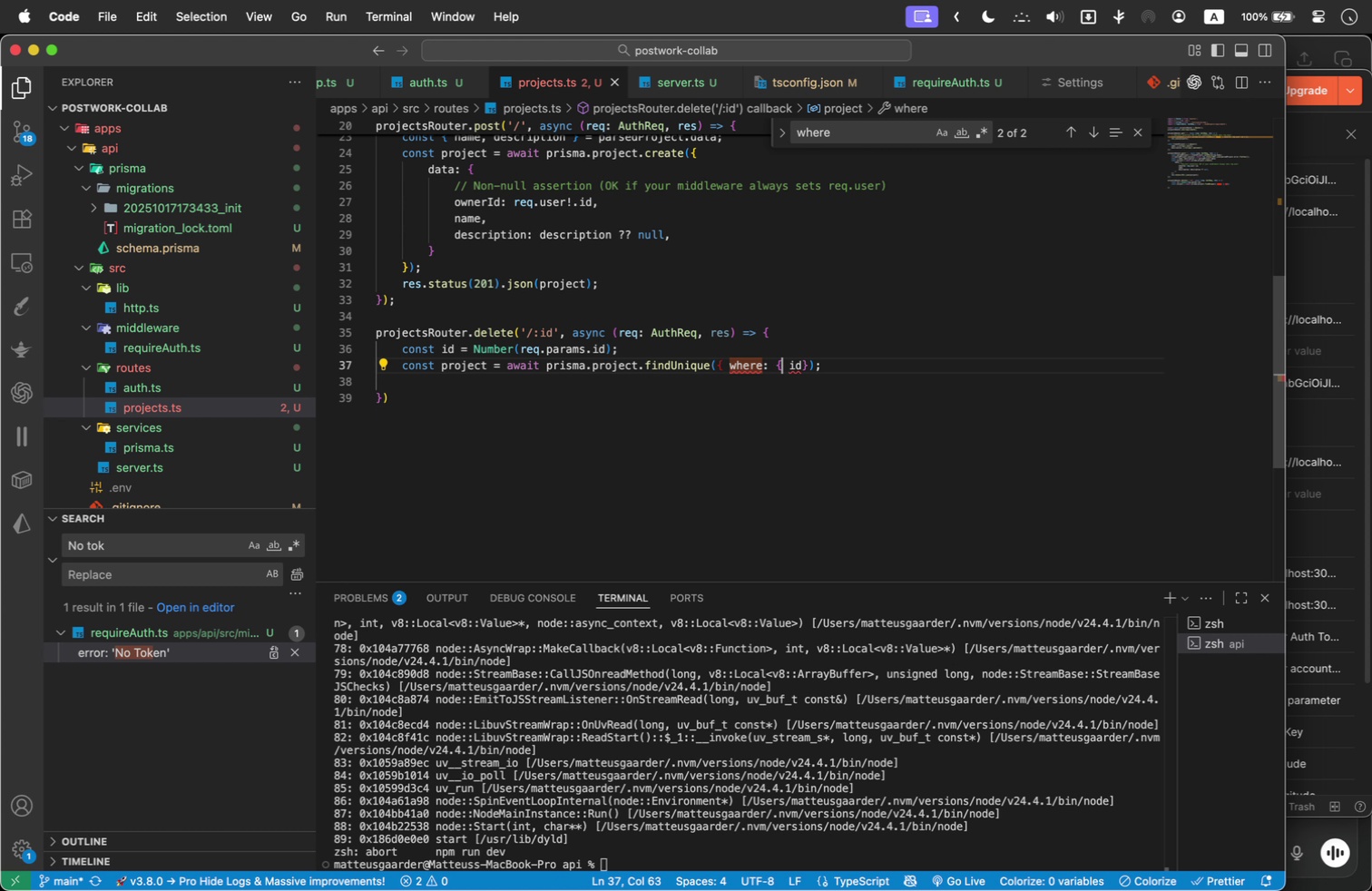 
key(Backspace)
 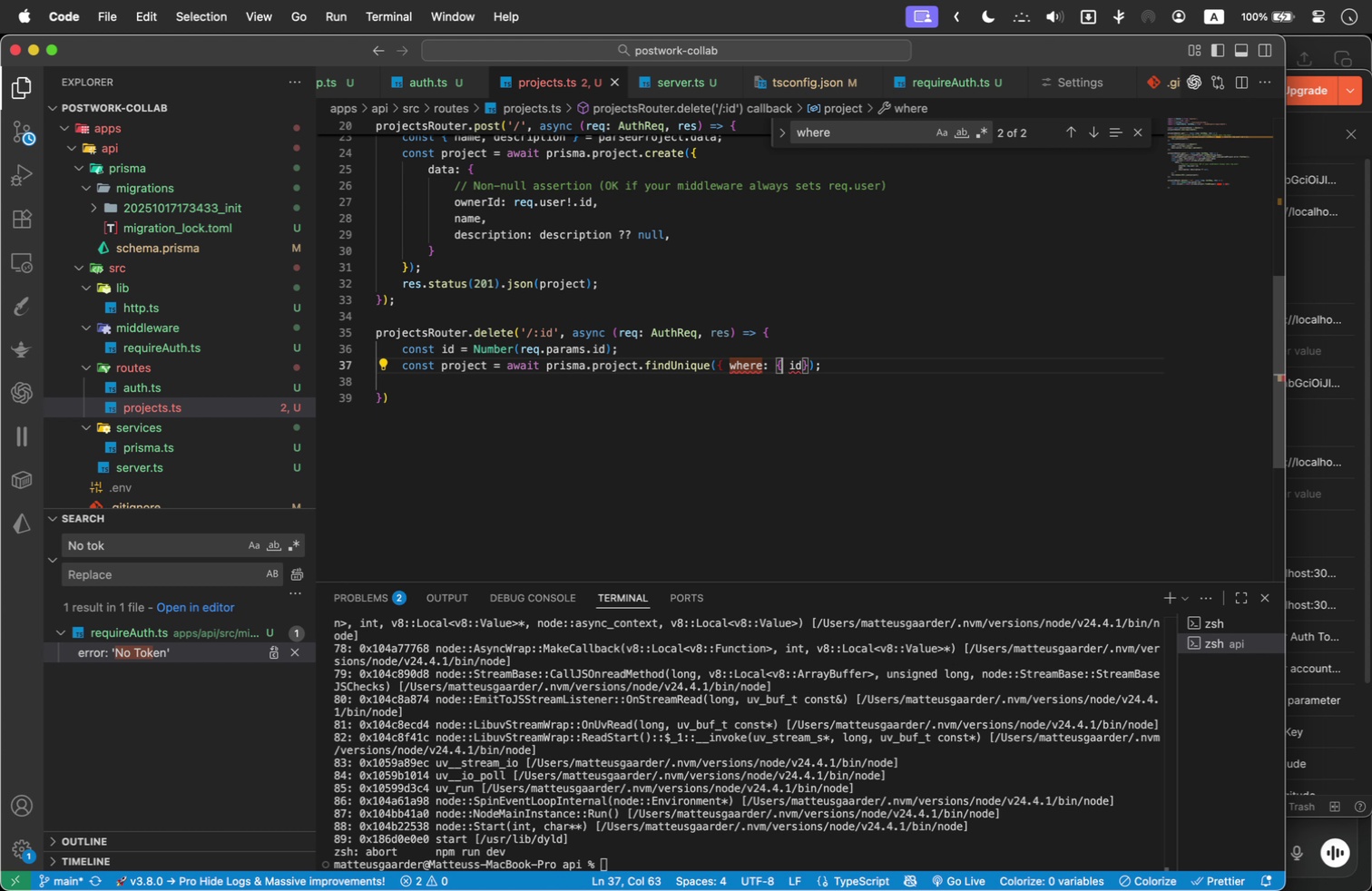 
key(ArrowRight)
 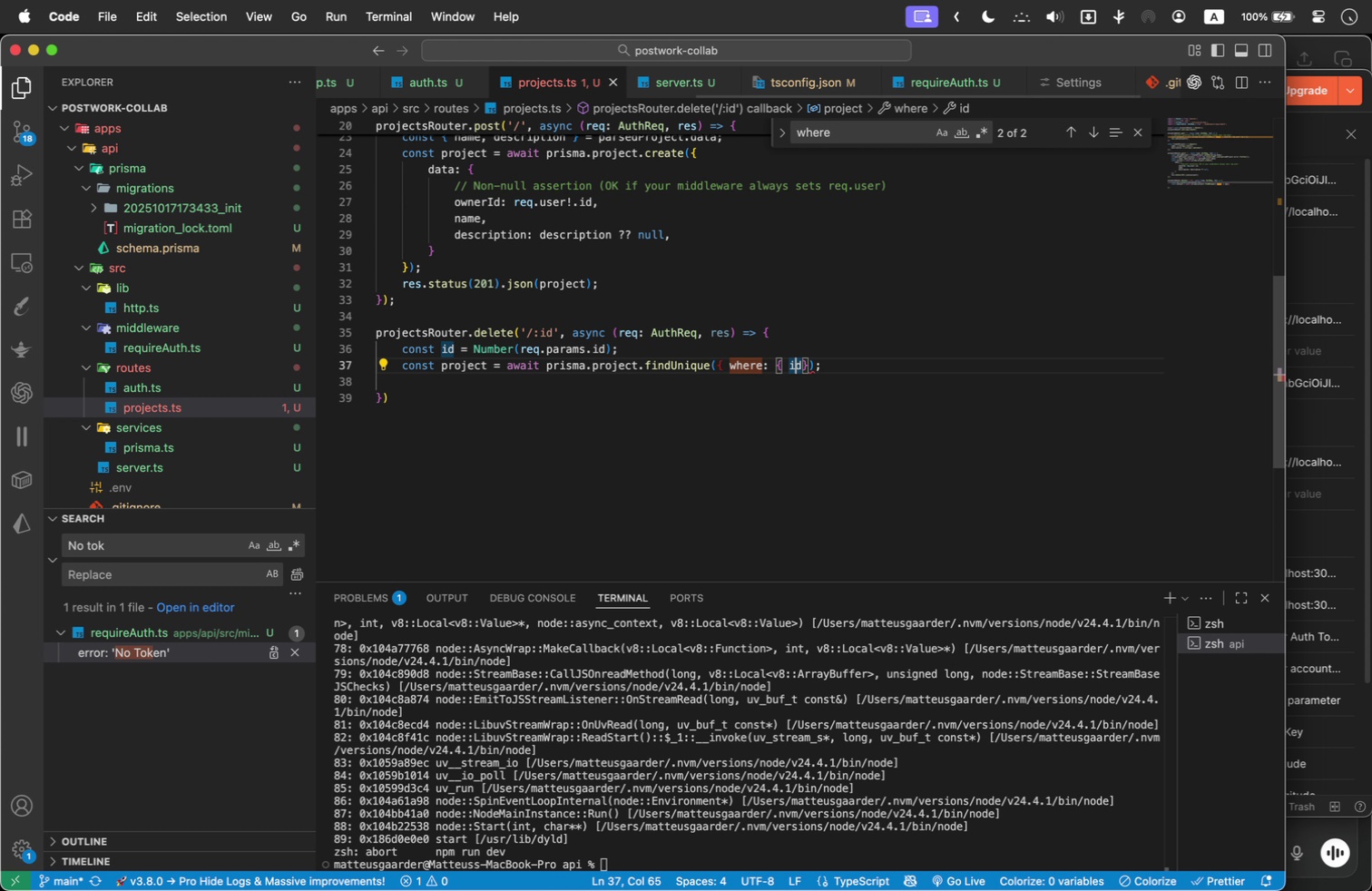 
key(ArrowRight)
 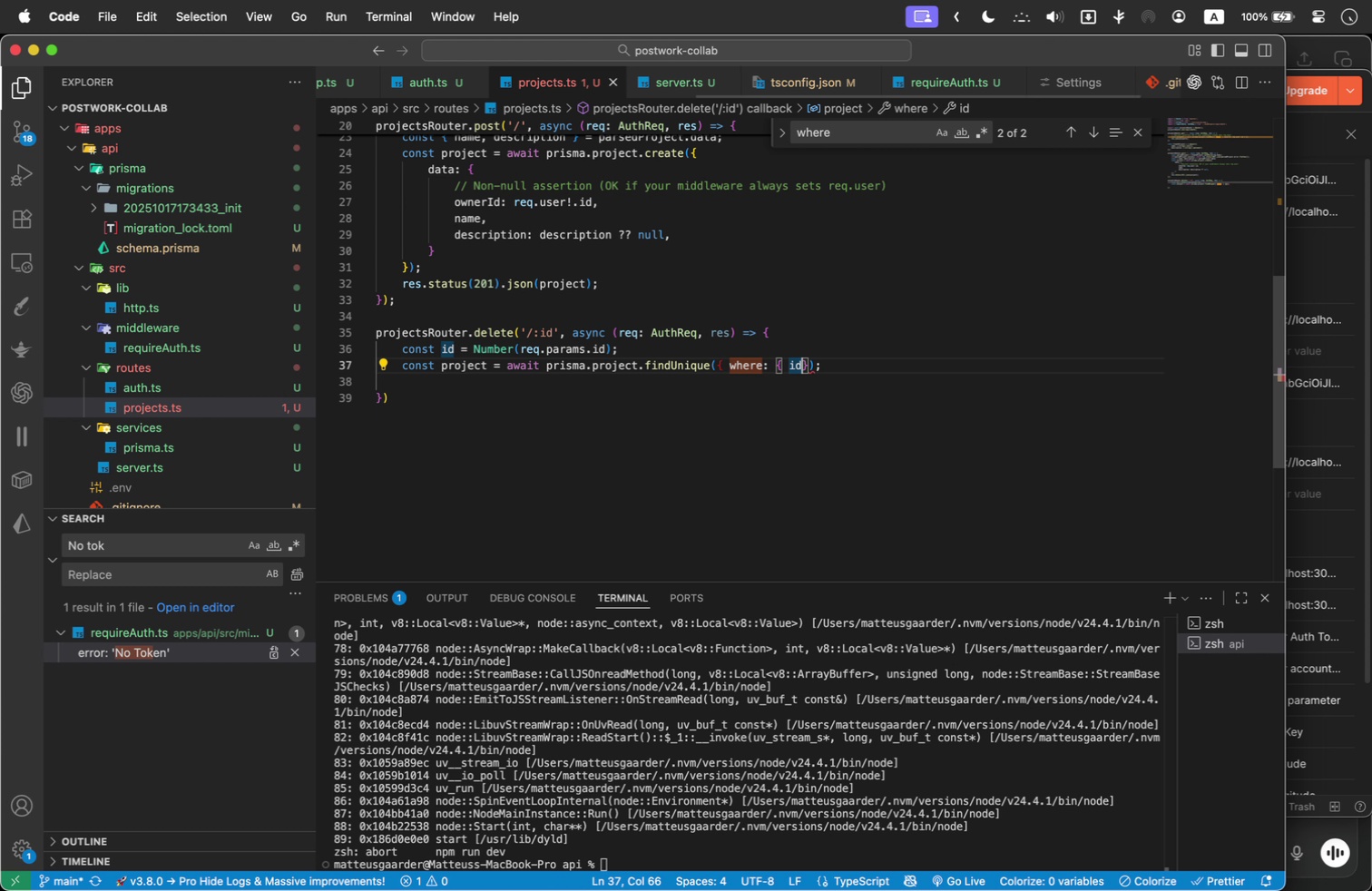 
key(ArrowRight)
 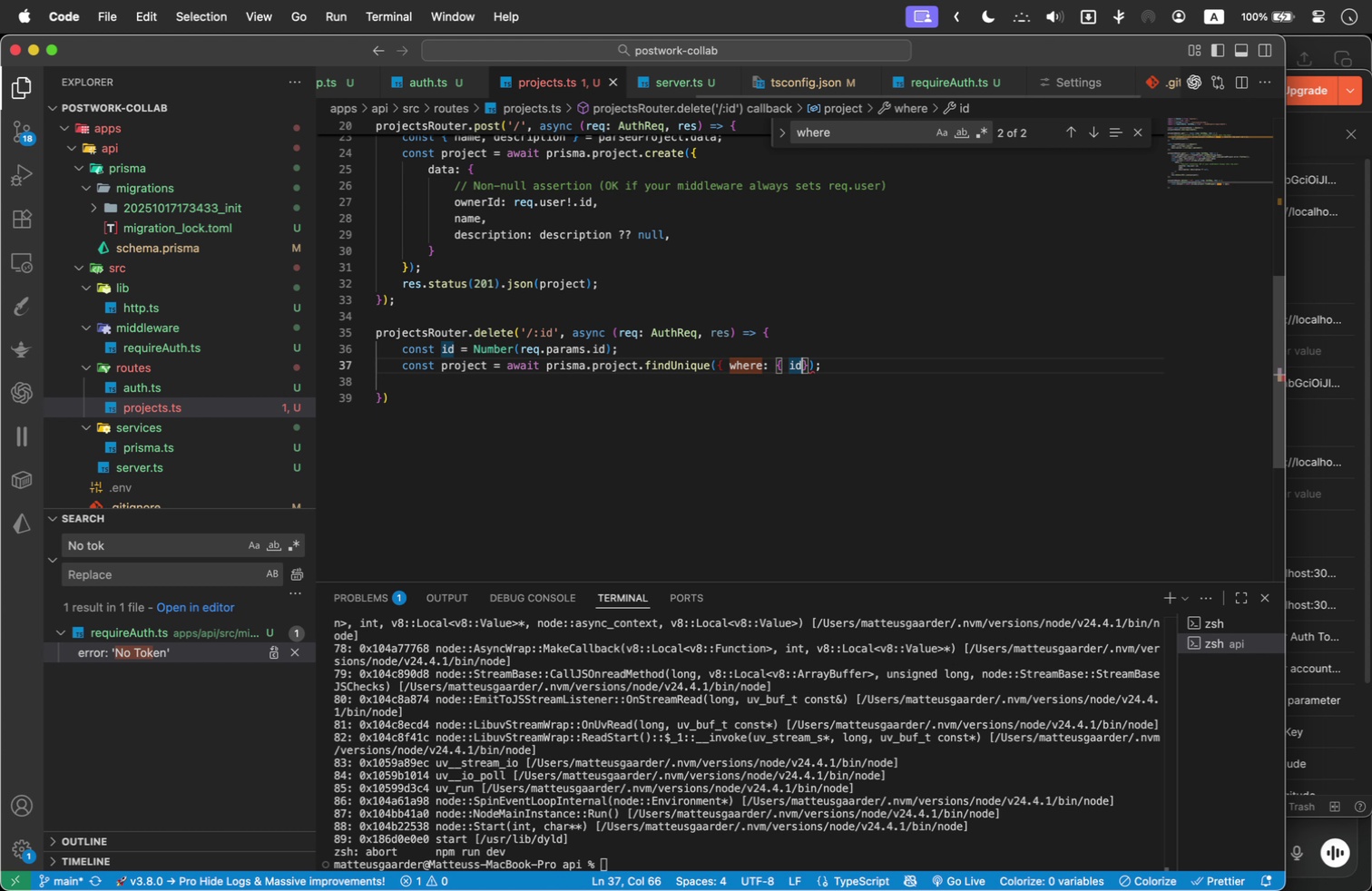 
key(Space)
 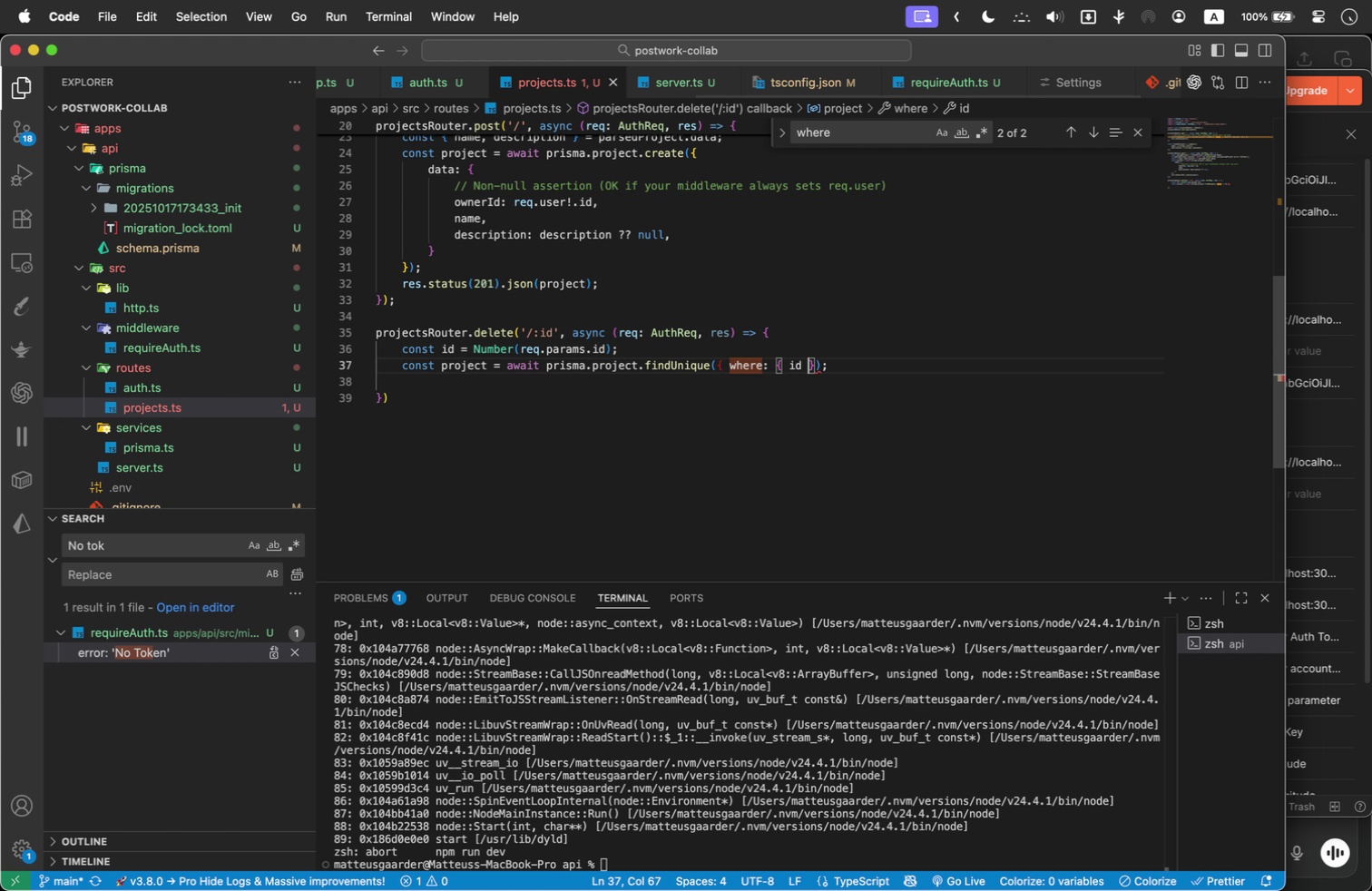 
key(Shift+BracketRight)
 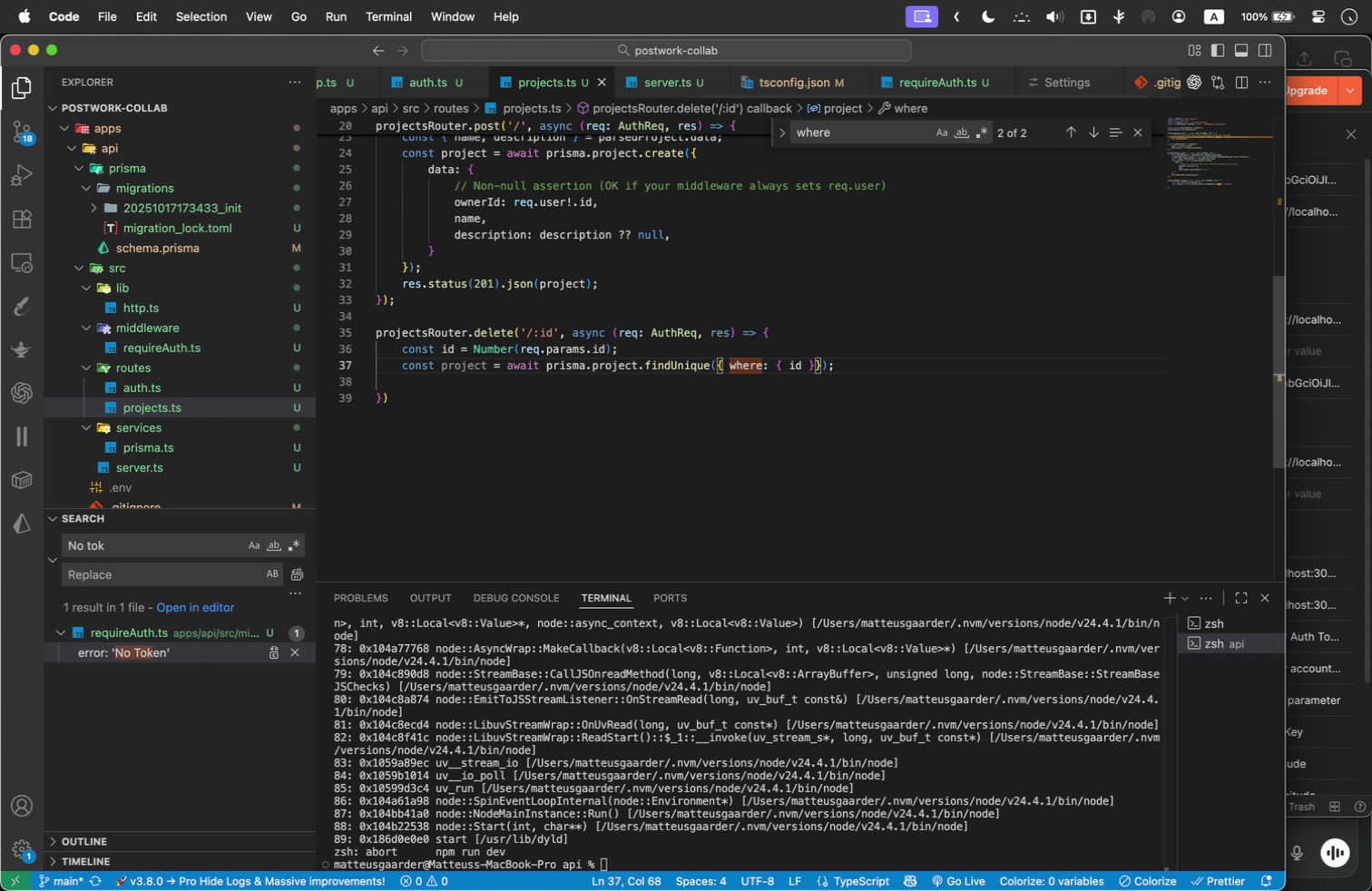 
left_click([890, 295])
 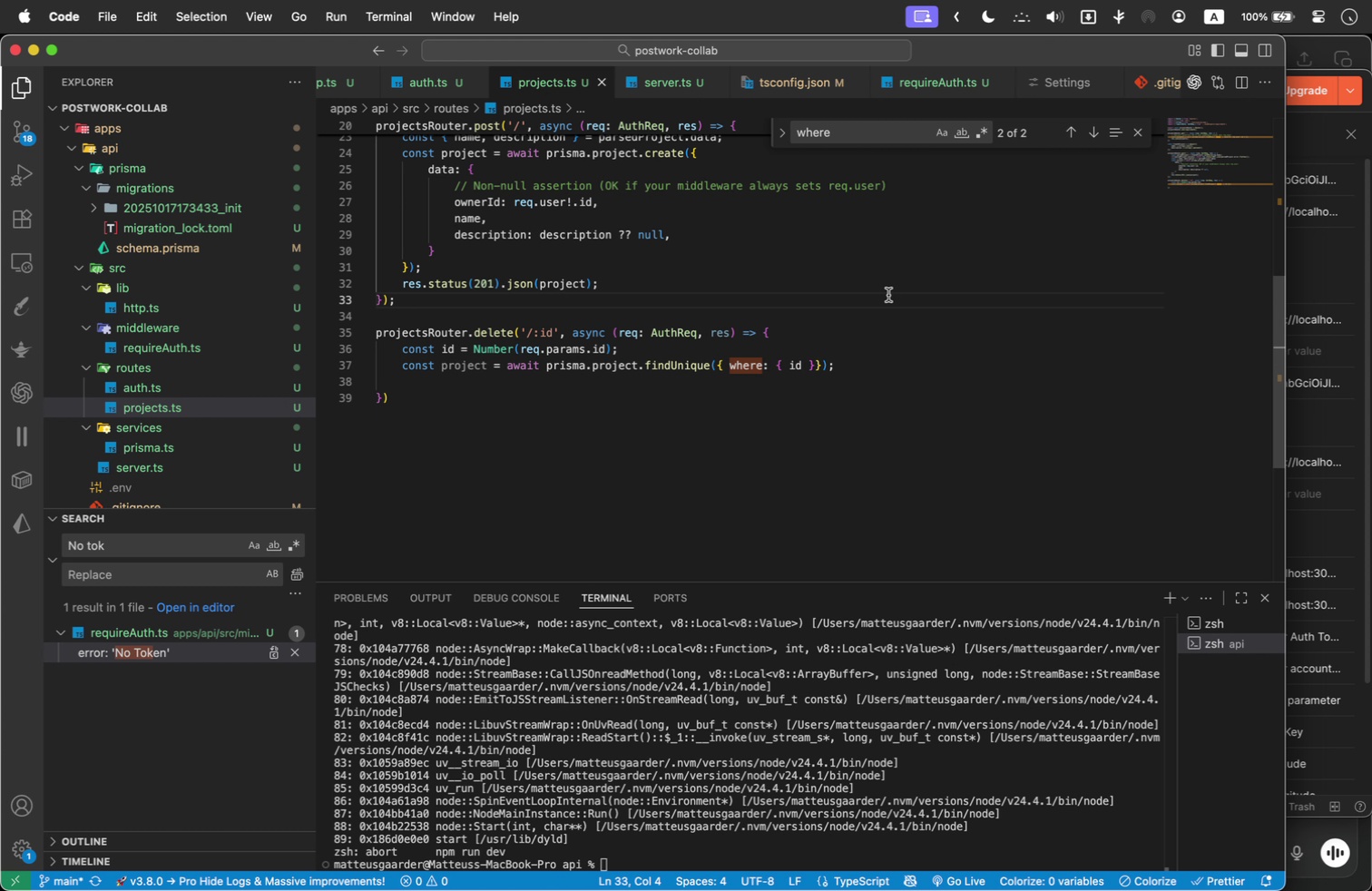 
left_click([860, 366])
 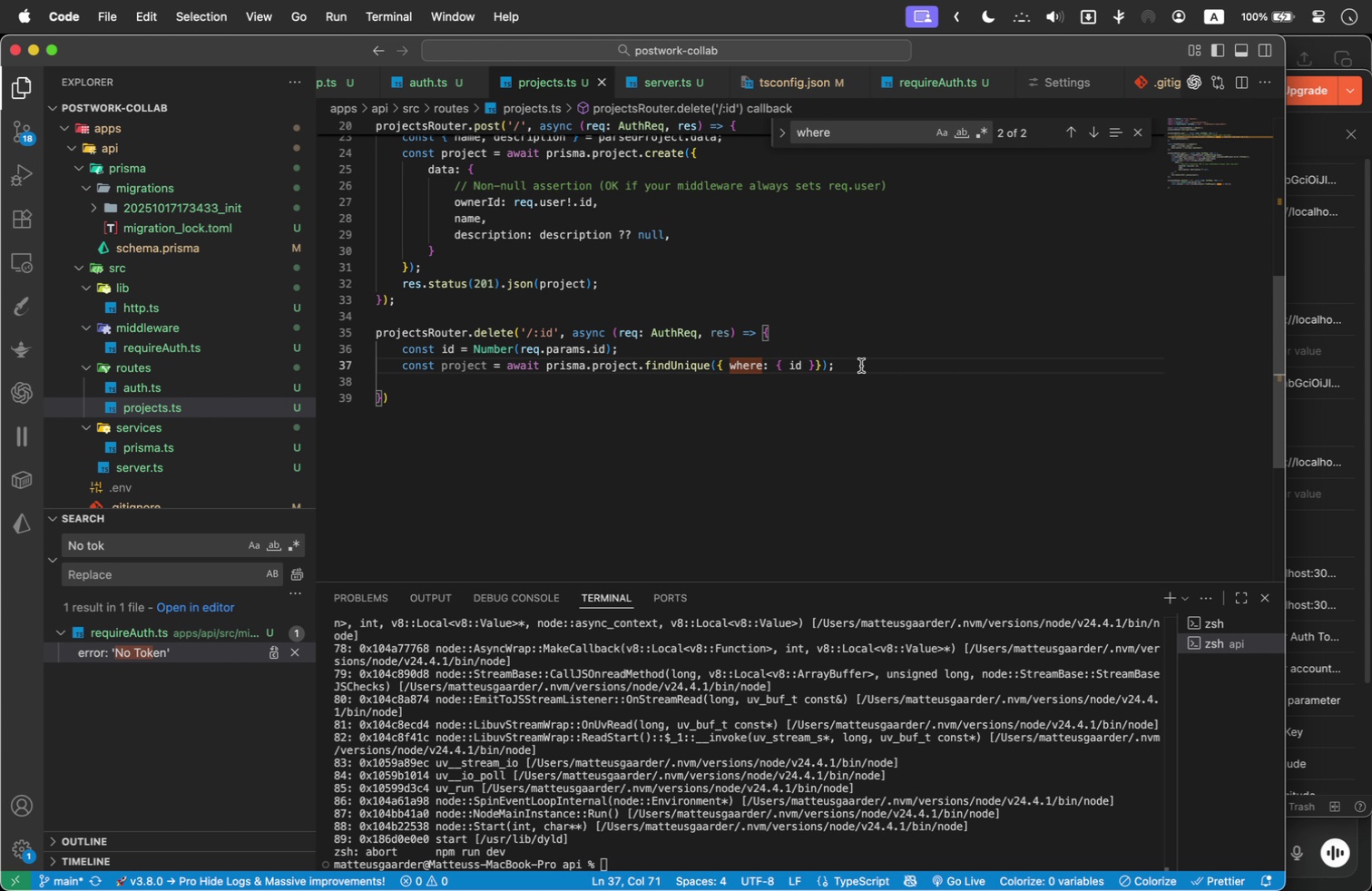 
key(Enter)
 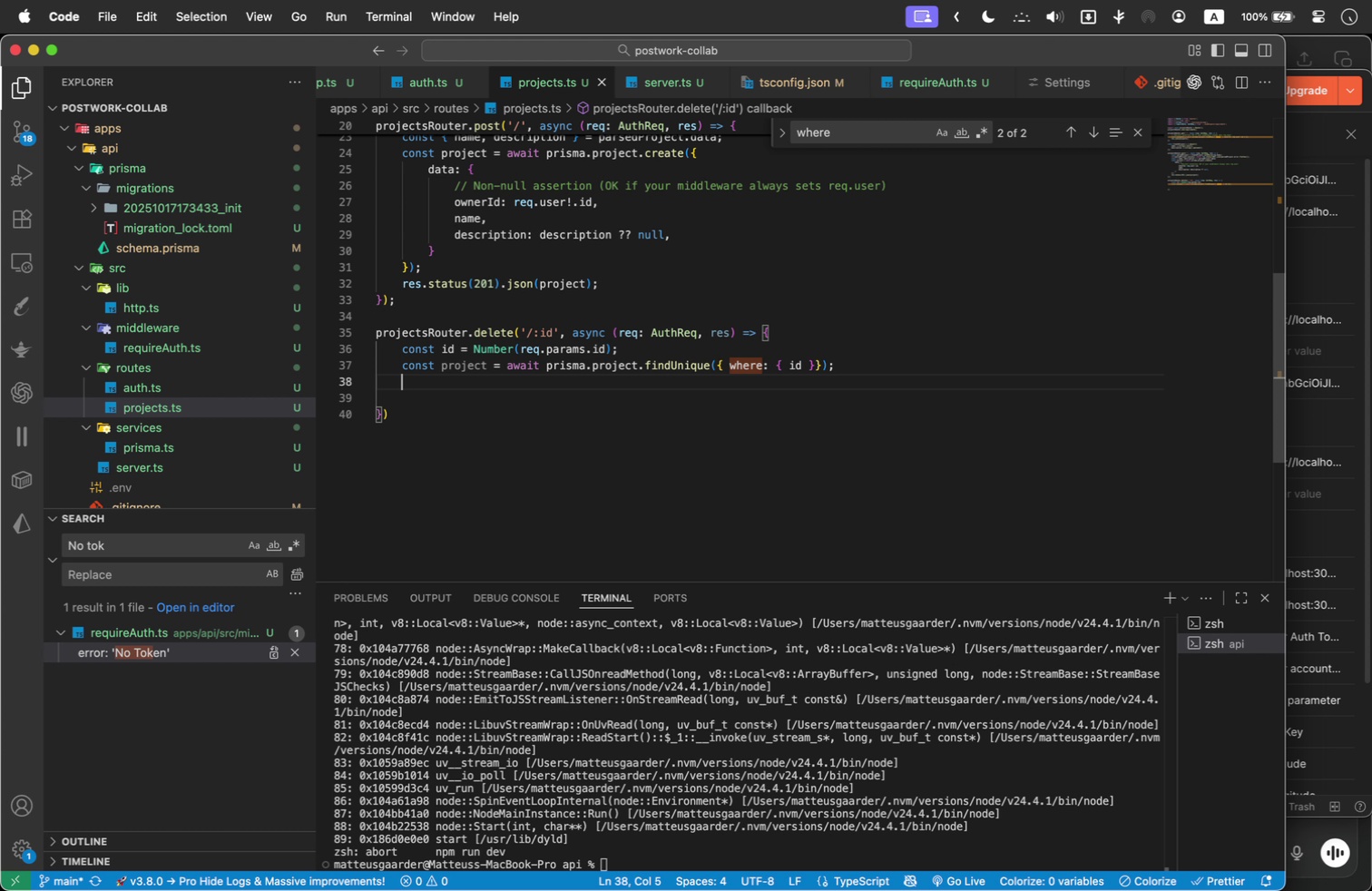 
type(if(!project )
key(Backspace)
type( || project.own)
 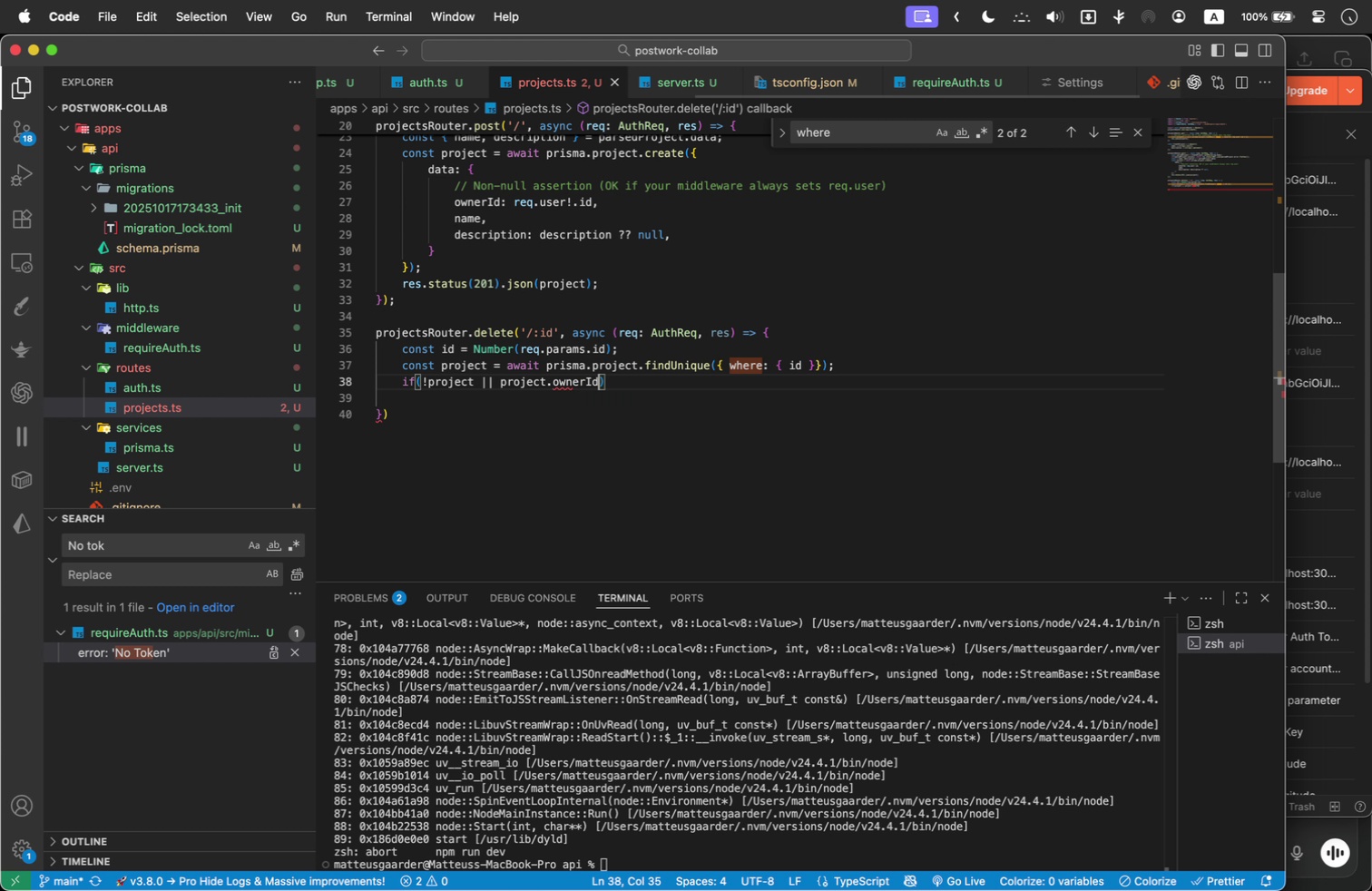 
 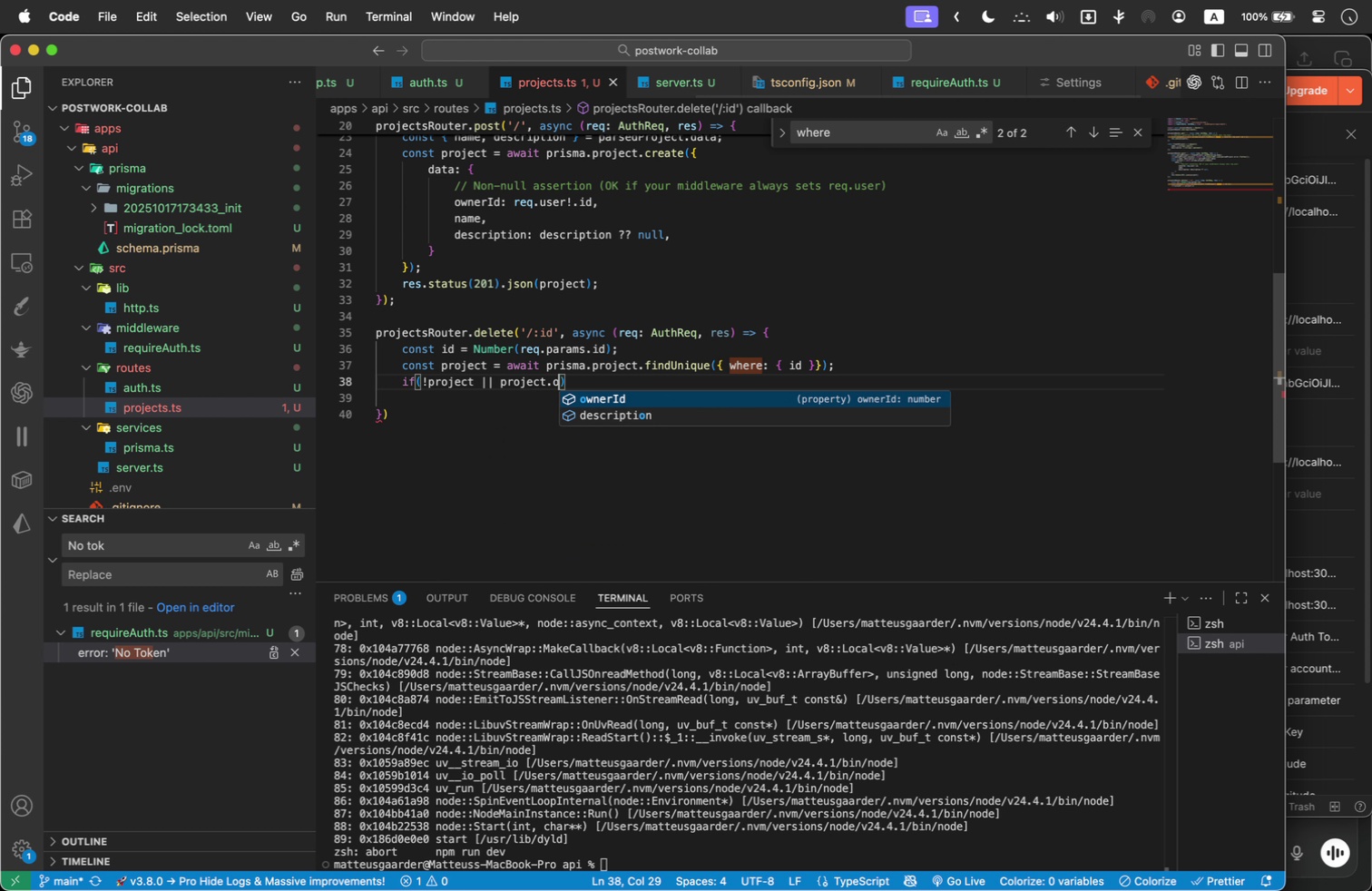 
key(Enter)
 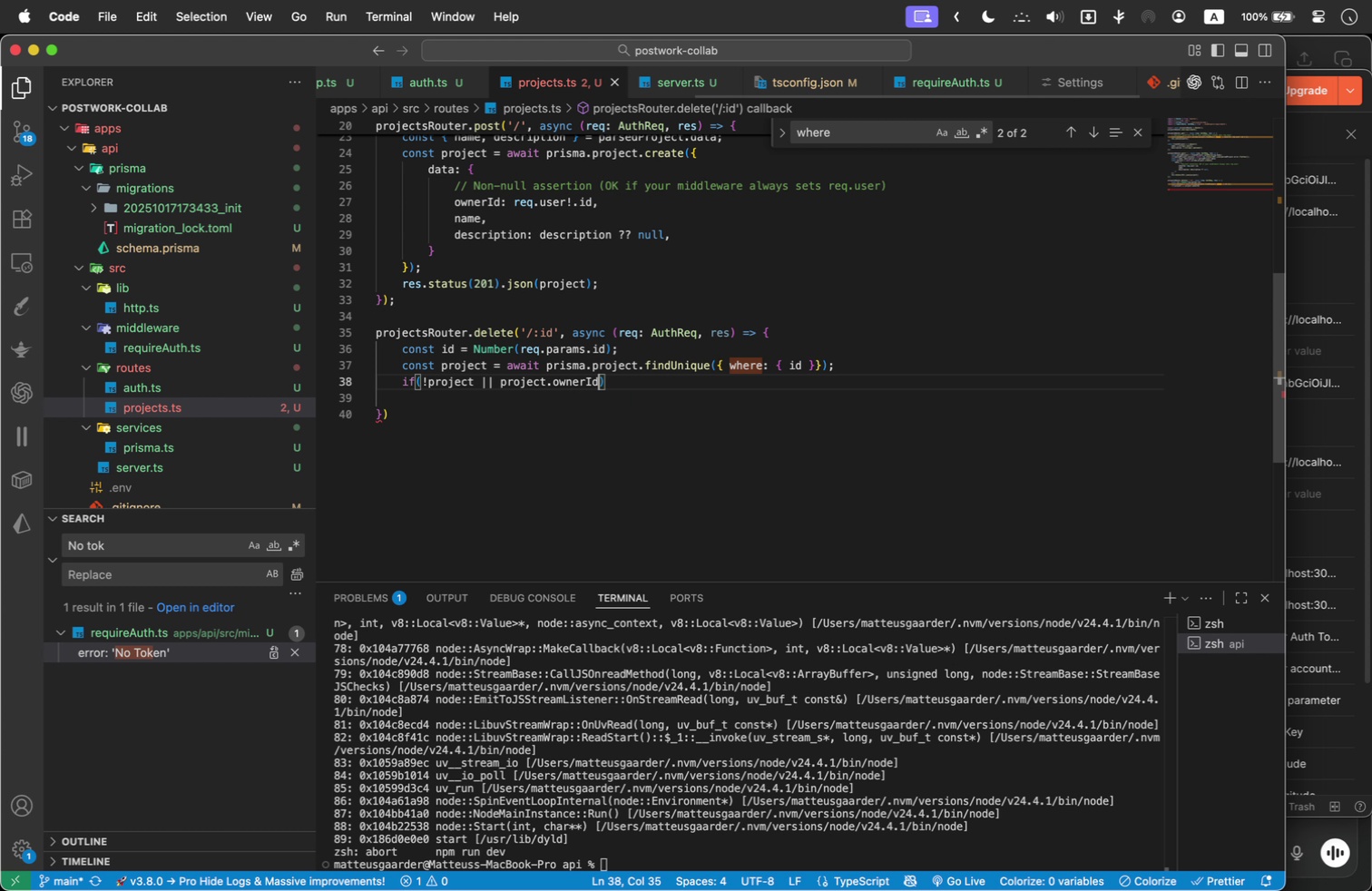 
type( === )
key(Backspace)
key(Backspace)
key(Backspace)
key(Backspace)
key(Backspace)
type( !==req )
 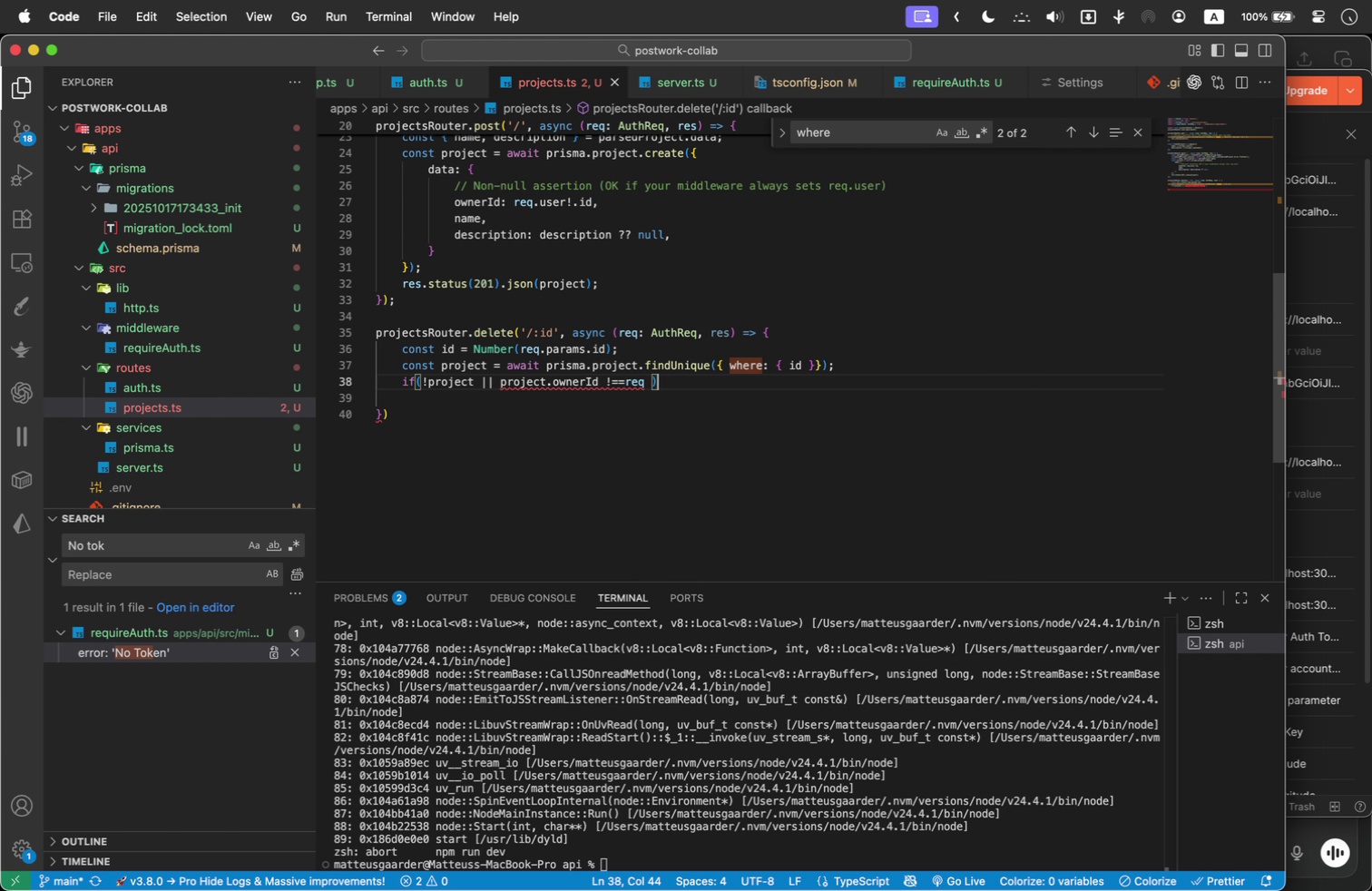 
 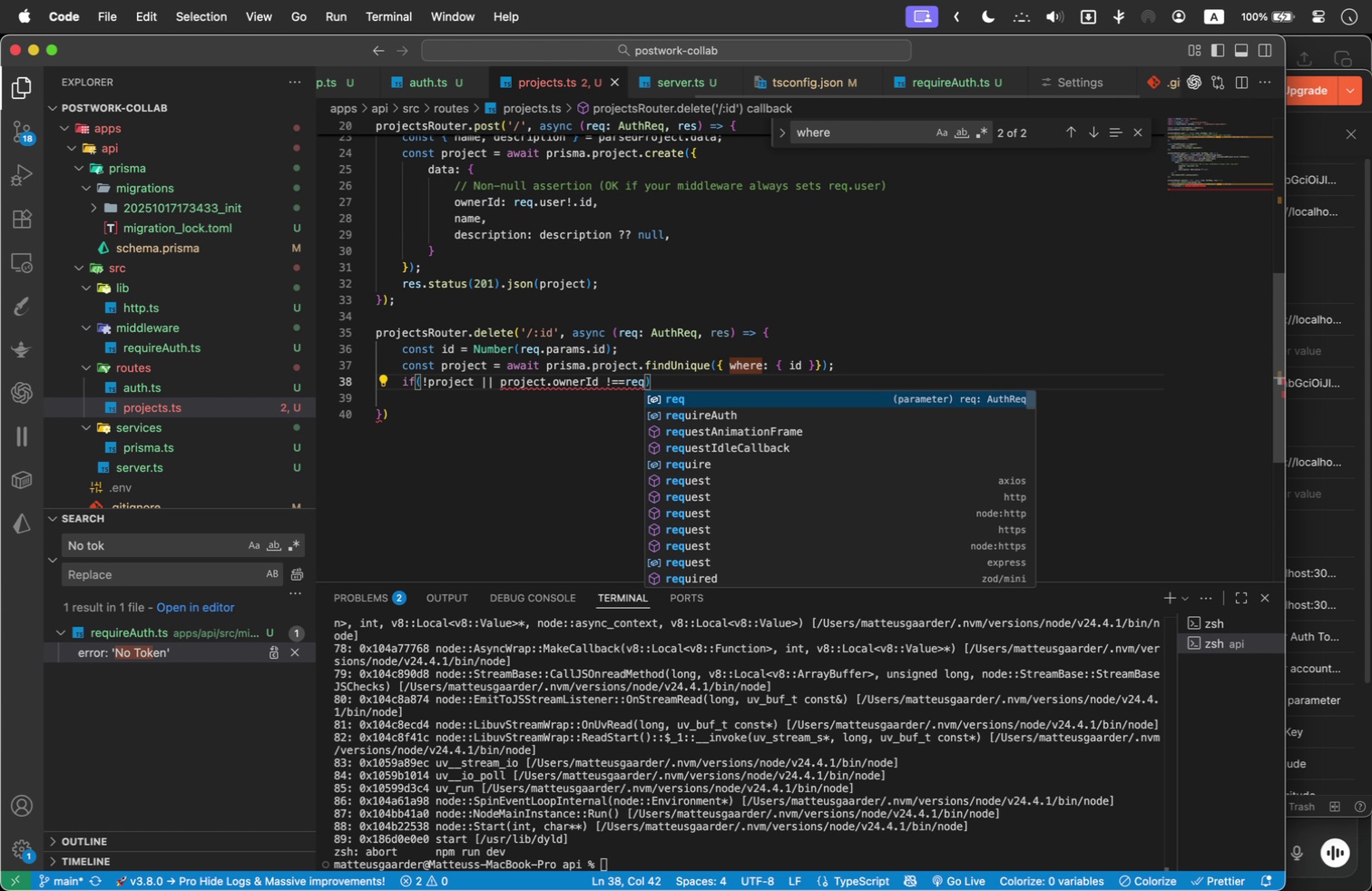 
key(ArrowRight)
 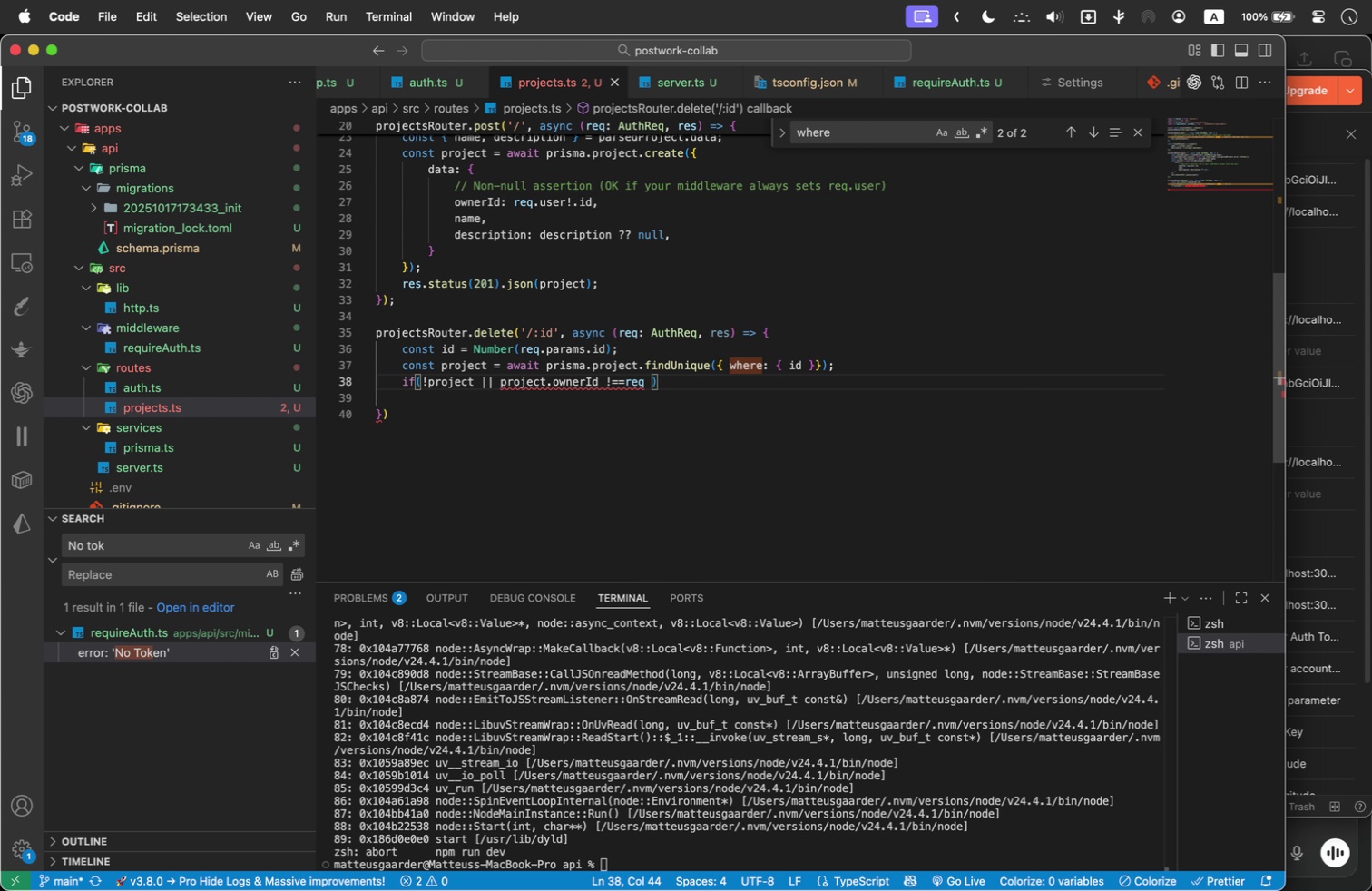 
key(Space)
 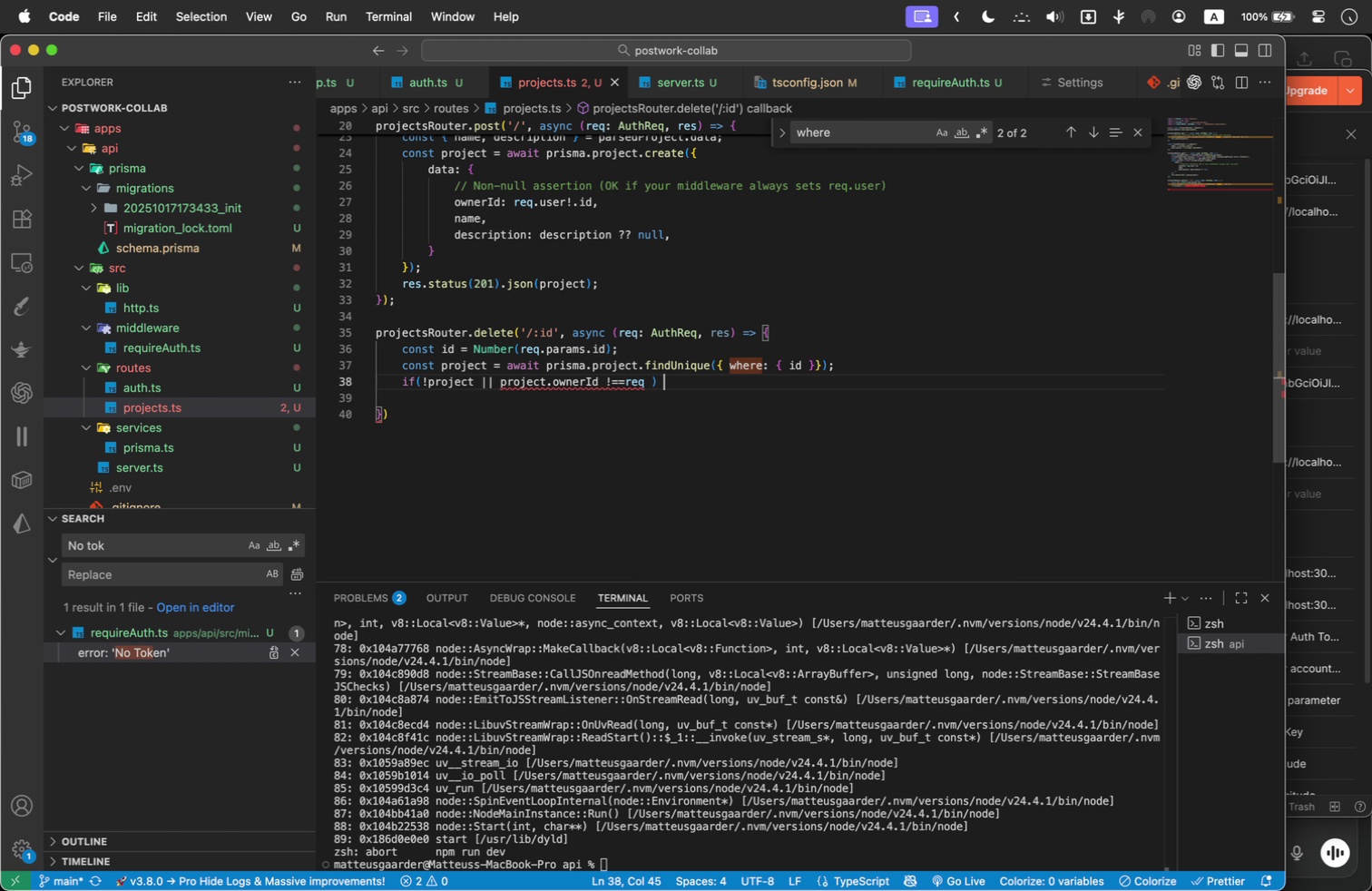 
key(Shift+BracketLeft)
 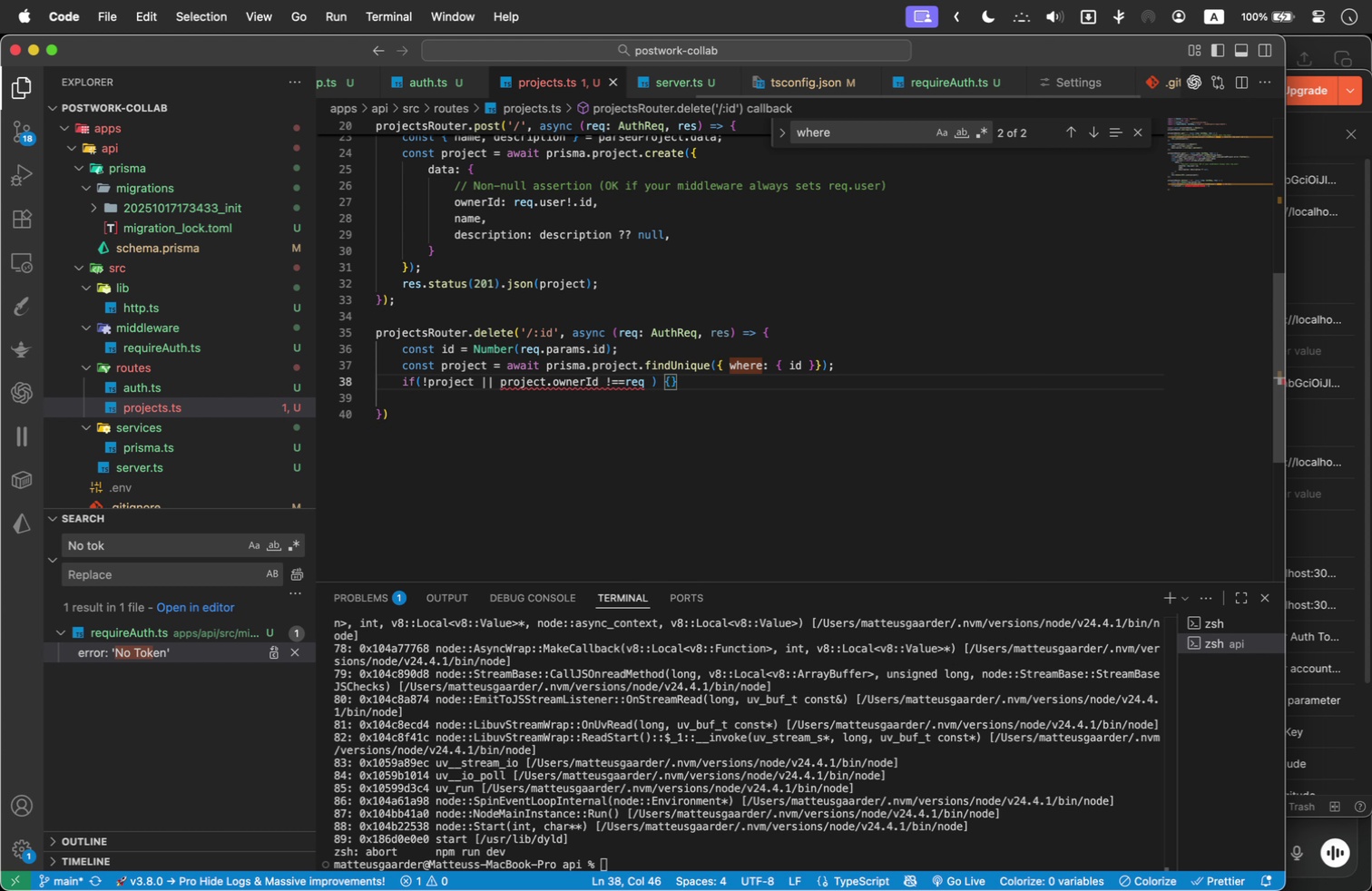 
key(Enter)
 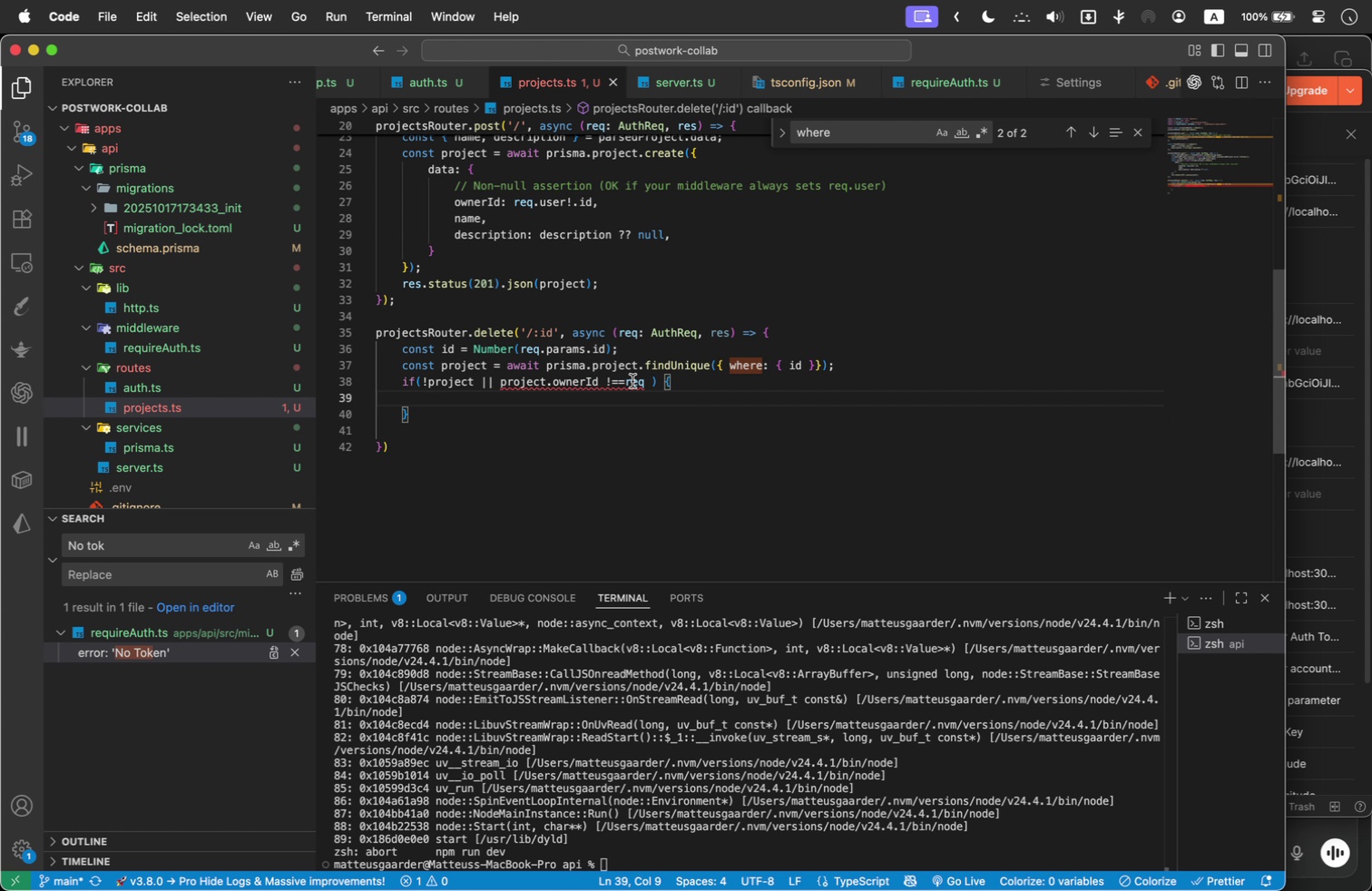 
left_click([626, 379])
 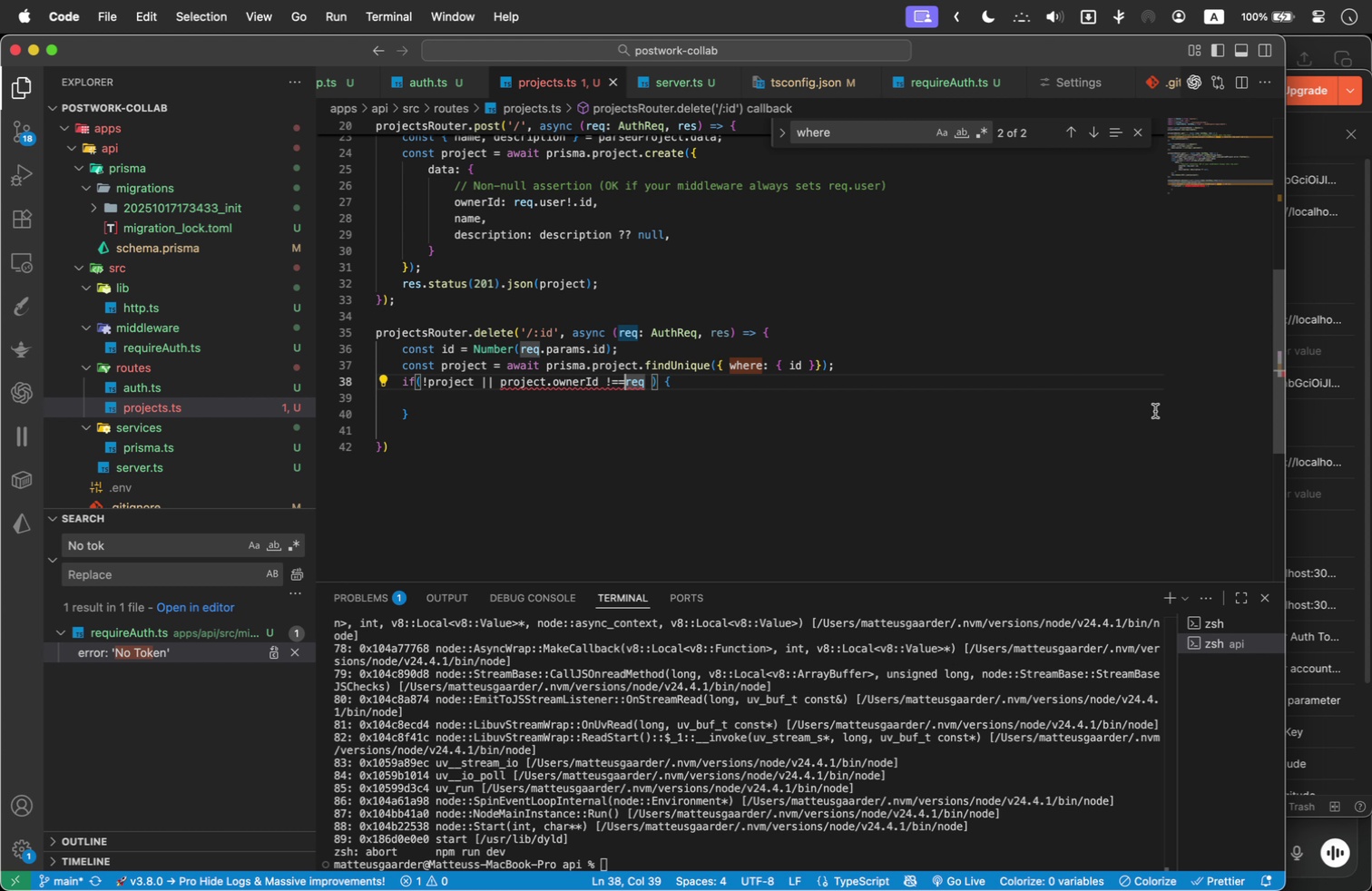 
key(Space)
 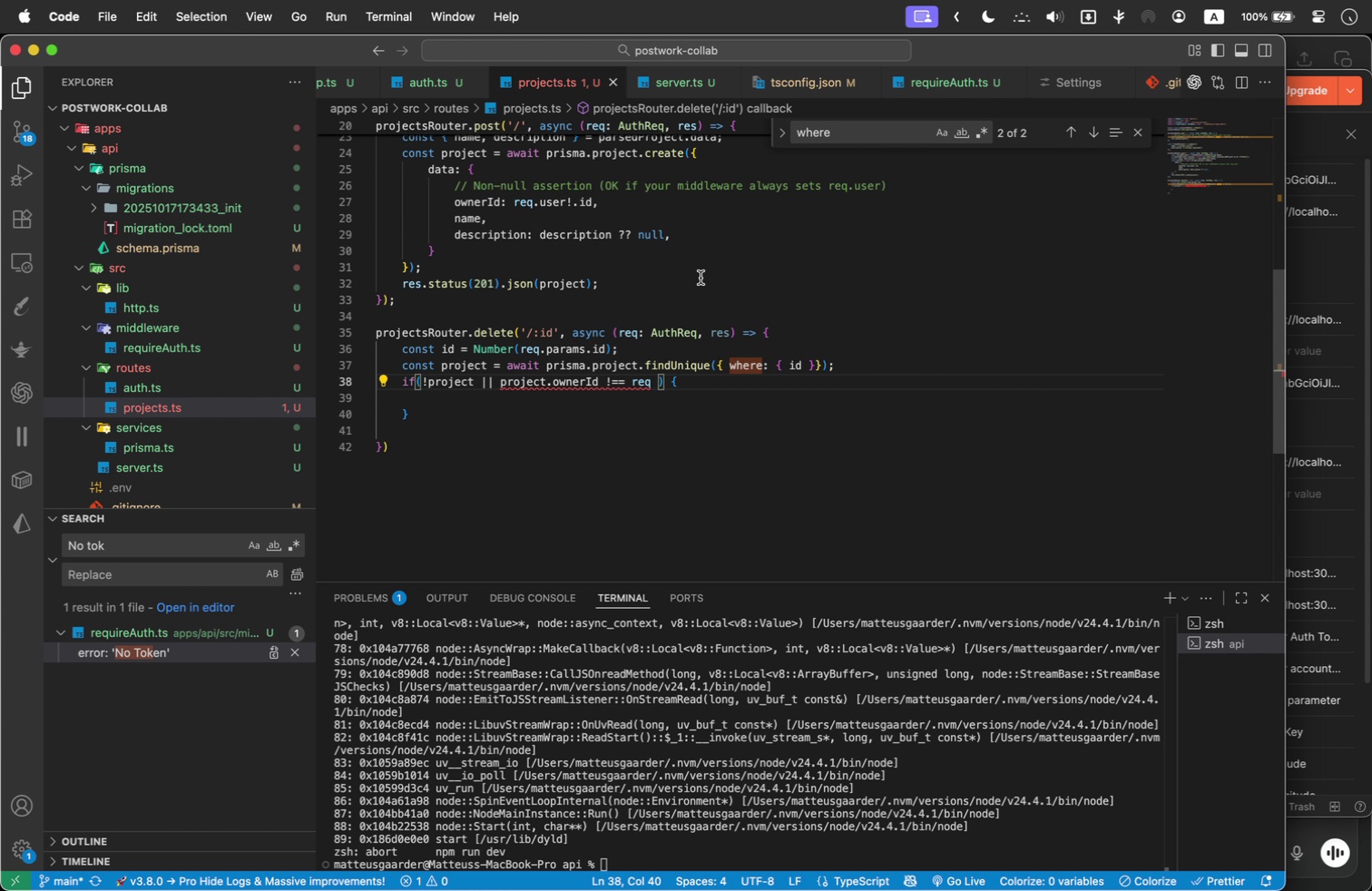 
left_click([646, 374])
 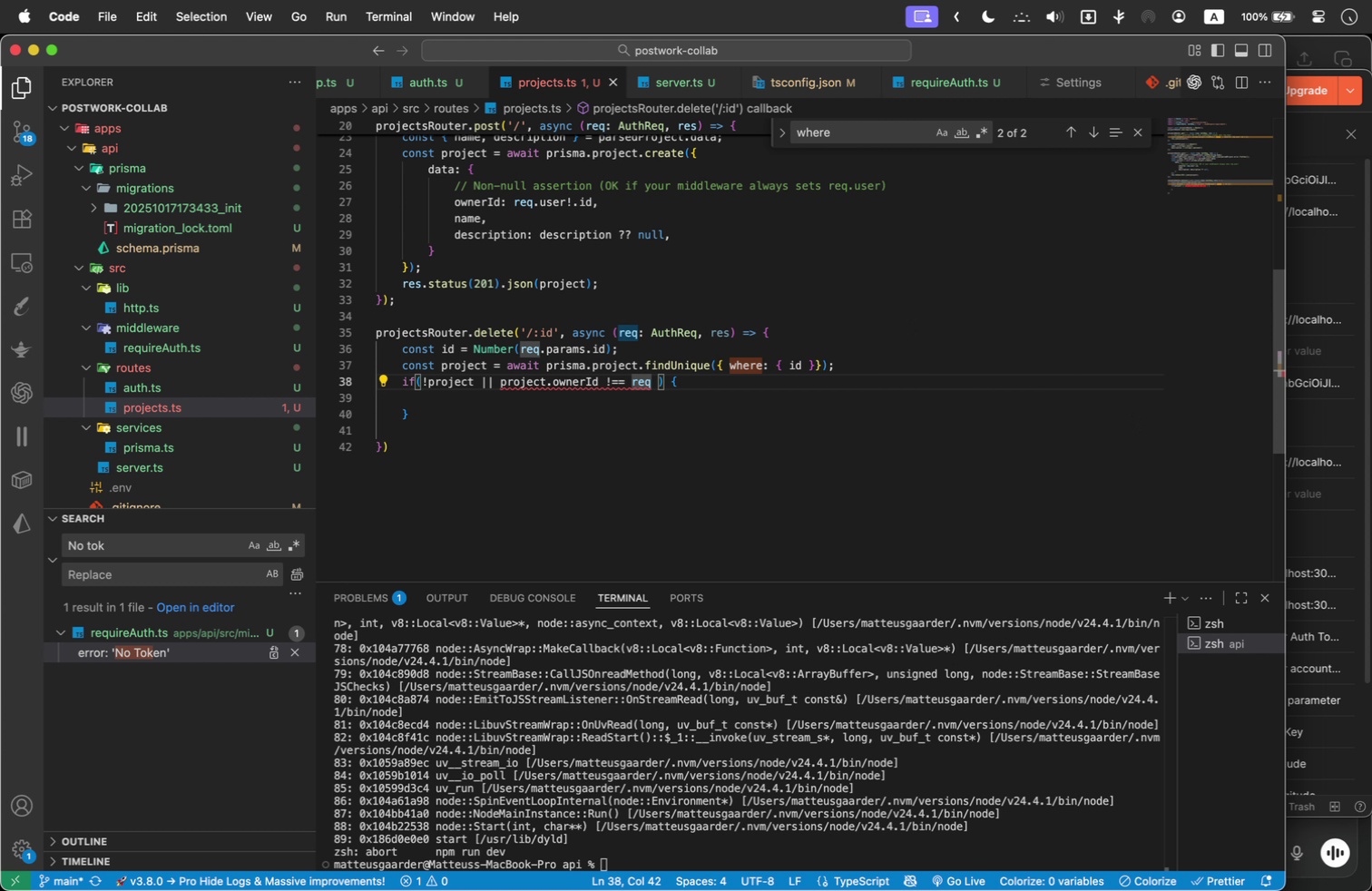 
key(ArrowRight)
 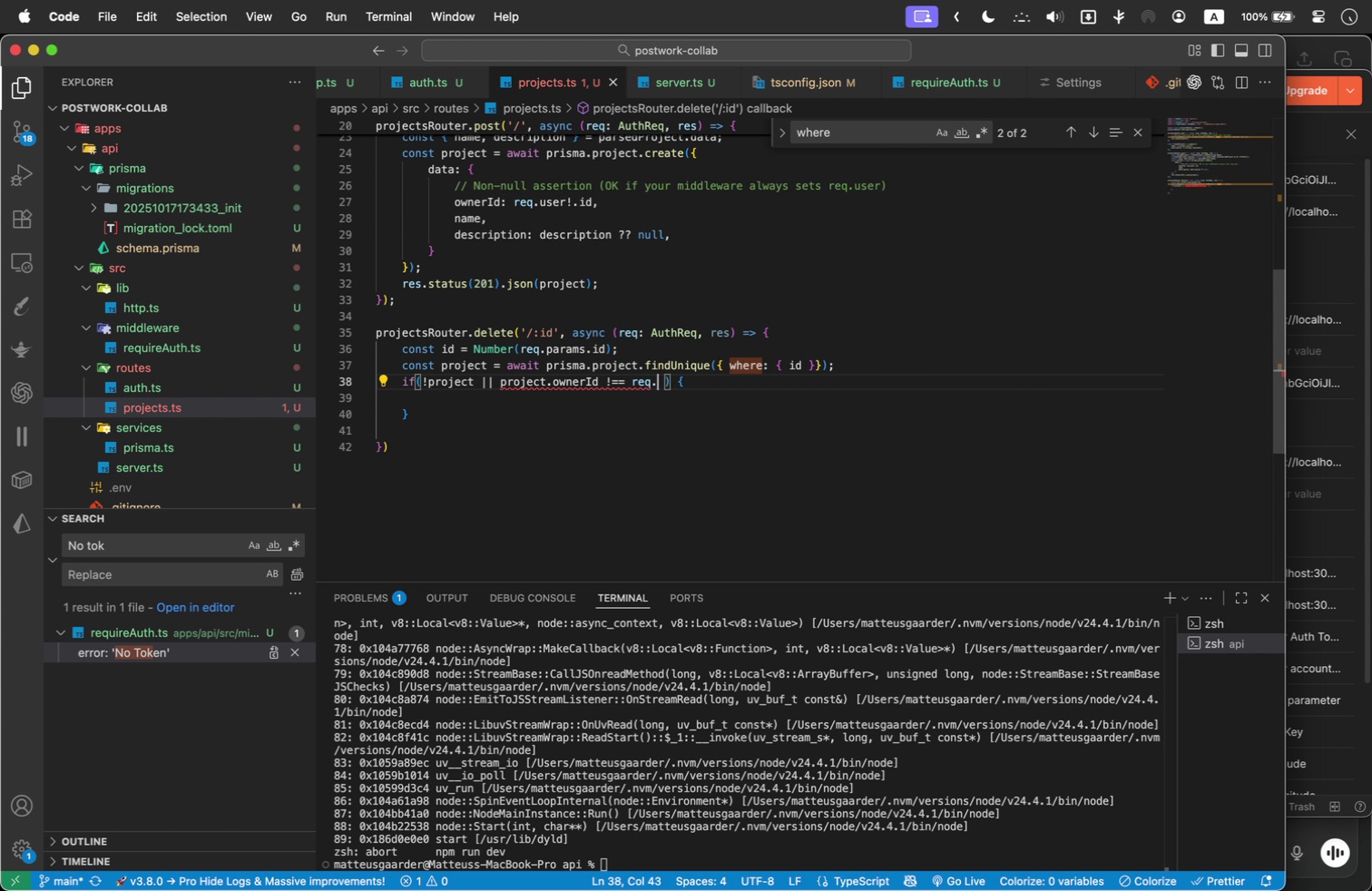 
type(.user)
 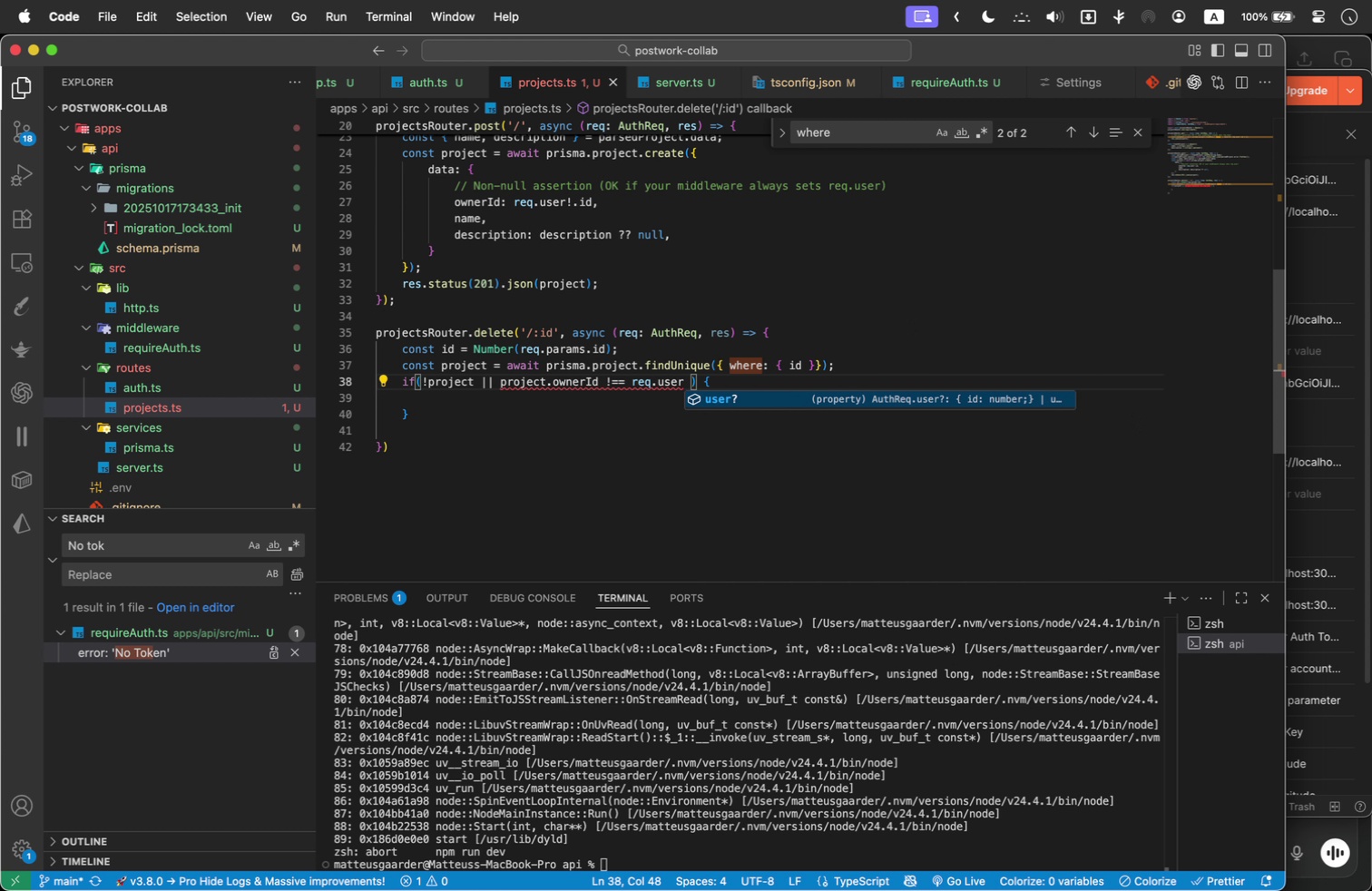 
key(Enter)
 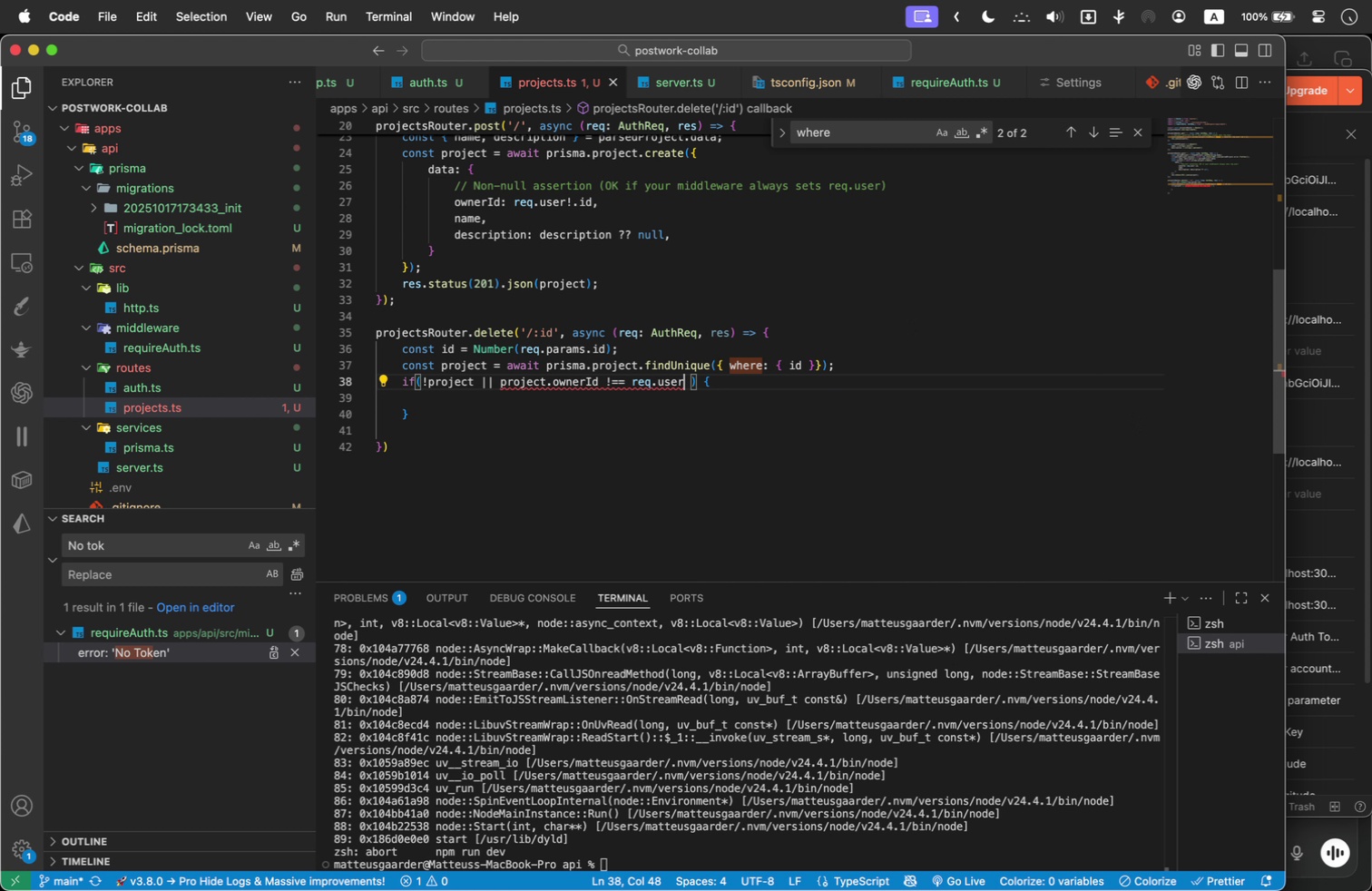 
key(Shift+Slash)
 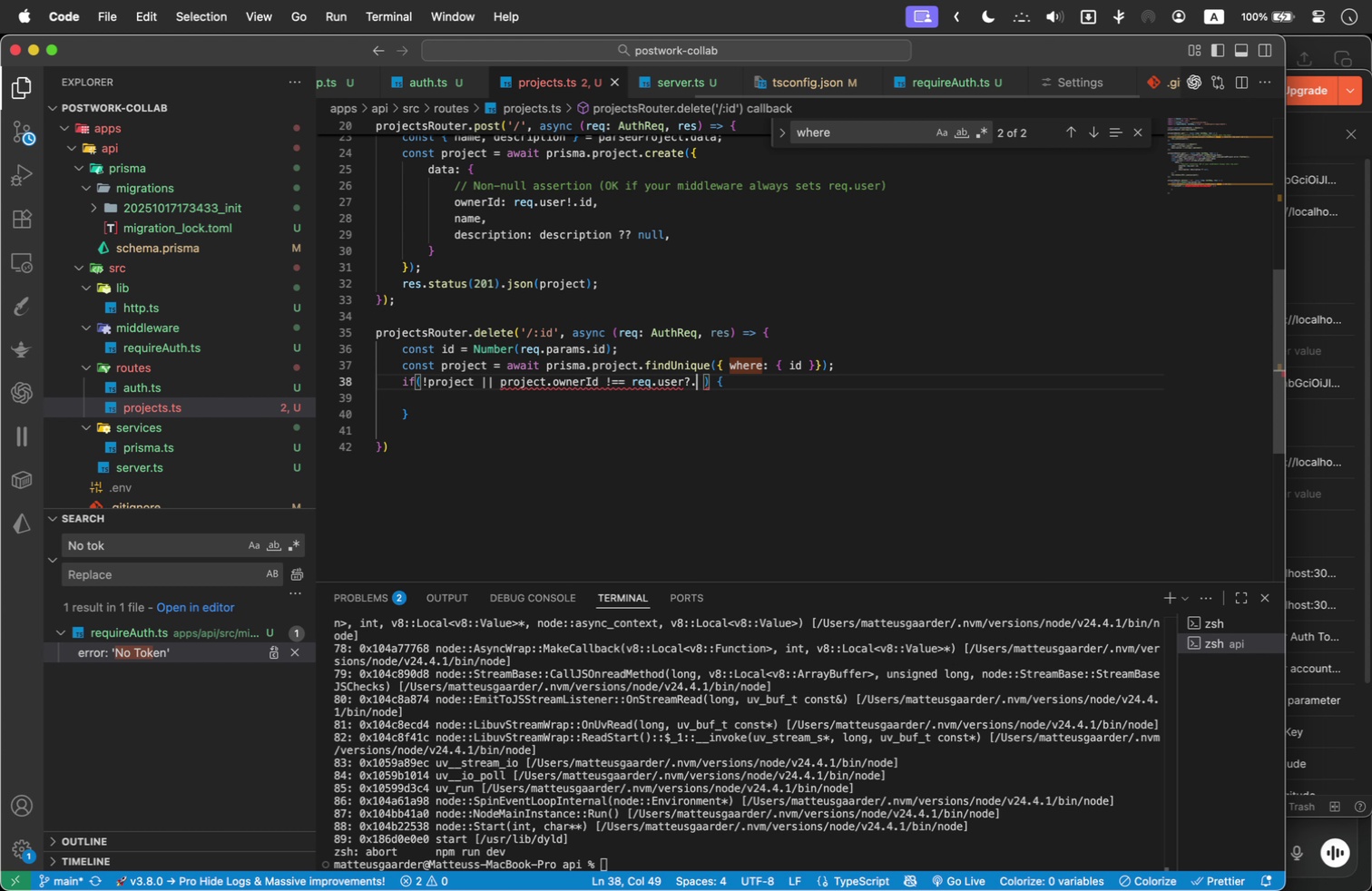 
key(Period)
 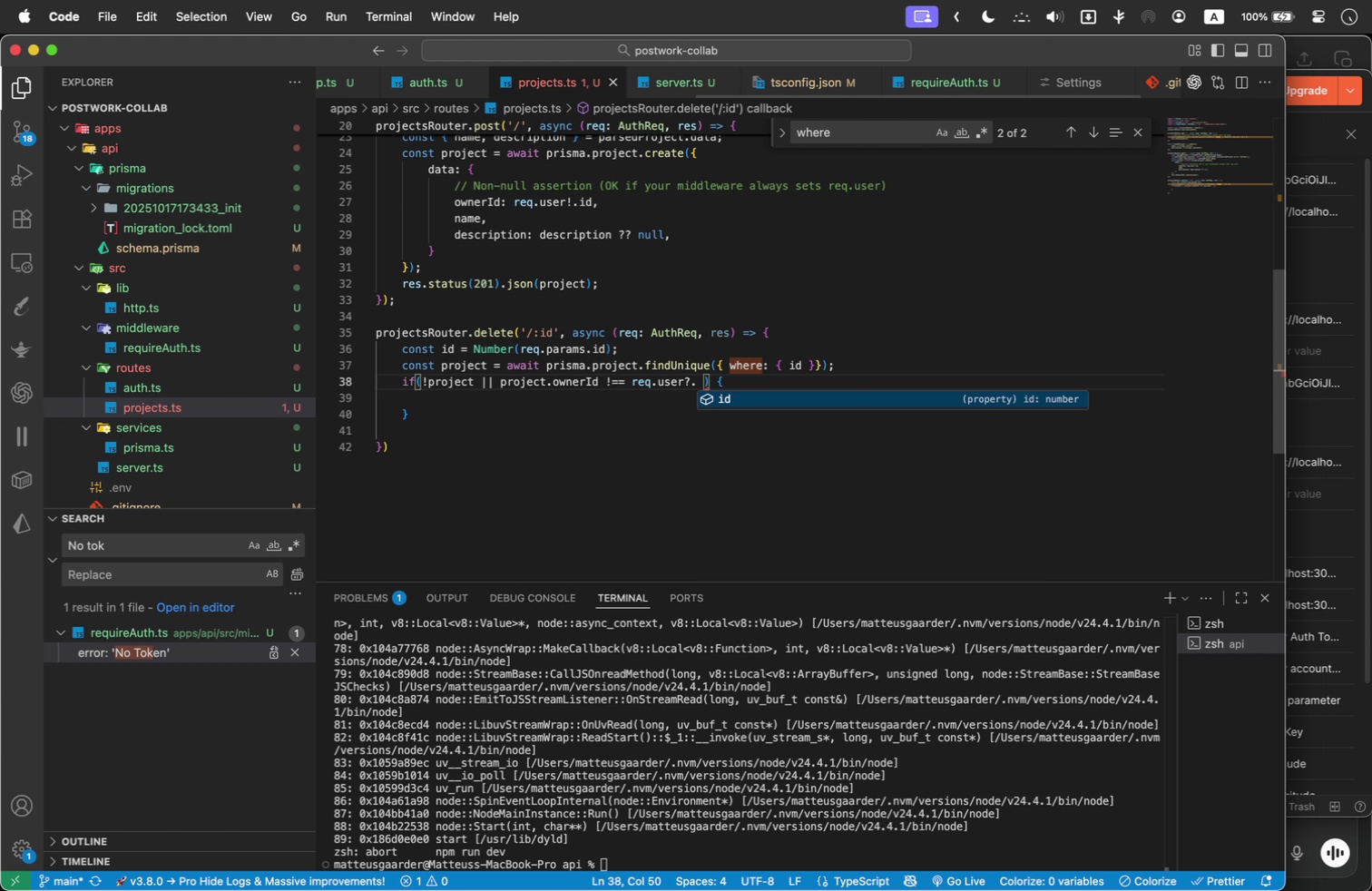 
key(Enter)
 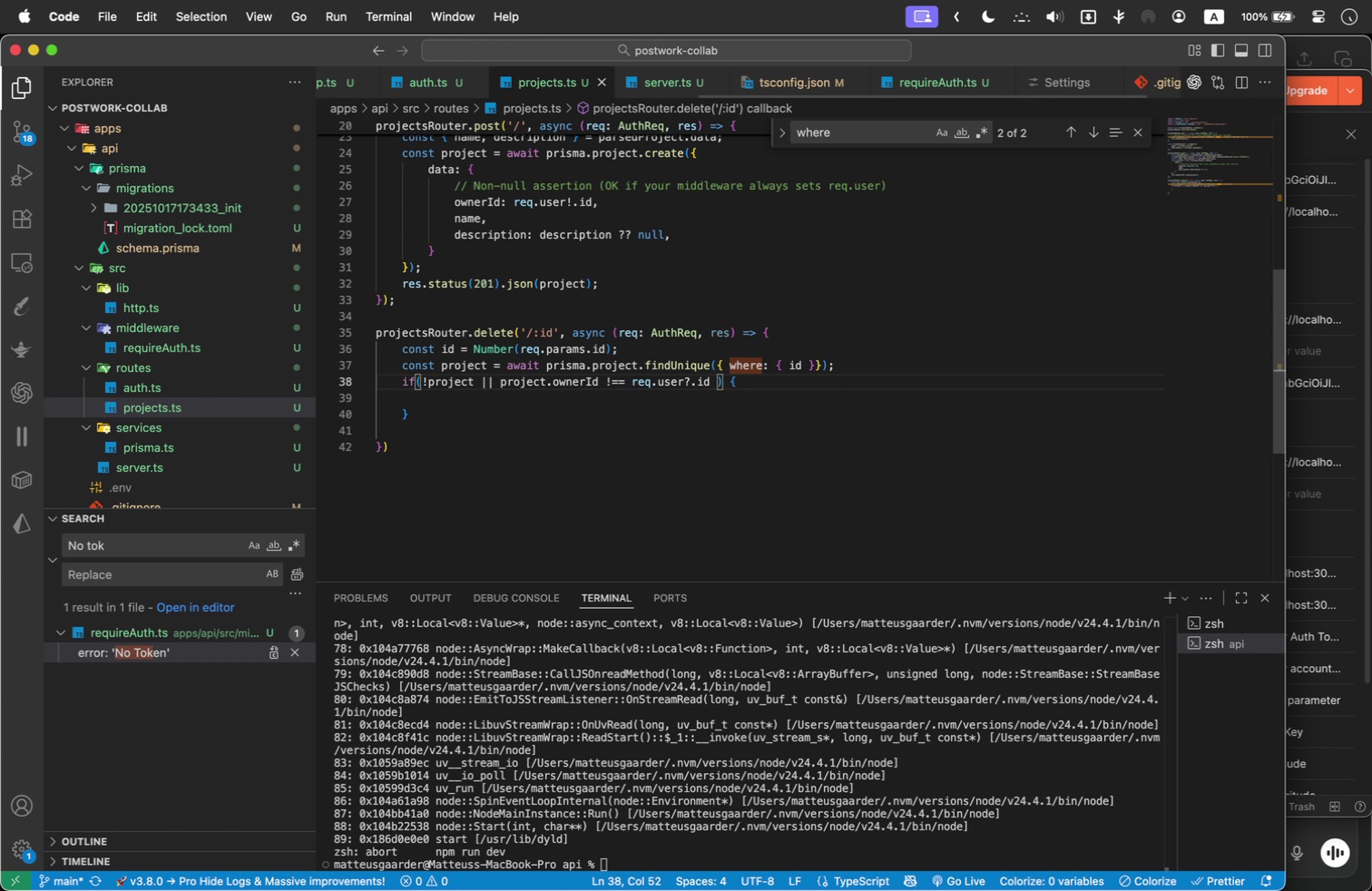 
key(ArrowRight)
 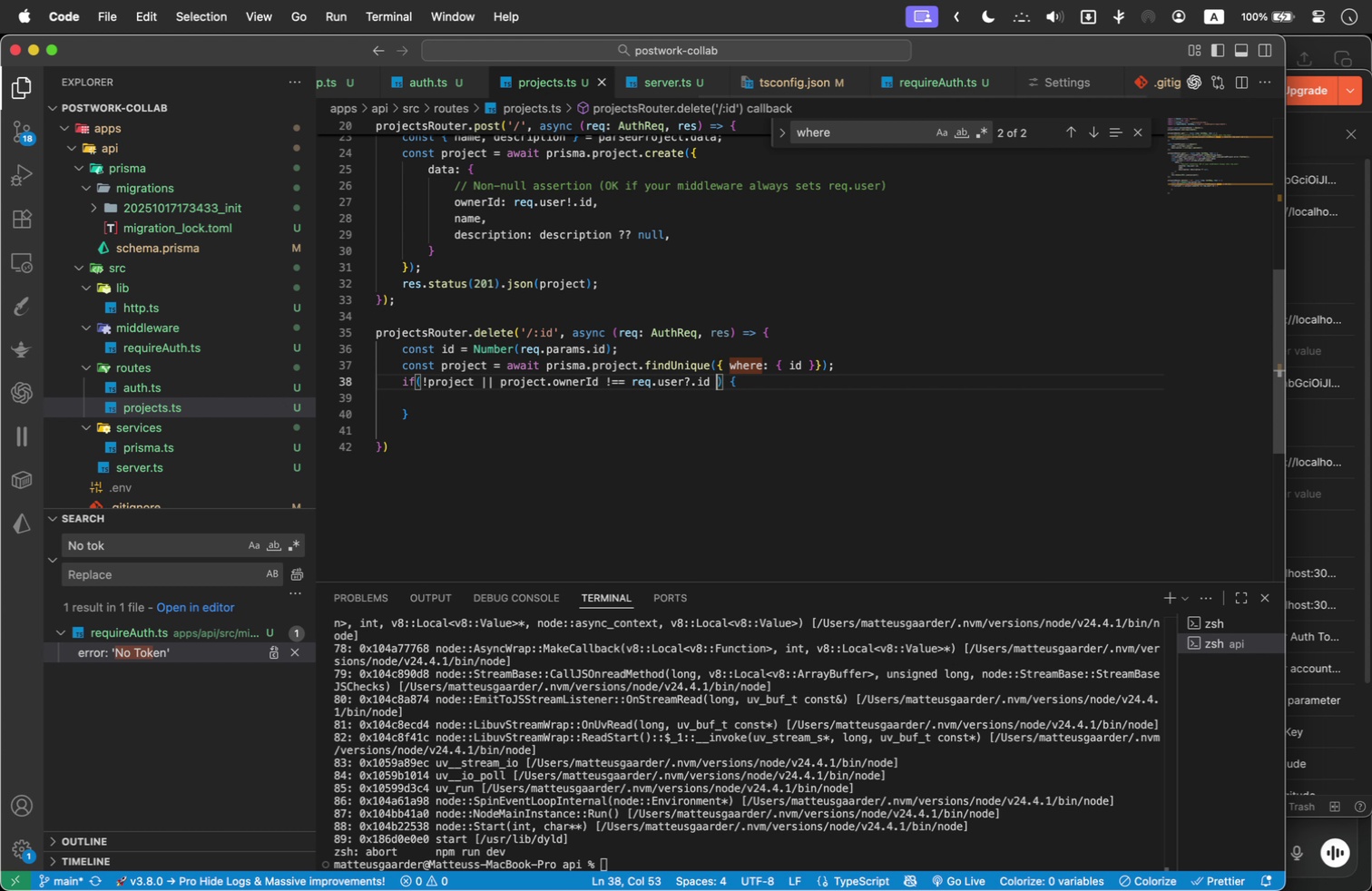 
key(ArrowDown)
 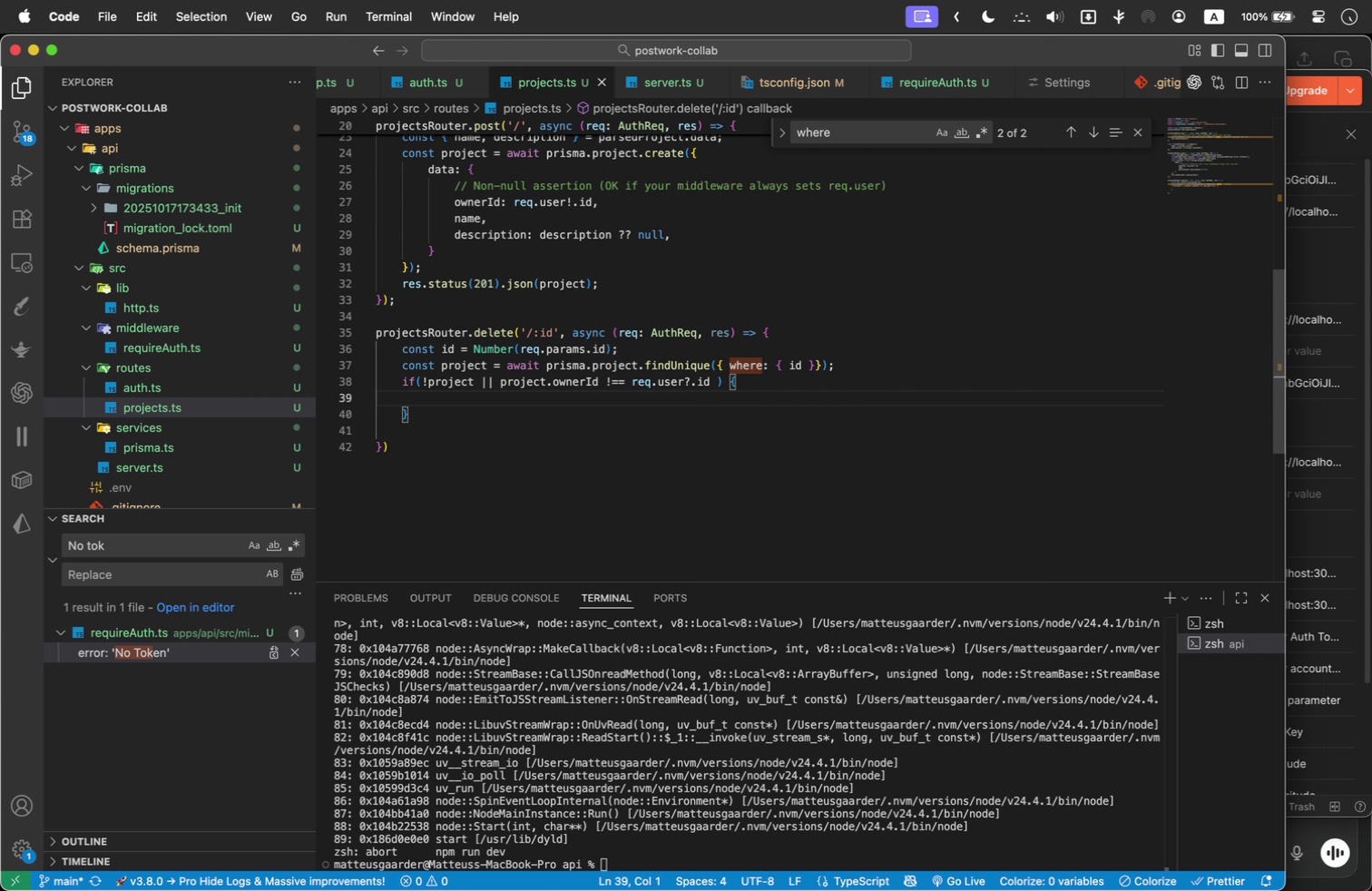 
key(ArrowDown)
 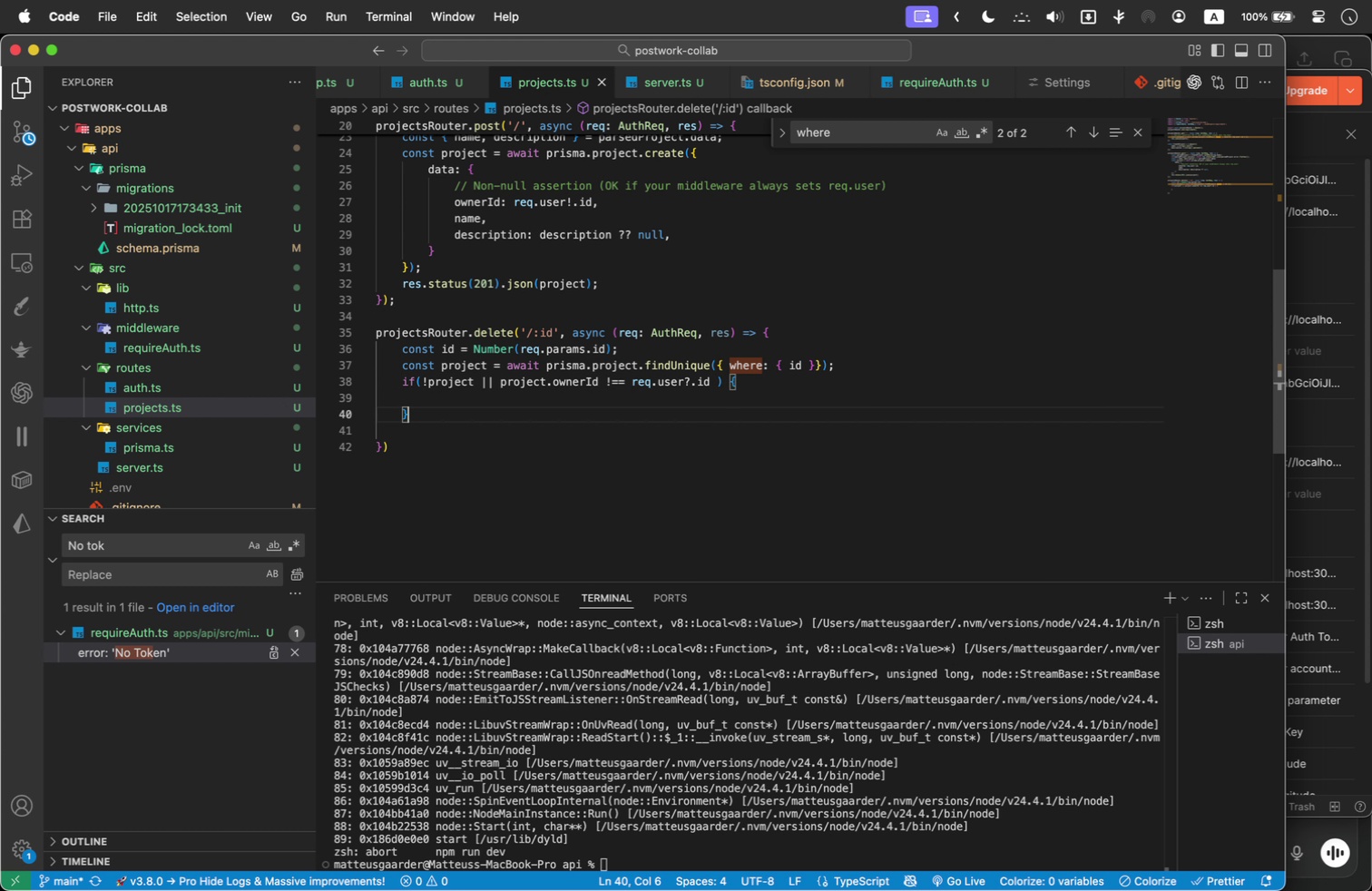 
key(ArrowUp)
 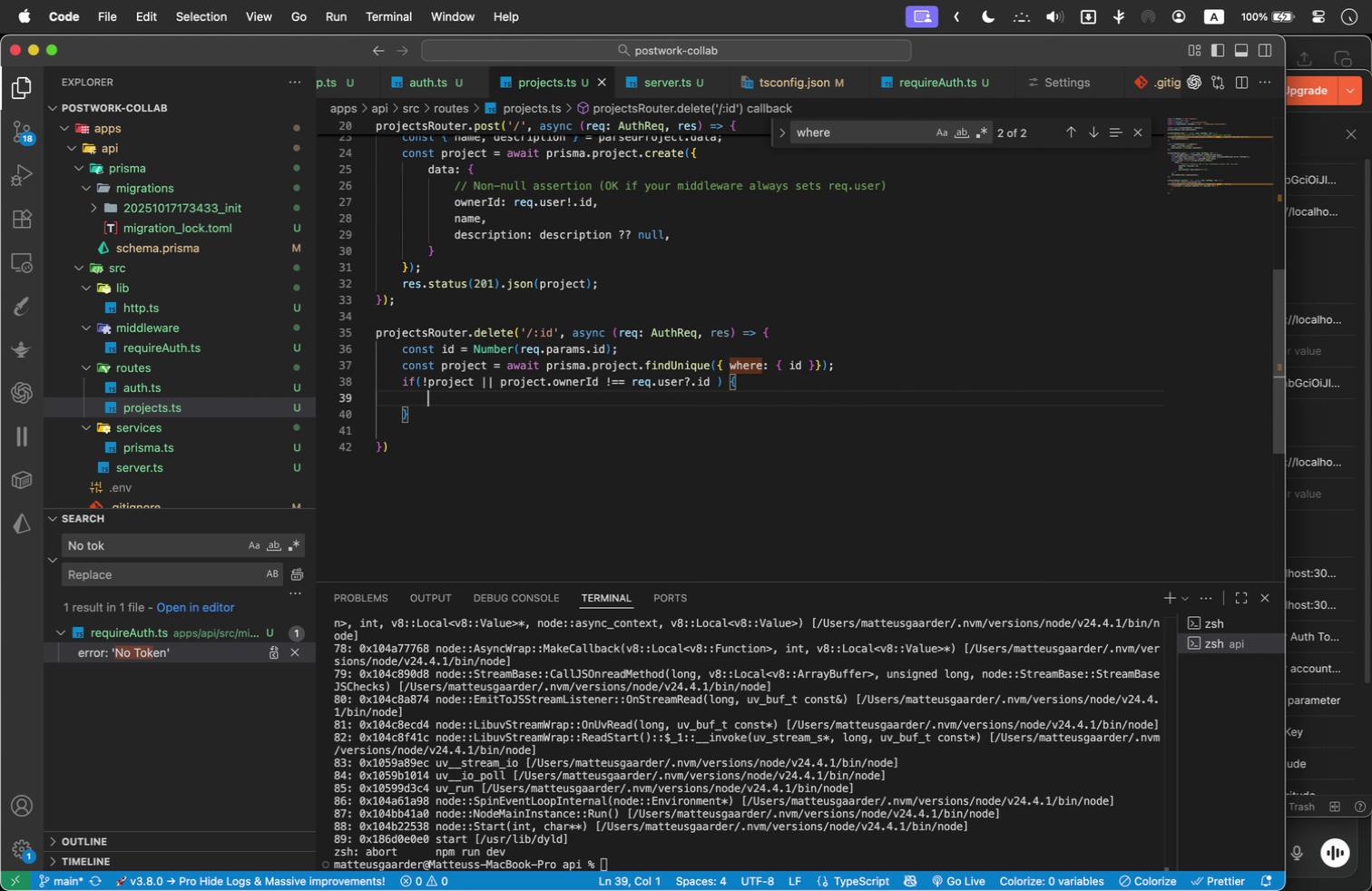 
key(Tab)
type(return res.status(401)
key(Backspace)
type(4)
 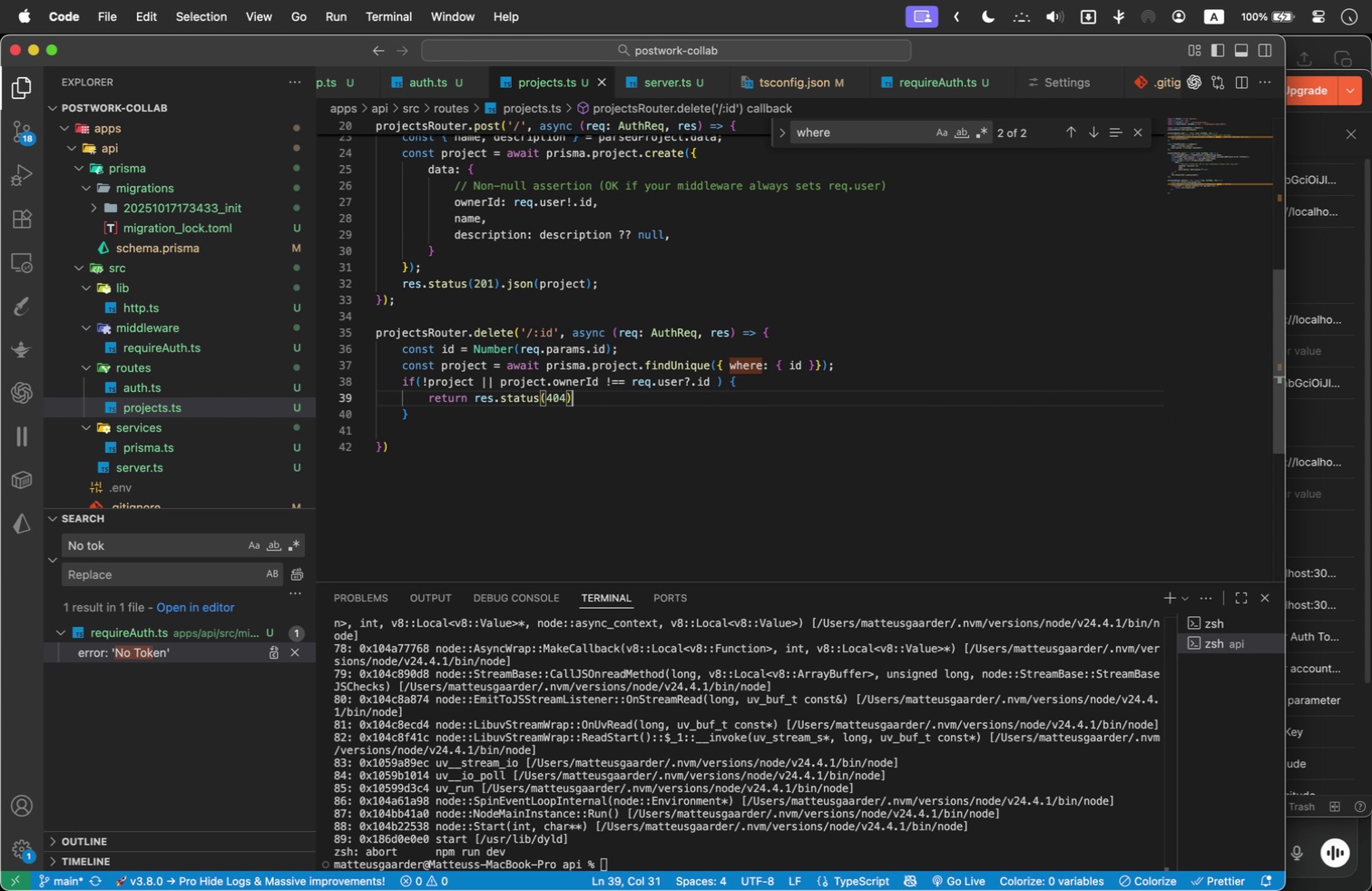 
 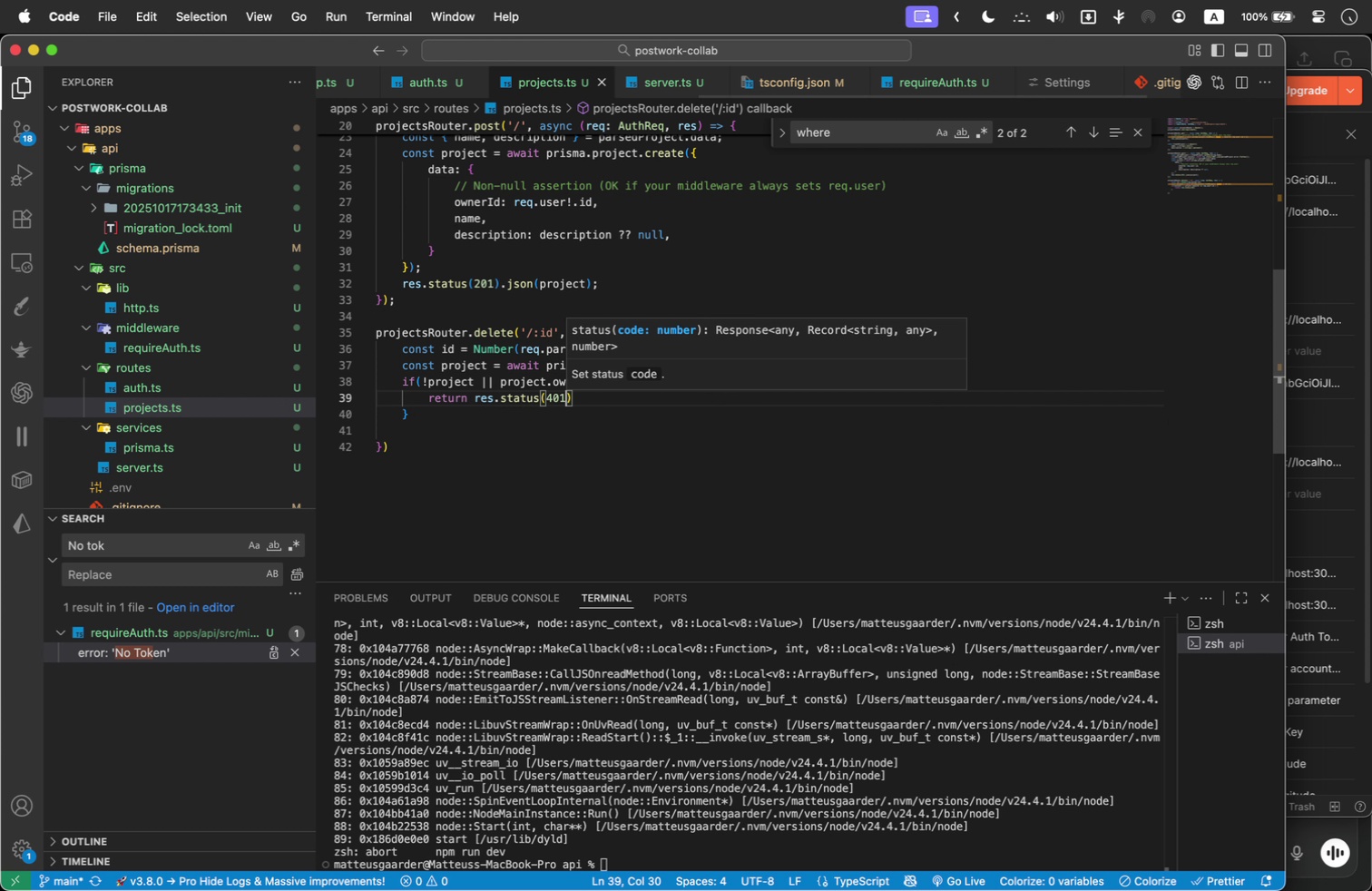 
key(ArrowRight)
 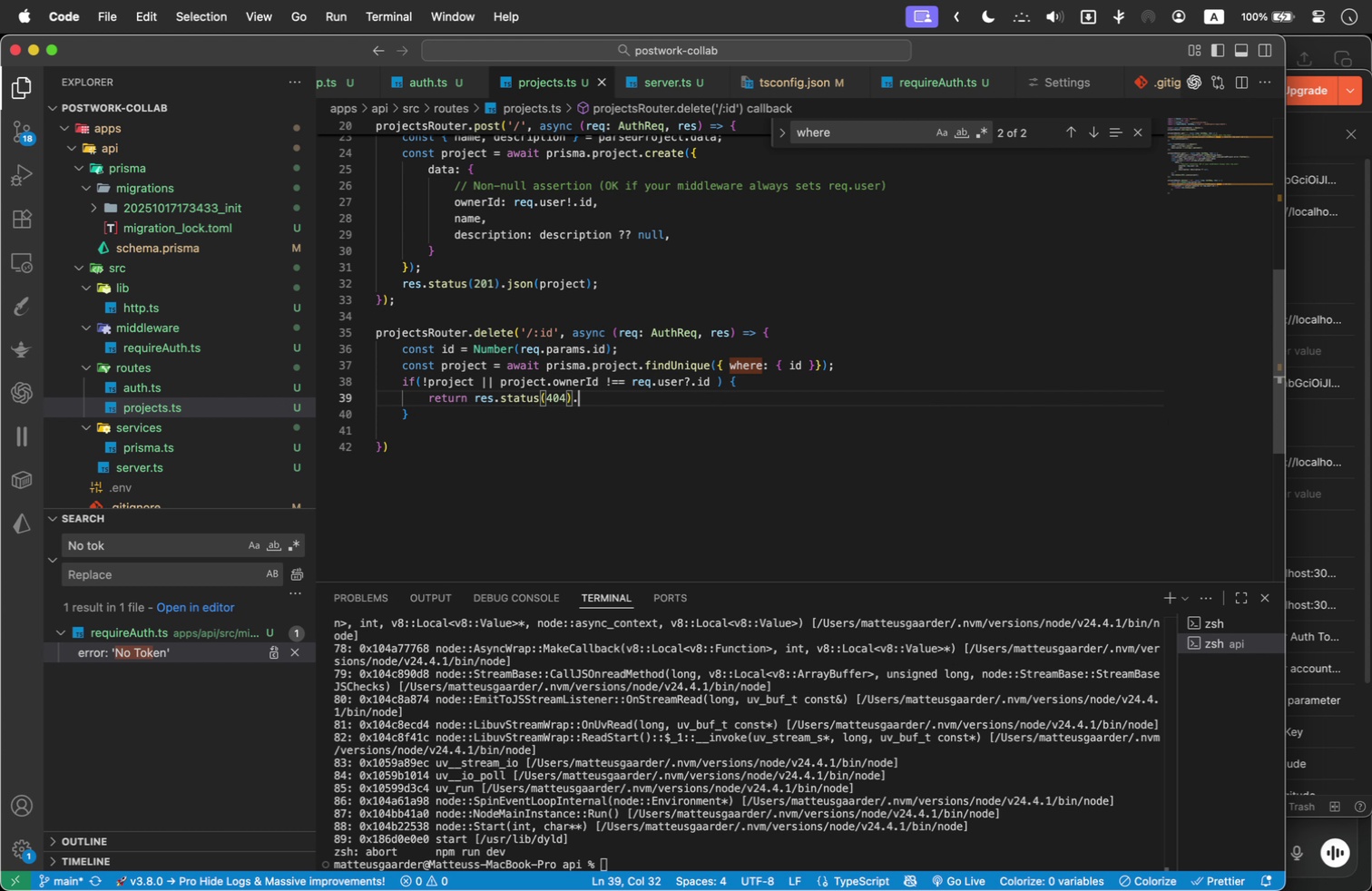 
type(.json({)
 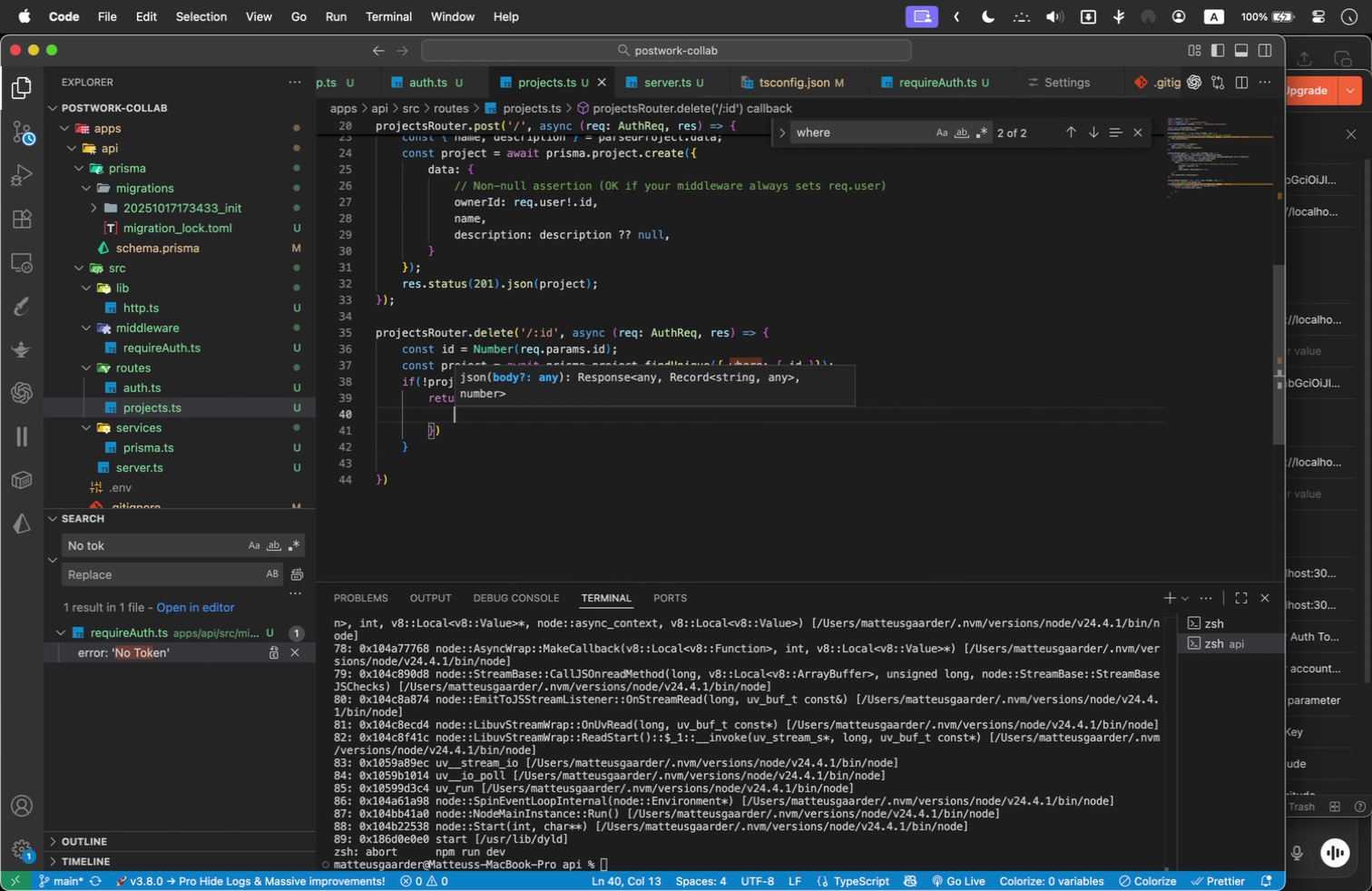 
 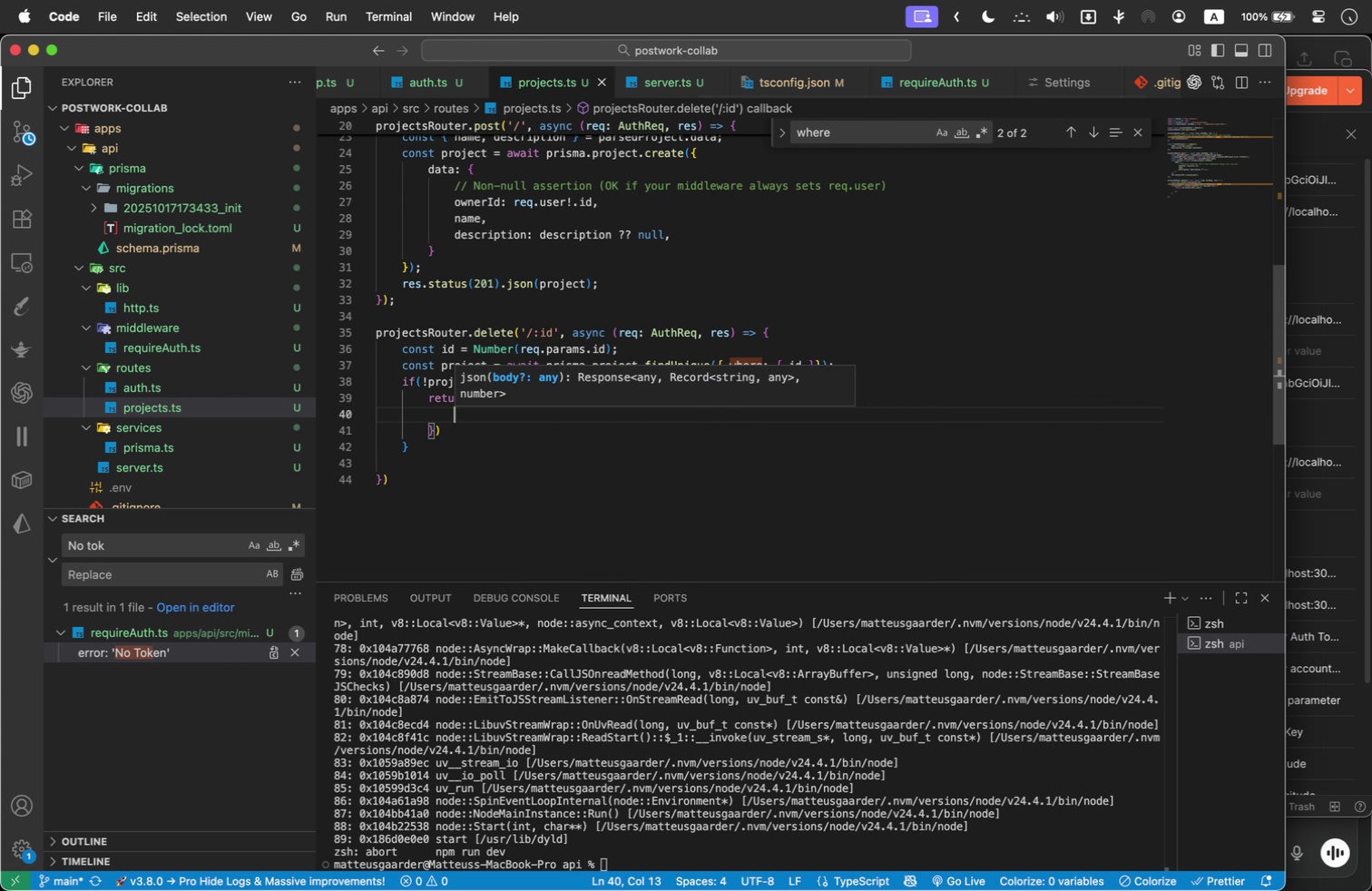 
key(Enter)
 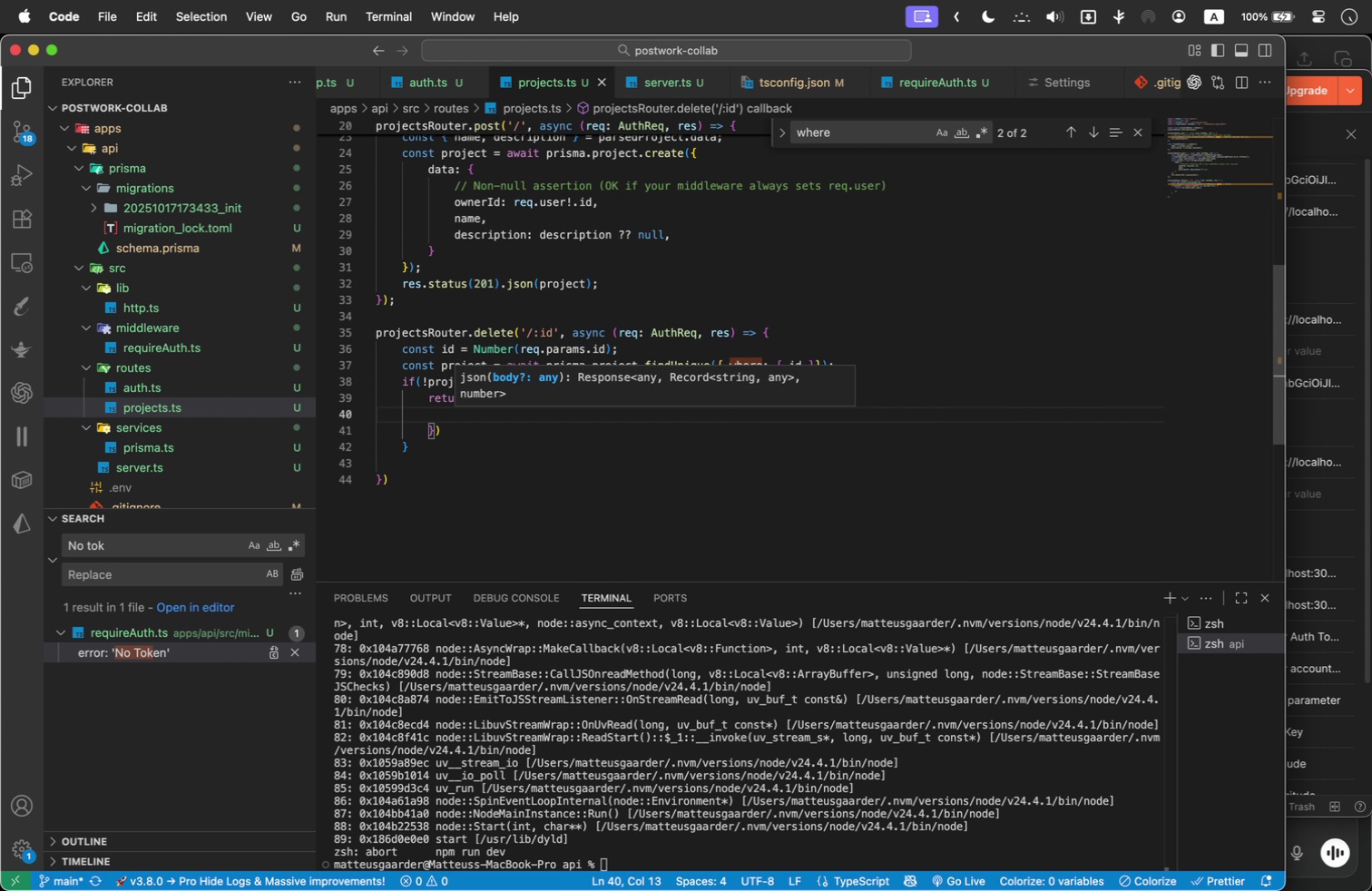 
type(er)
 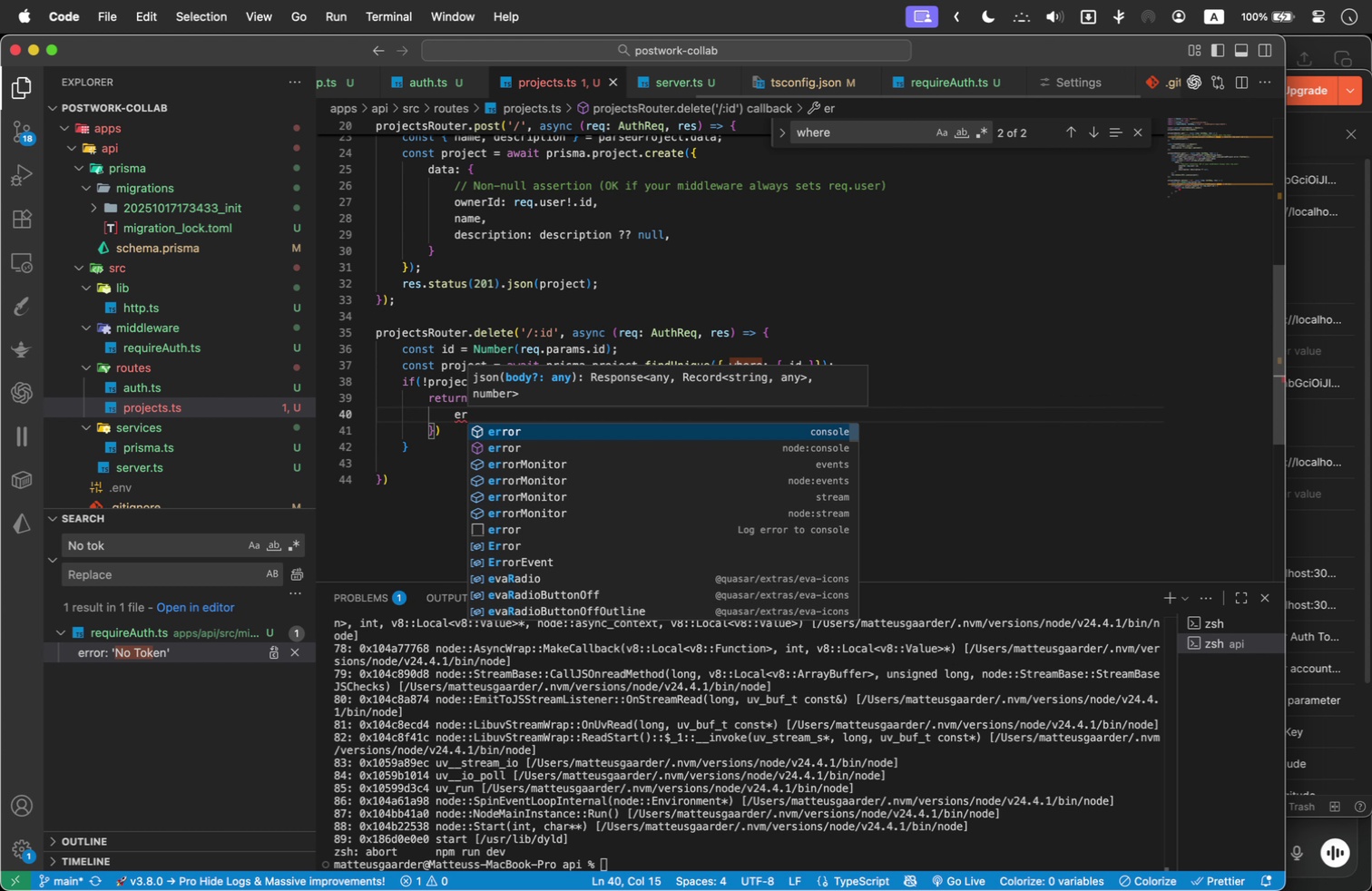 
key(Enter)
 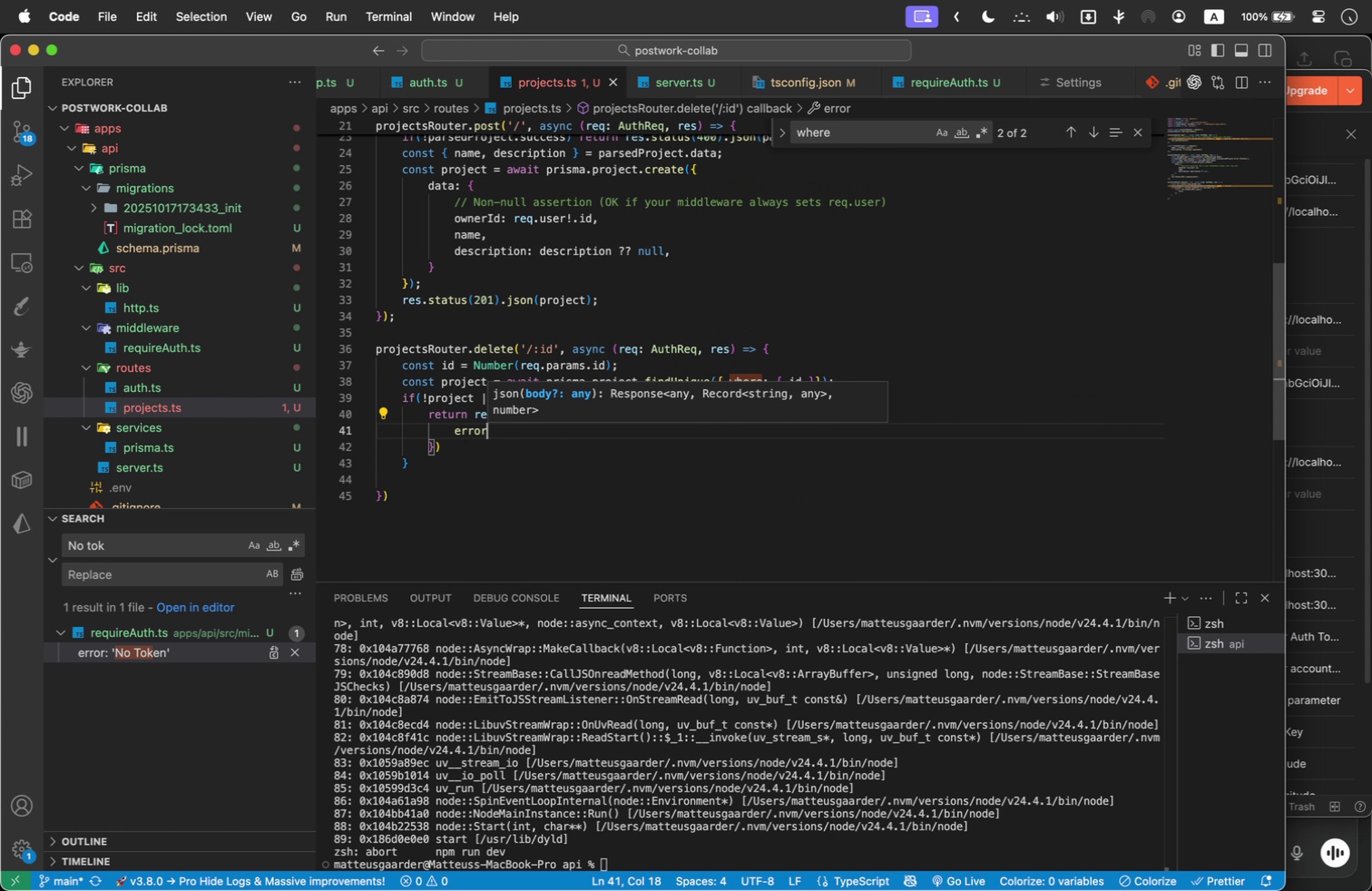 
type(: 'User not )
key(Backspace)
key(Backspace)
key(Backspace)
type(Po)
key(Backspace)
type(roject not found)
 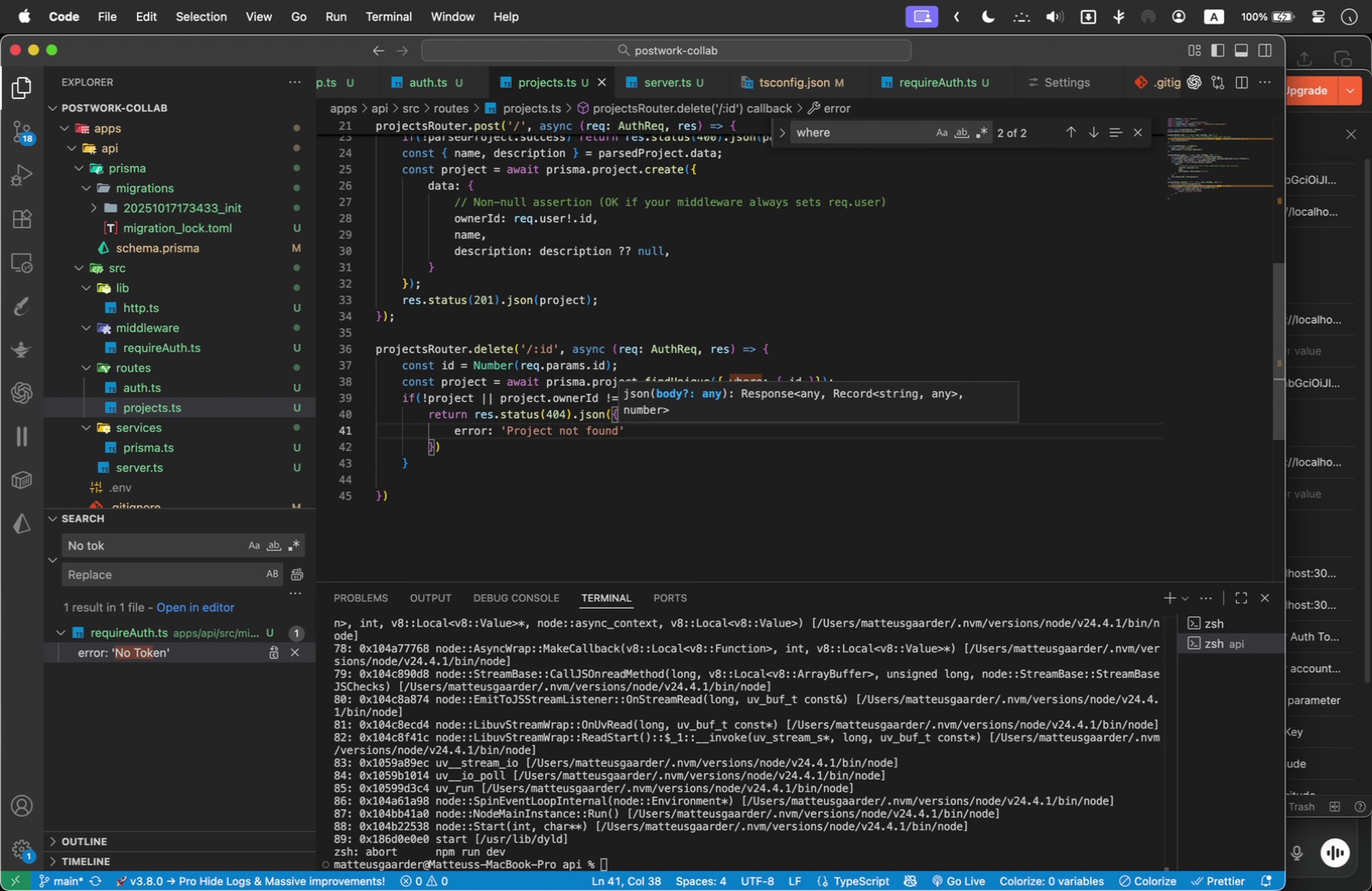 
key(ArrowRight)
 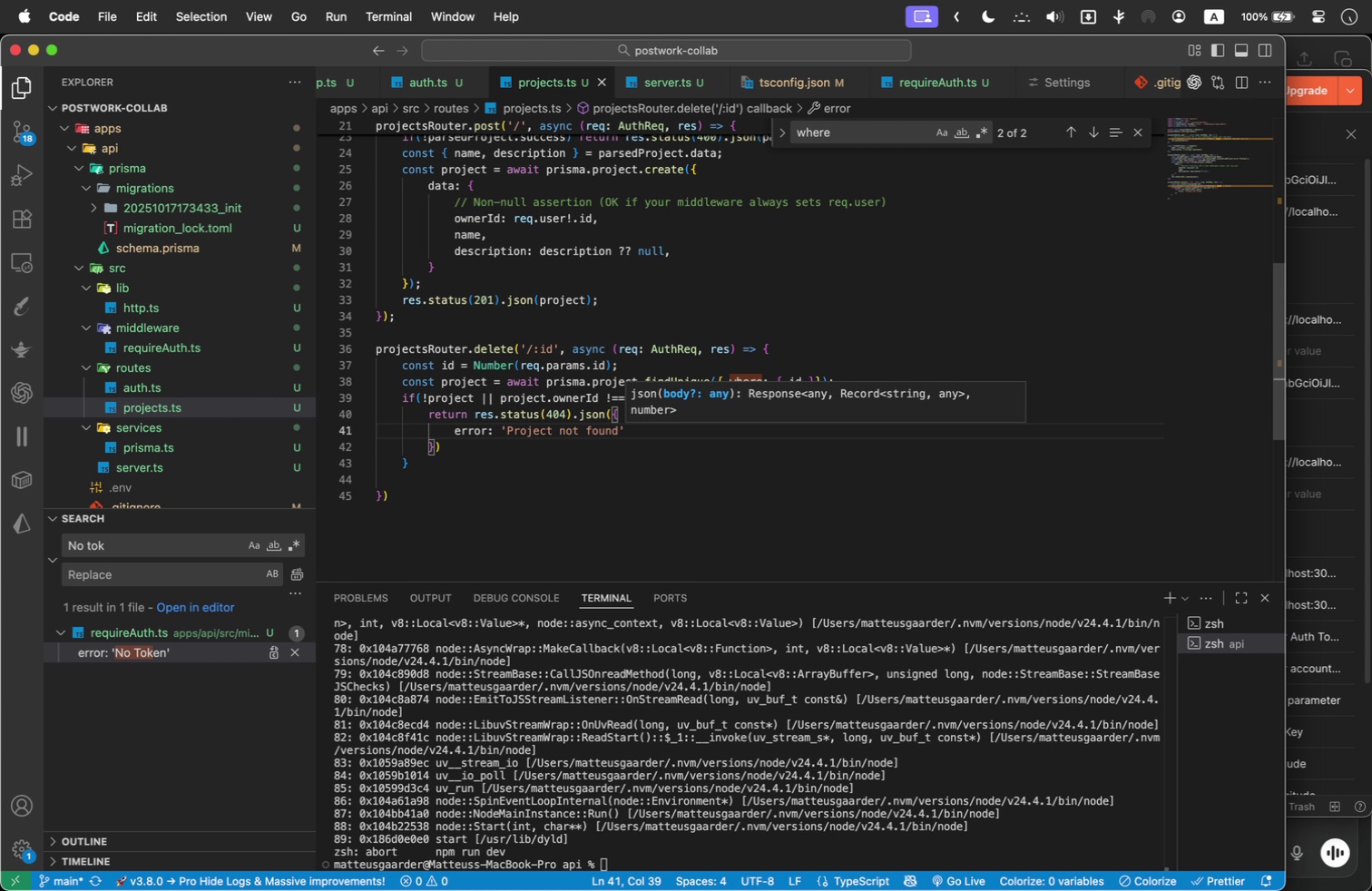 
key(Semicolon)
 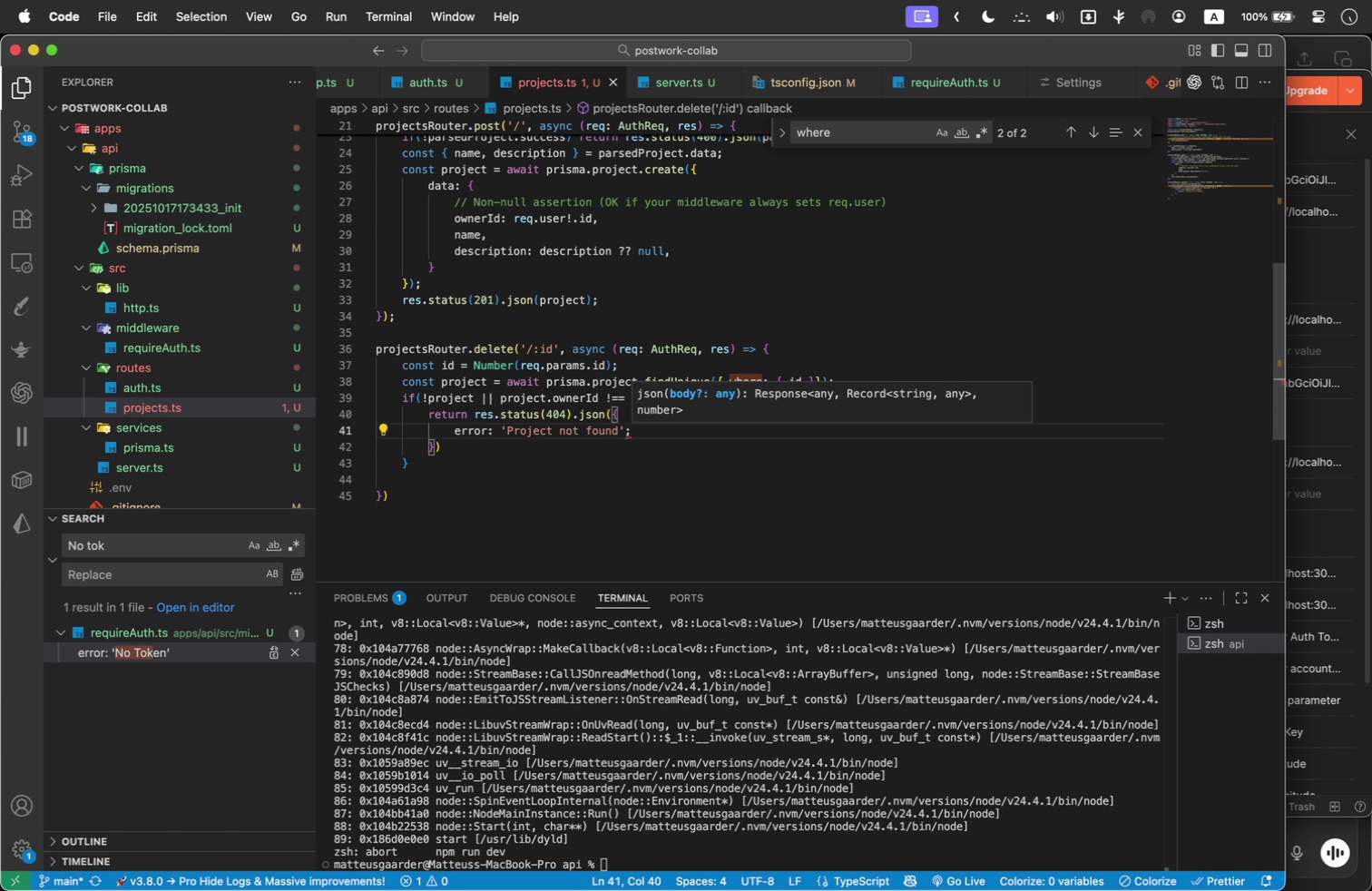 
key(Backspace)
 